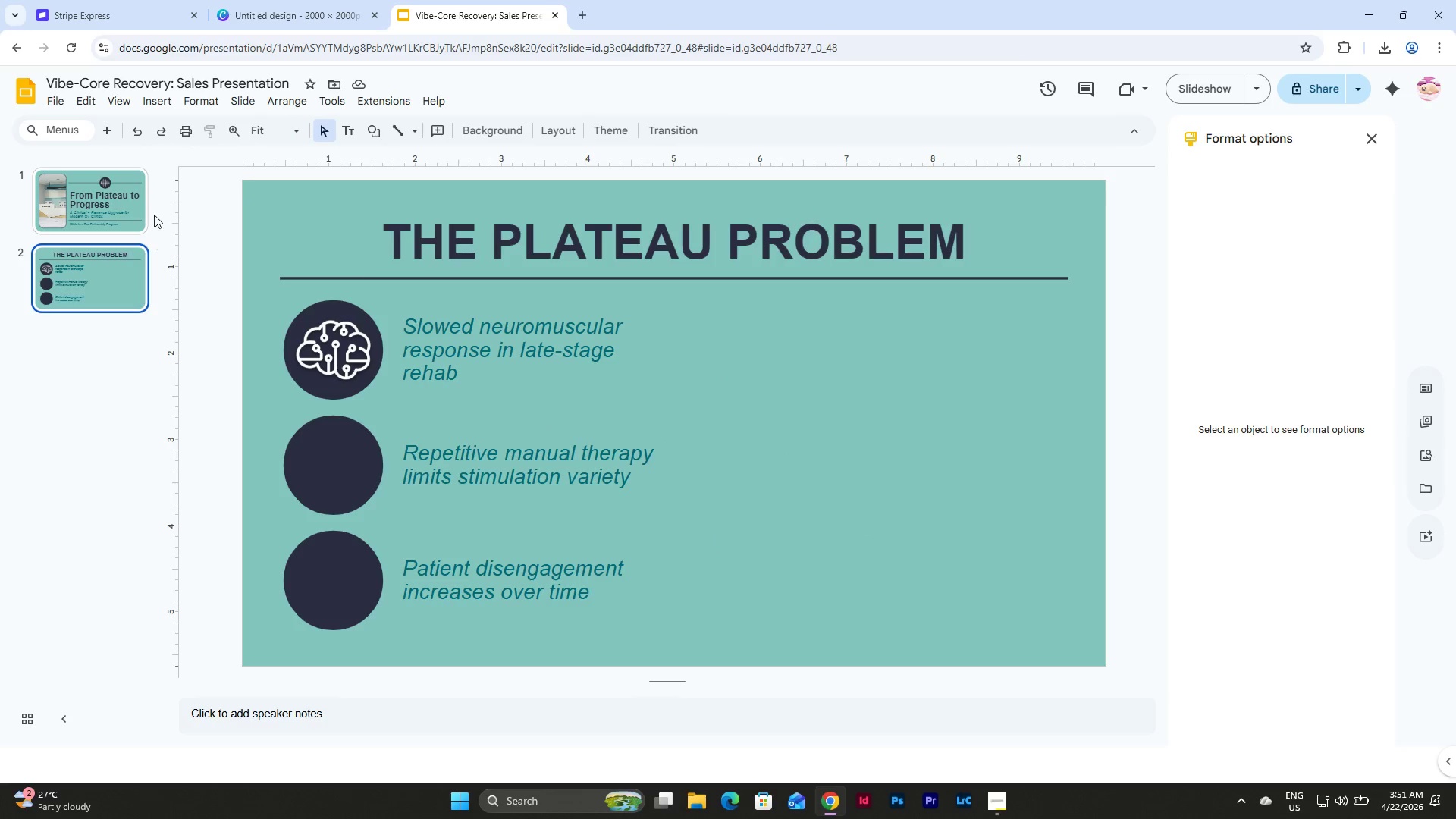 
left_click([102, 171])
 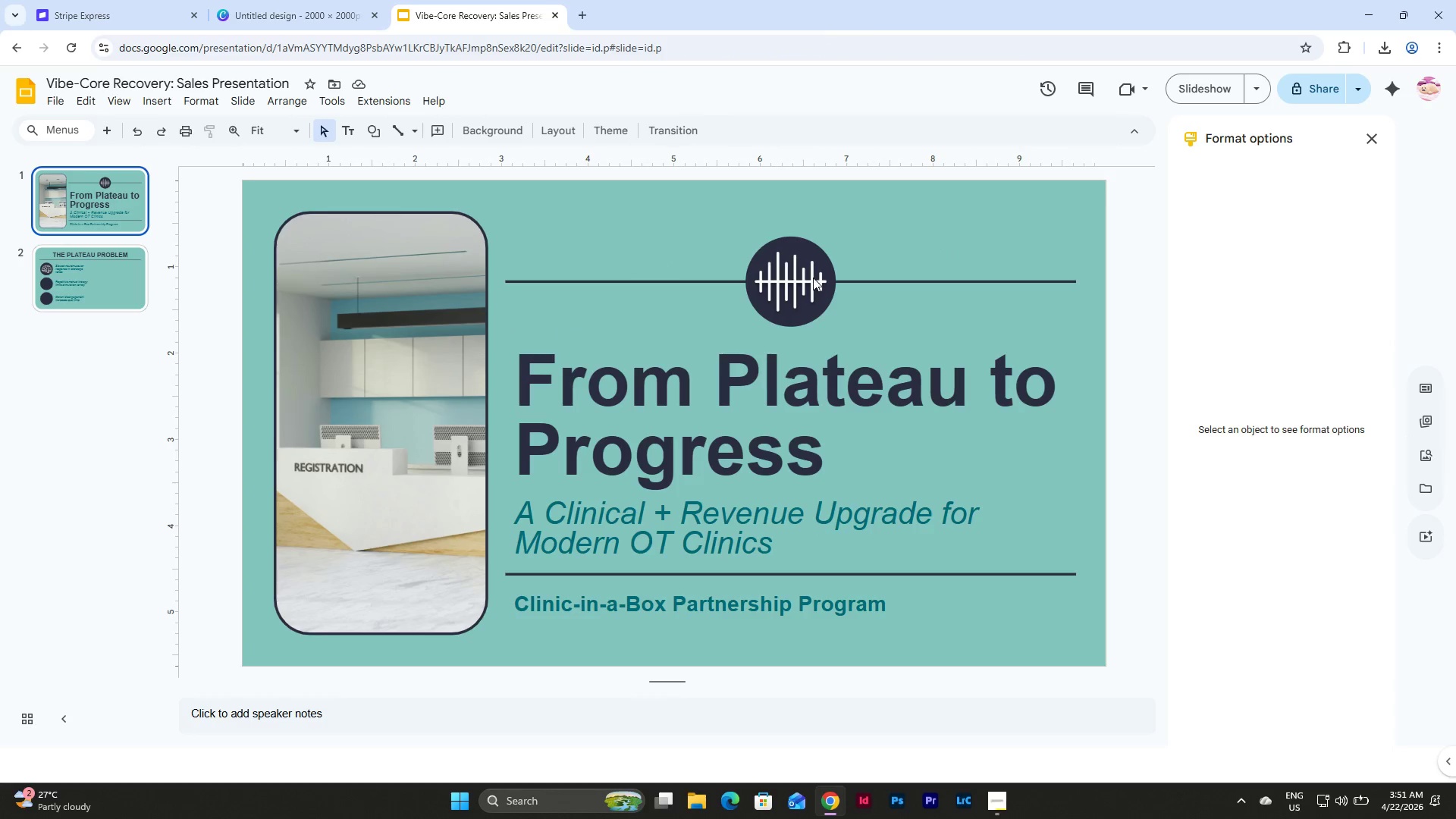 
left_click([816, 280])
 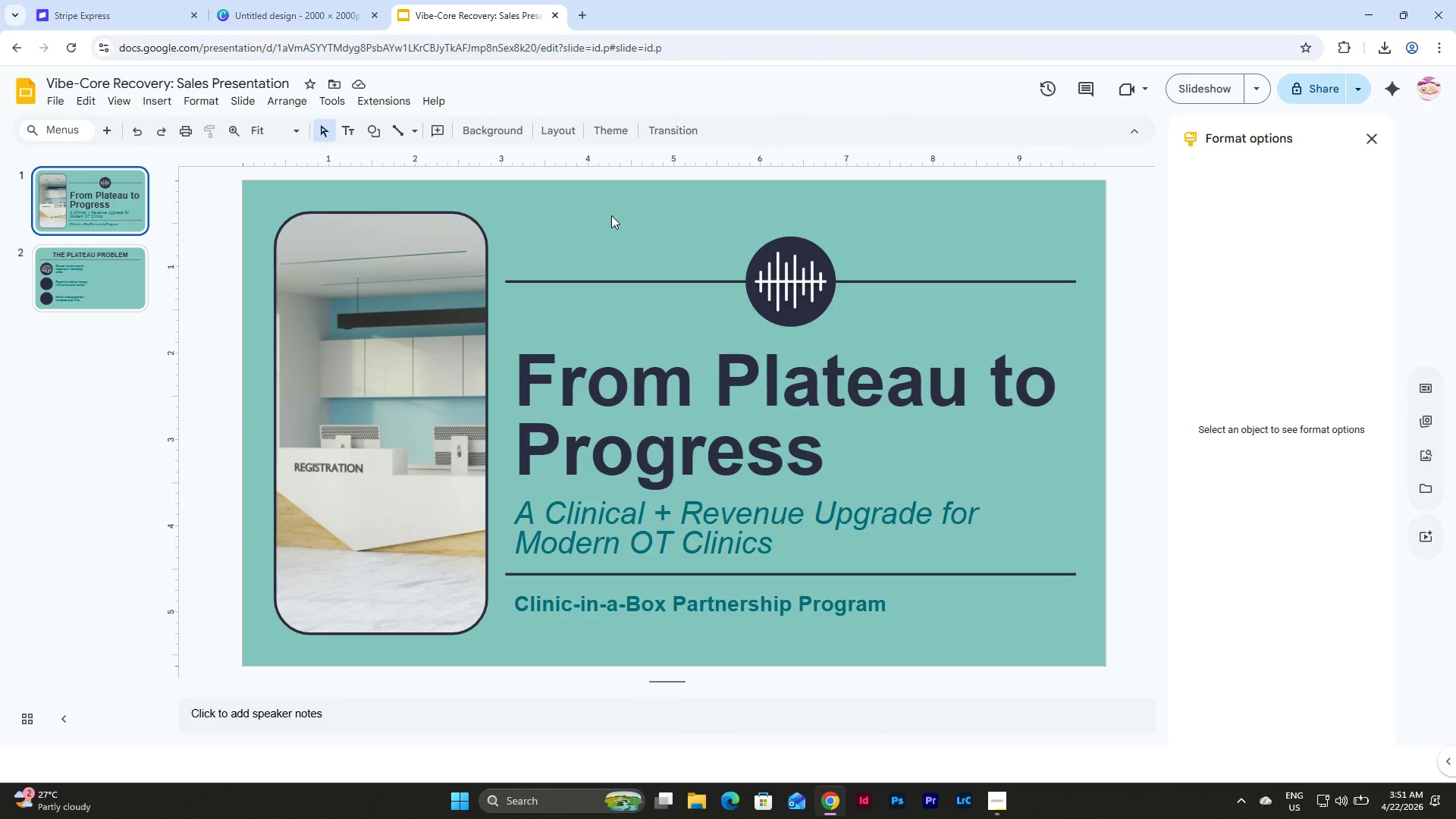 
left_click_drag(start_coordinate=[610, 215], to_coordinate=[1008, 639])
 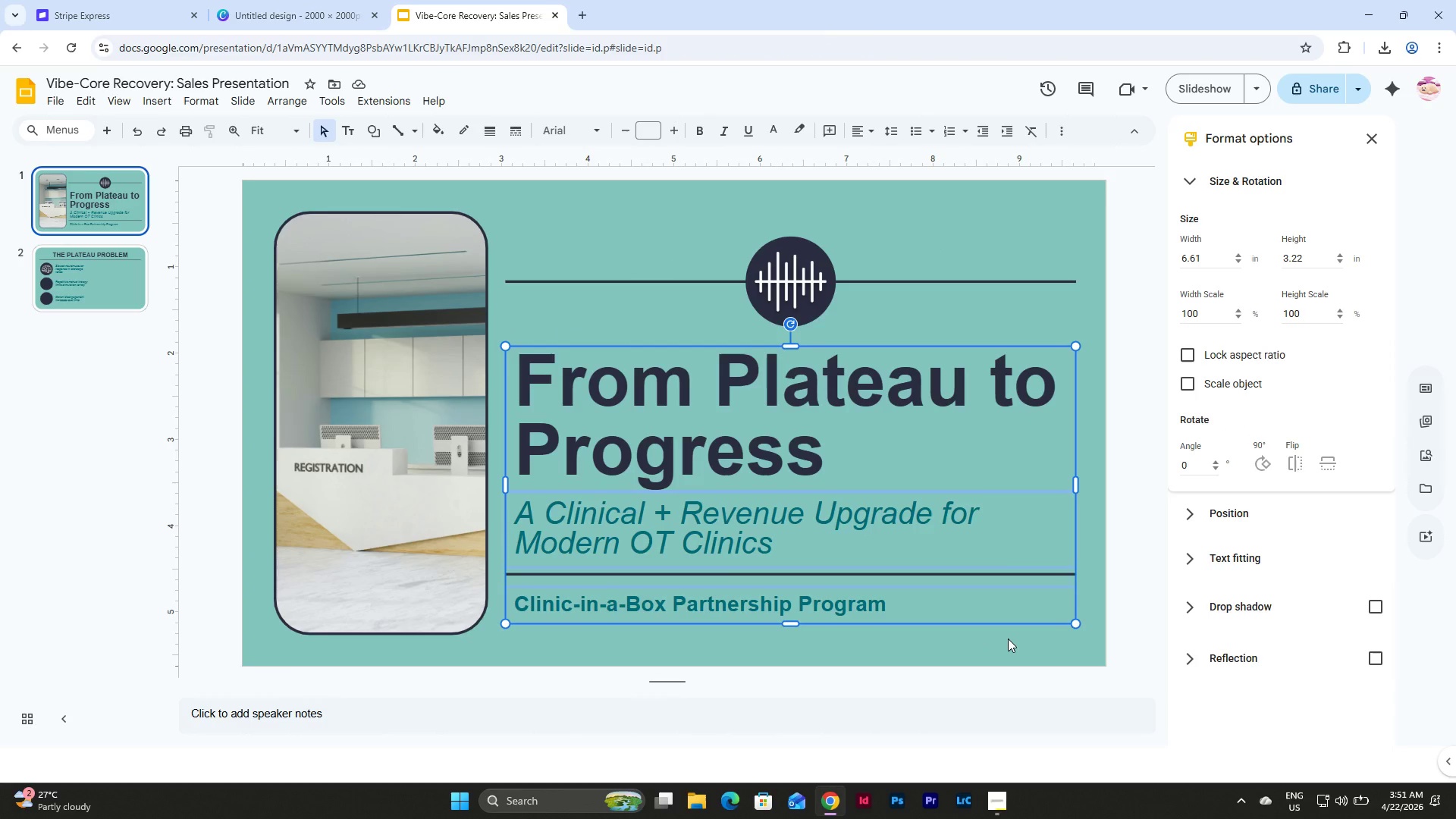 
left_click([1008, 639])
 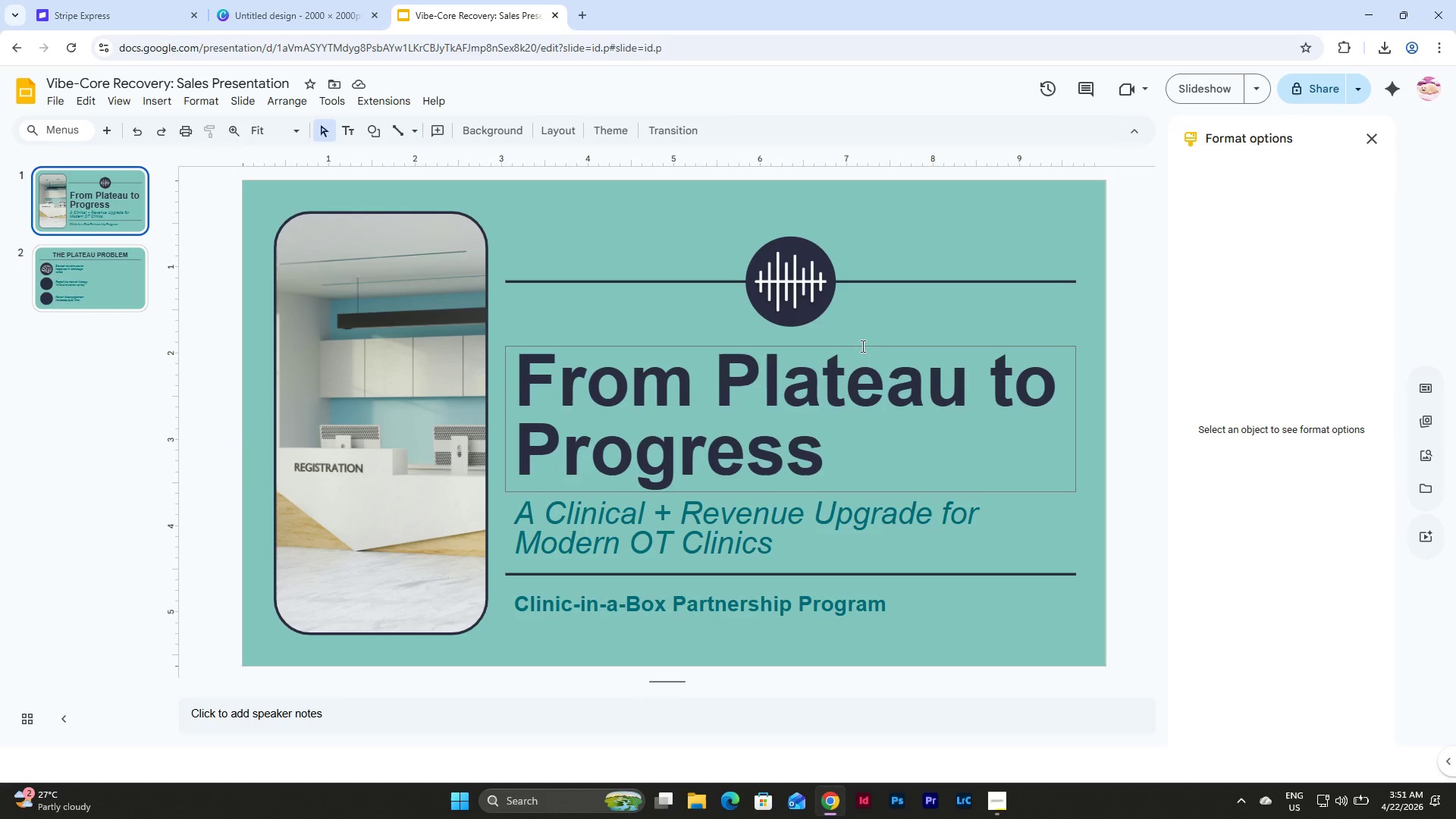 
double_click([863, 281])
 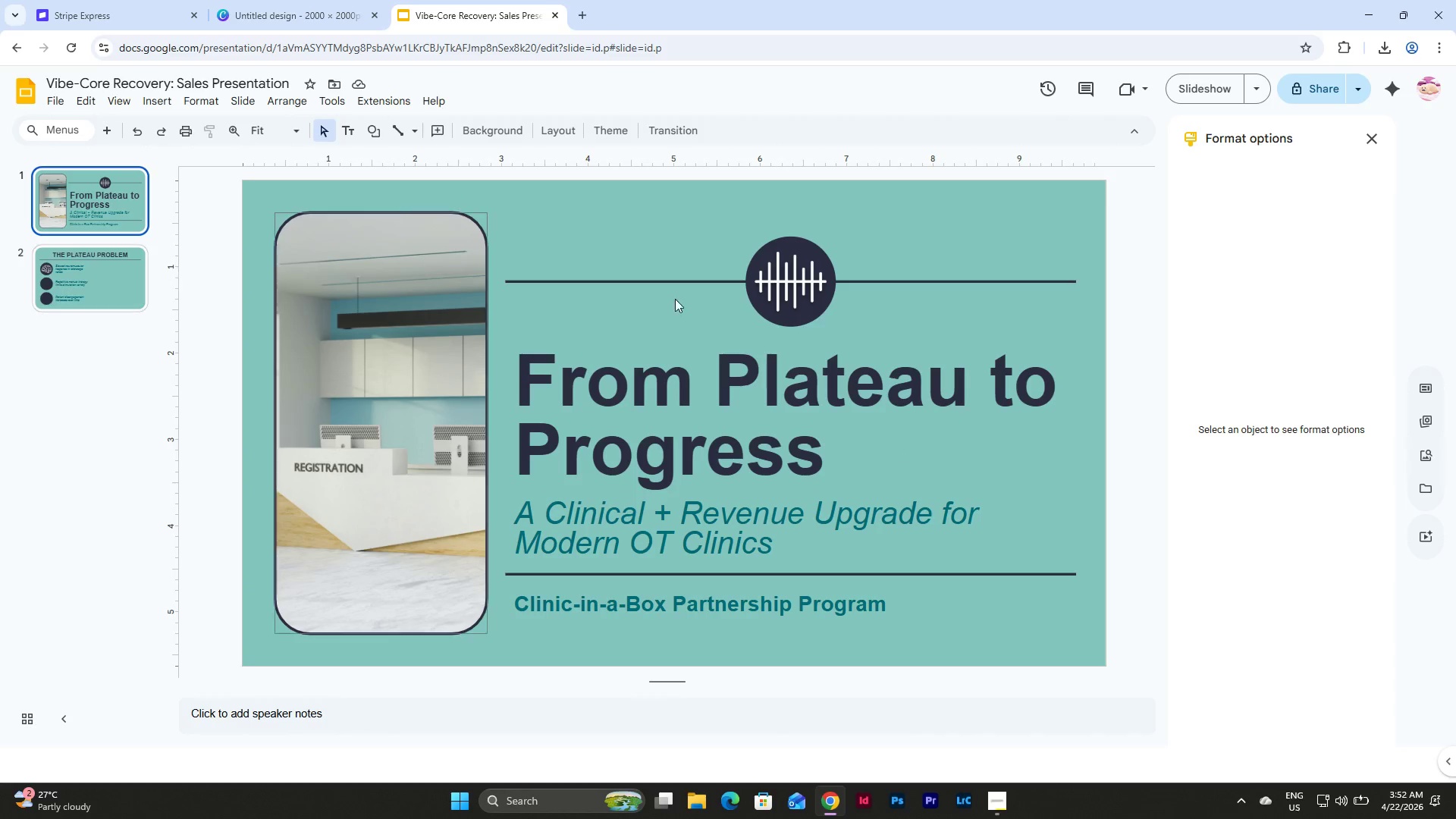 
wait(7.77)
 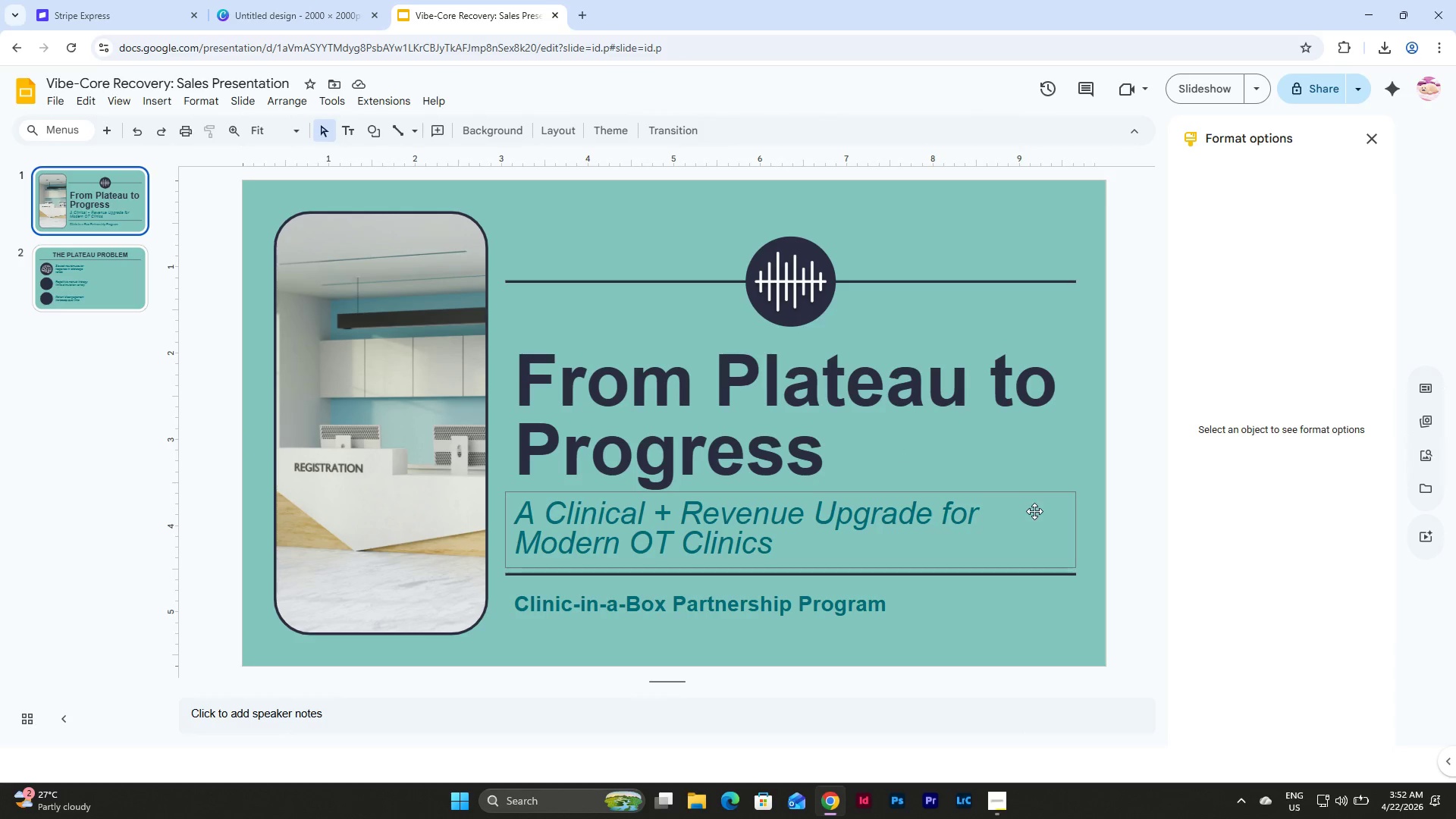 
left_click([848, 347])
 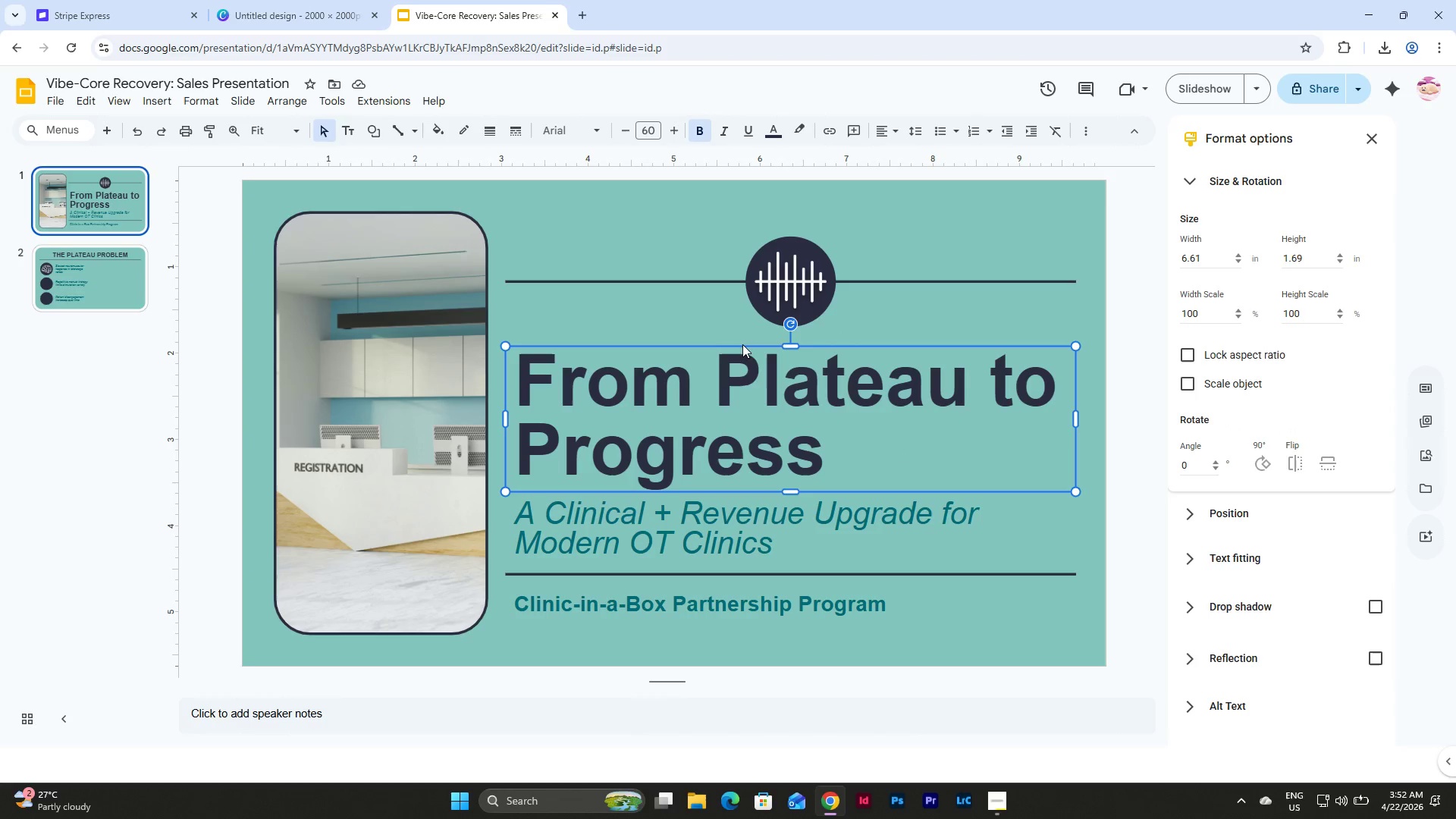 
left_click([356, 281])
 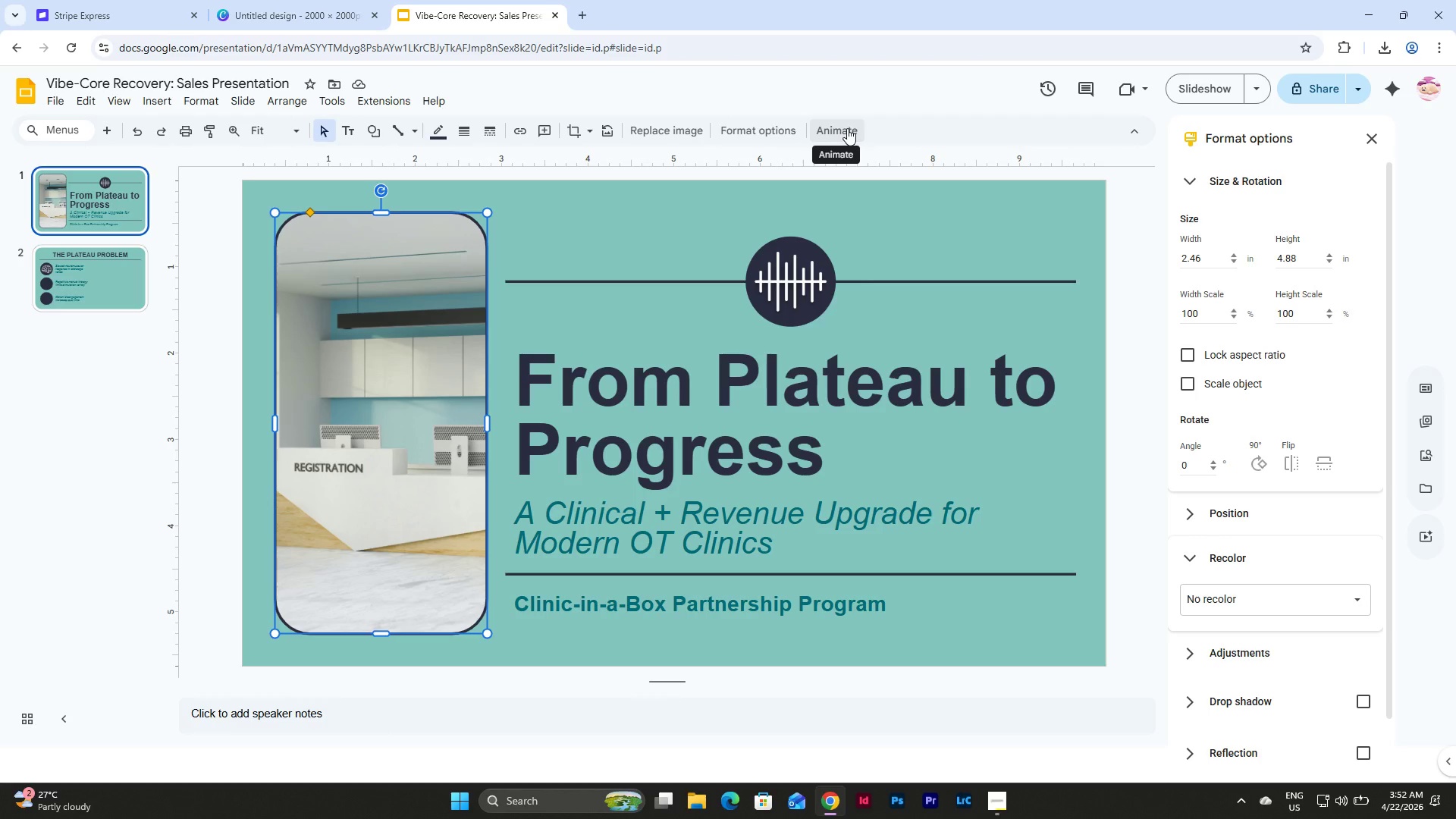 
left_click([847, 128])
 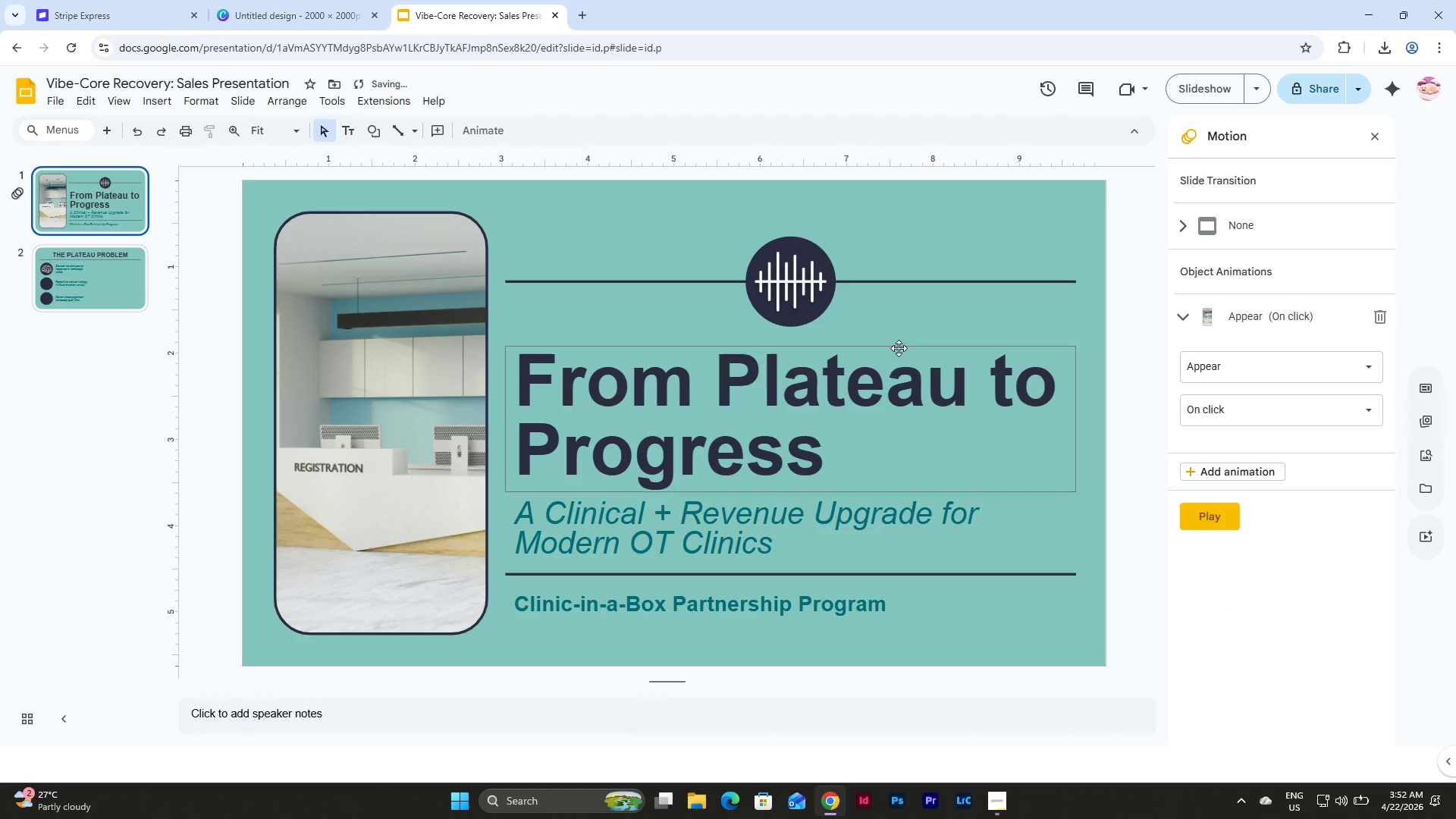 
left_click([902, 348])
 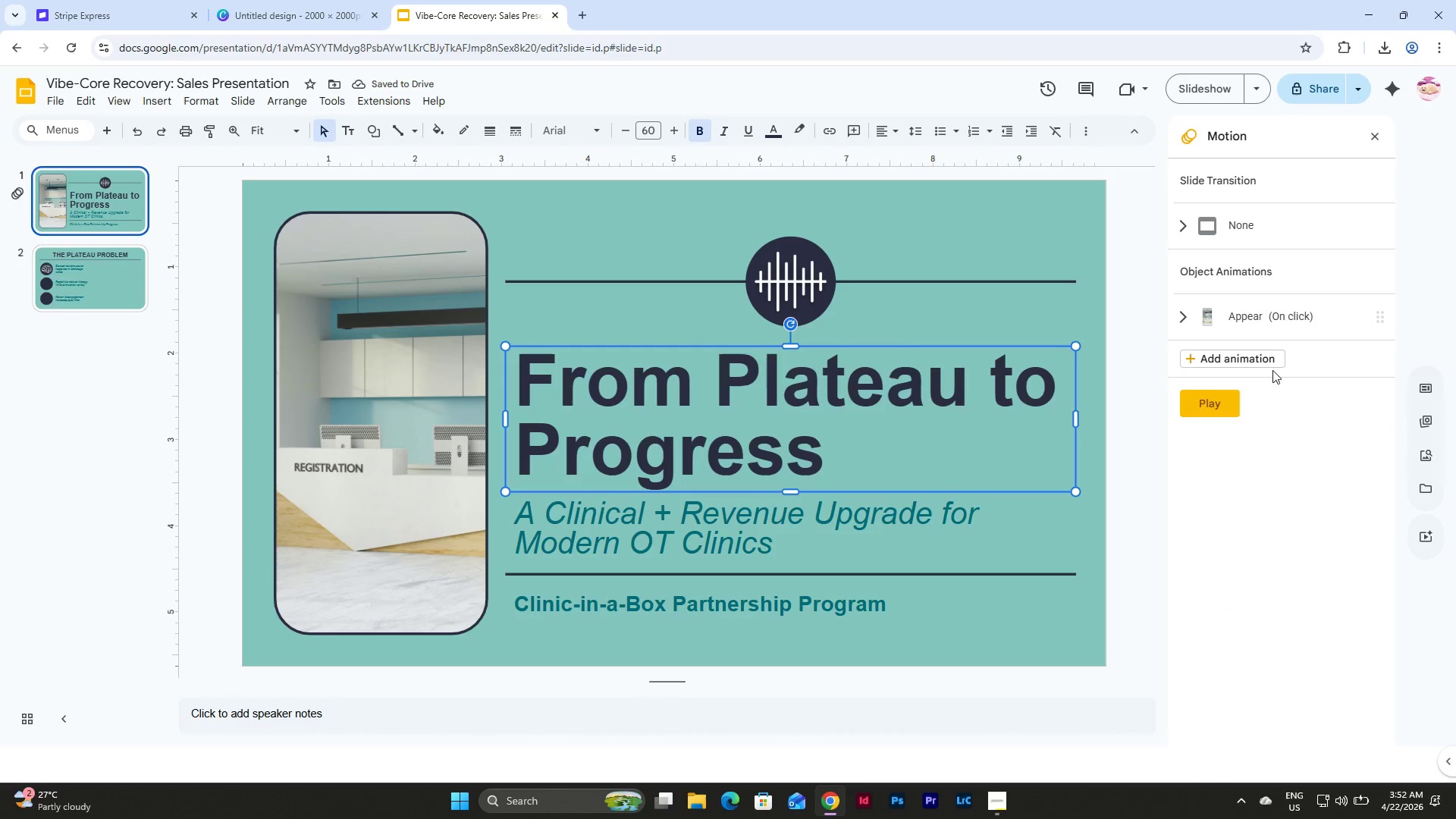 
left_click([1263, 359])
 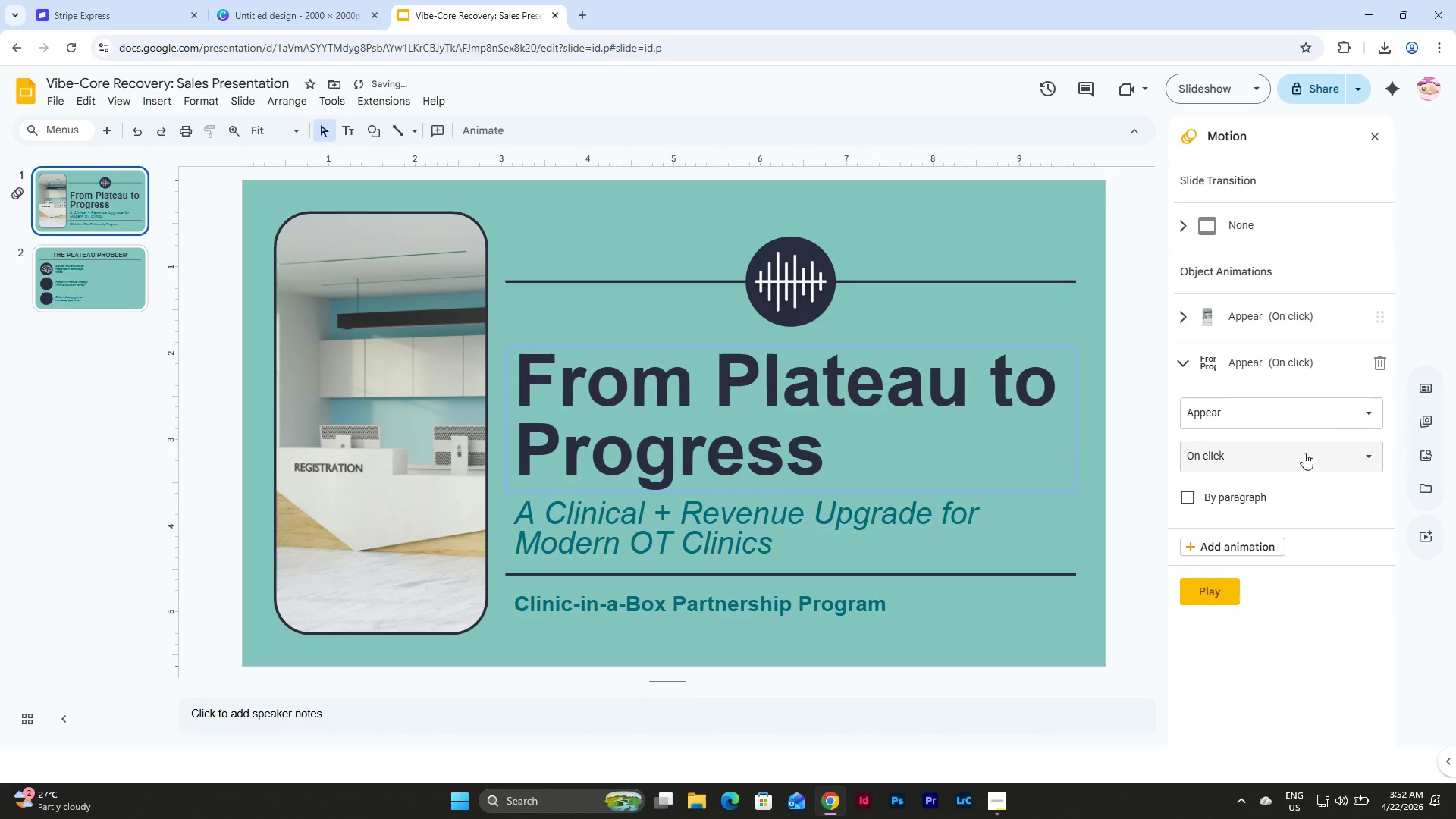 
left_click([1328, 410])
 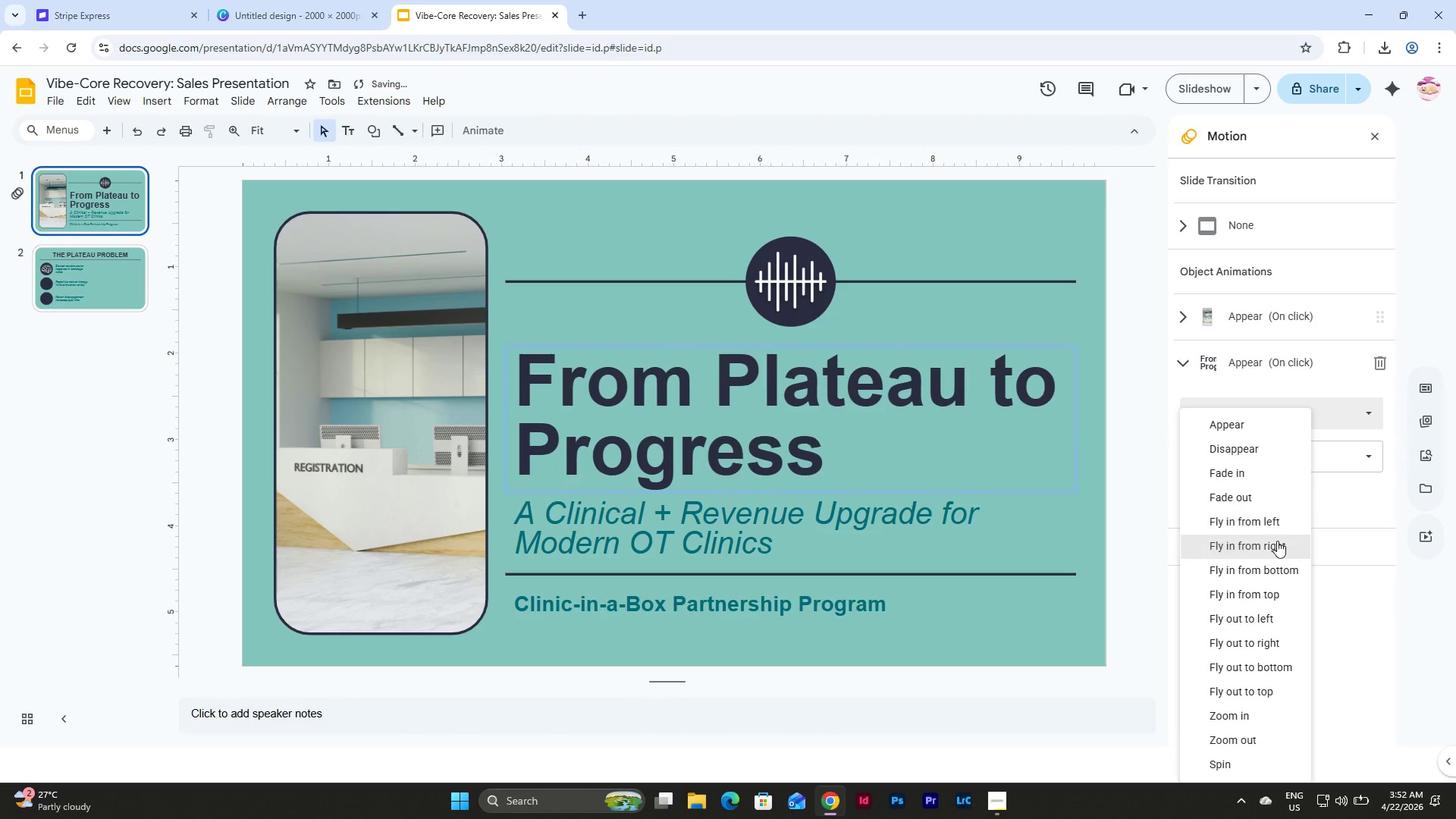 
left_click([1277, 541])
 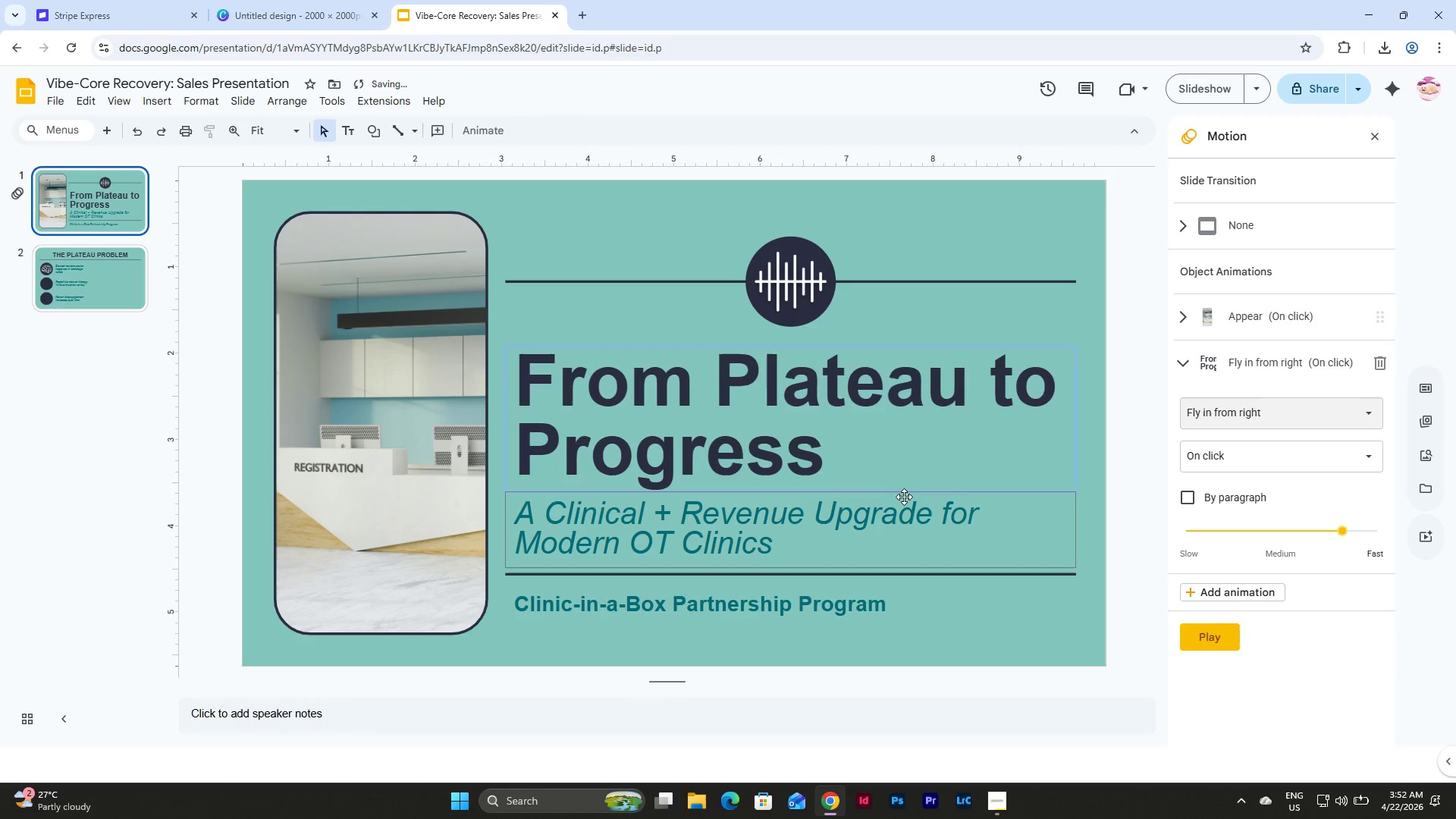 
left_click([906, 494])
 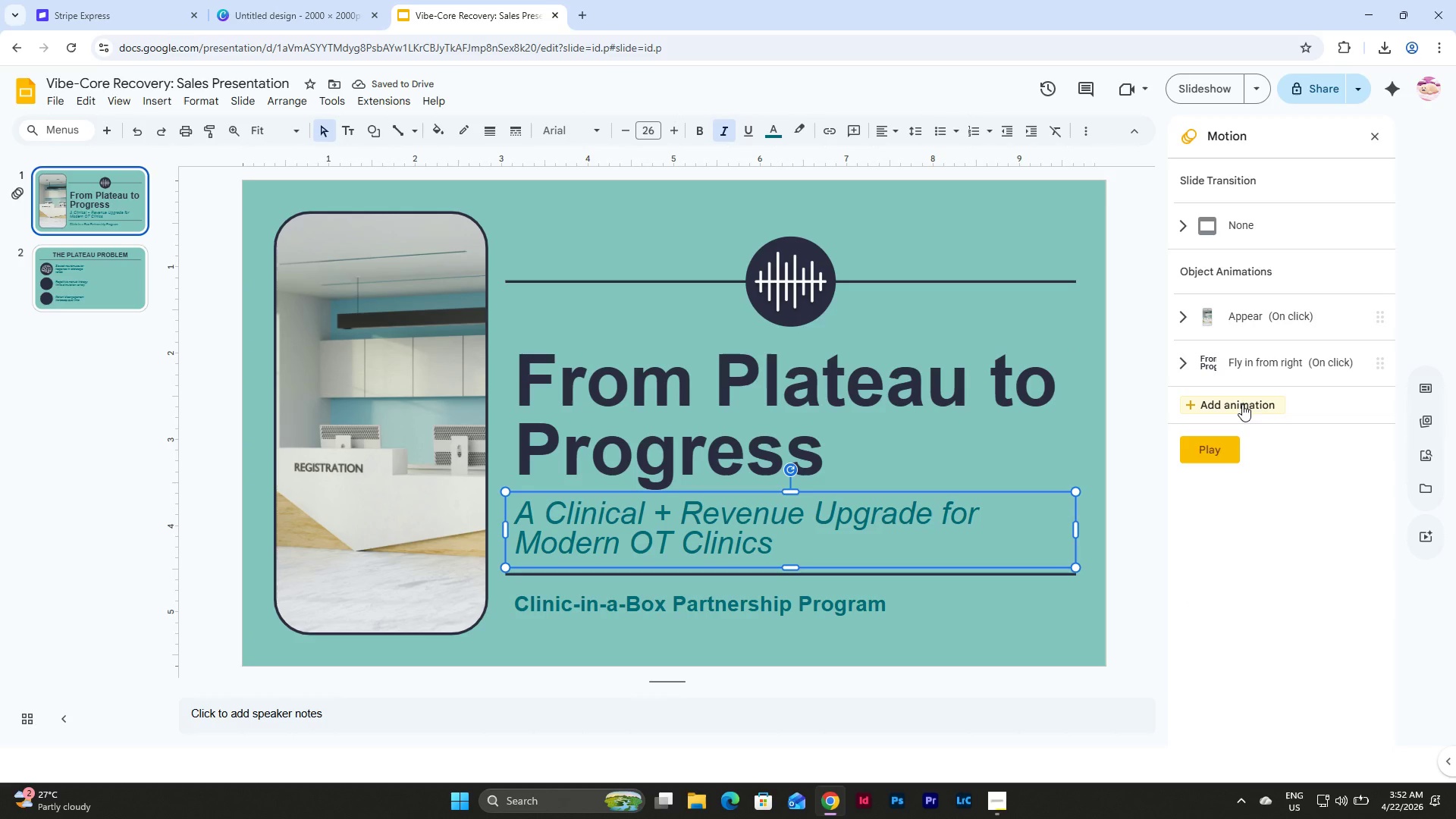 
left_click([1242, 404])
 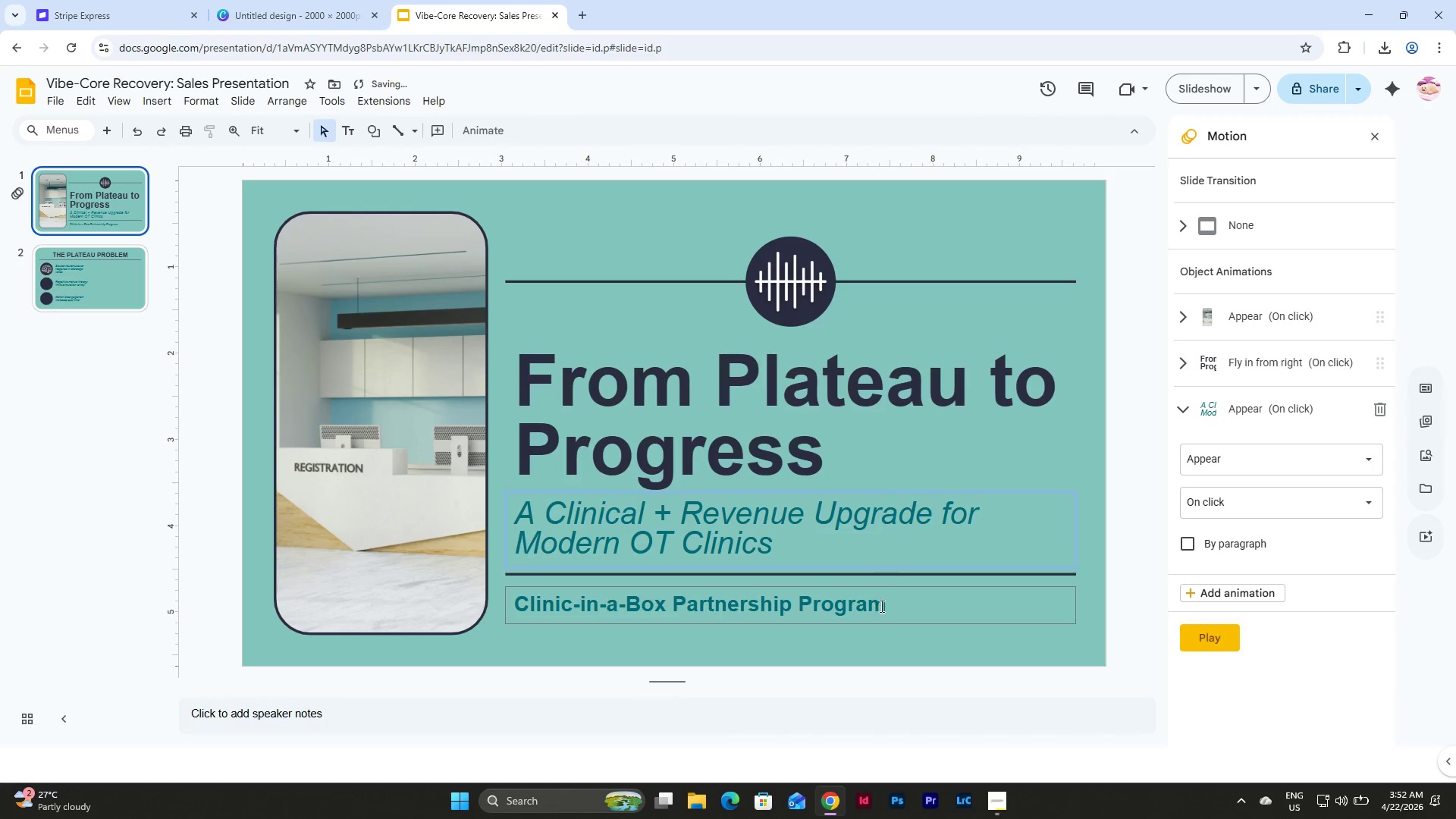 
left_click([894, 587])
 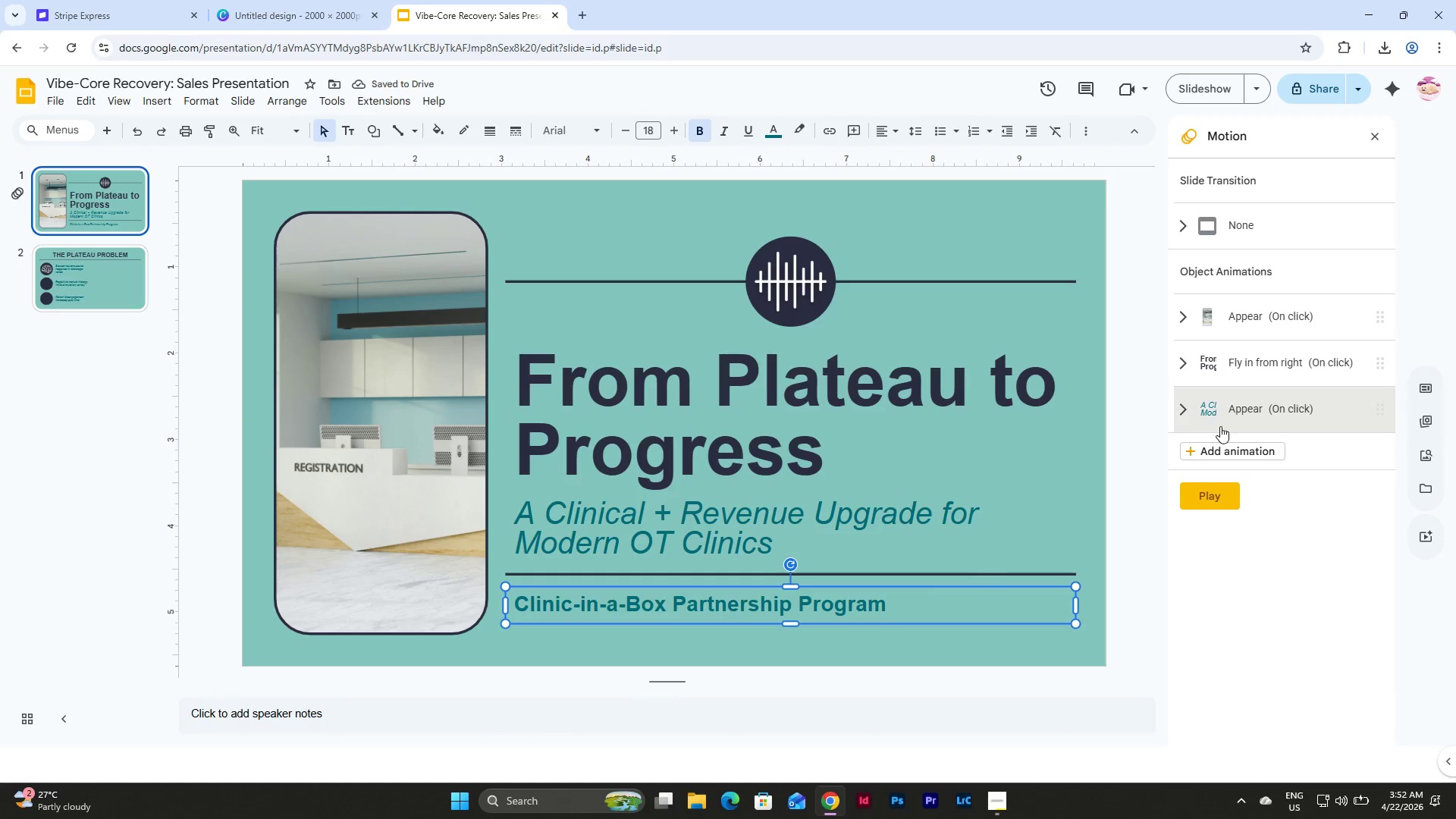 
left_click([1237, 450])
 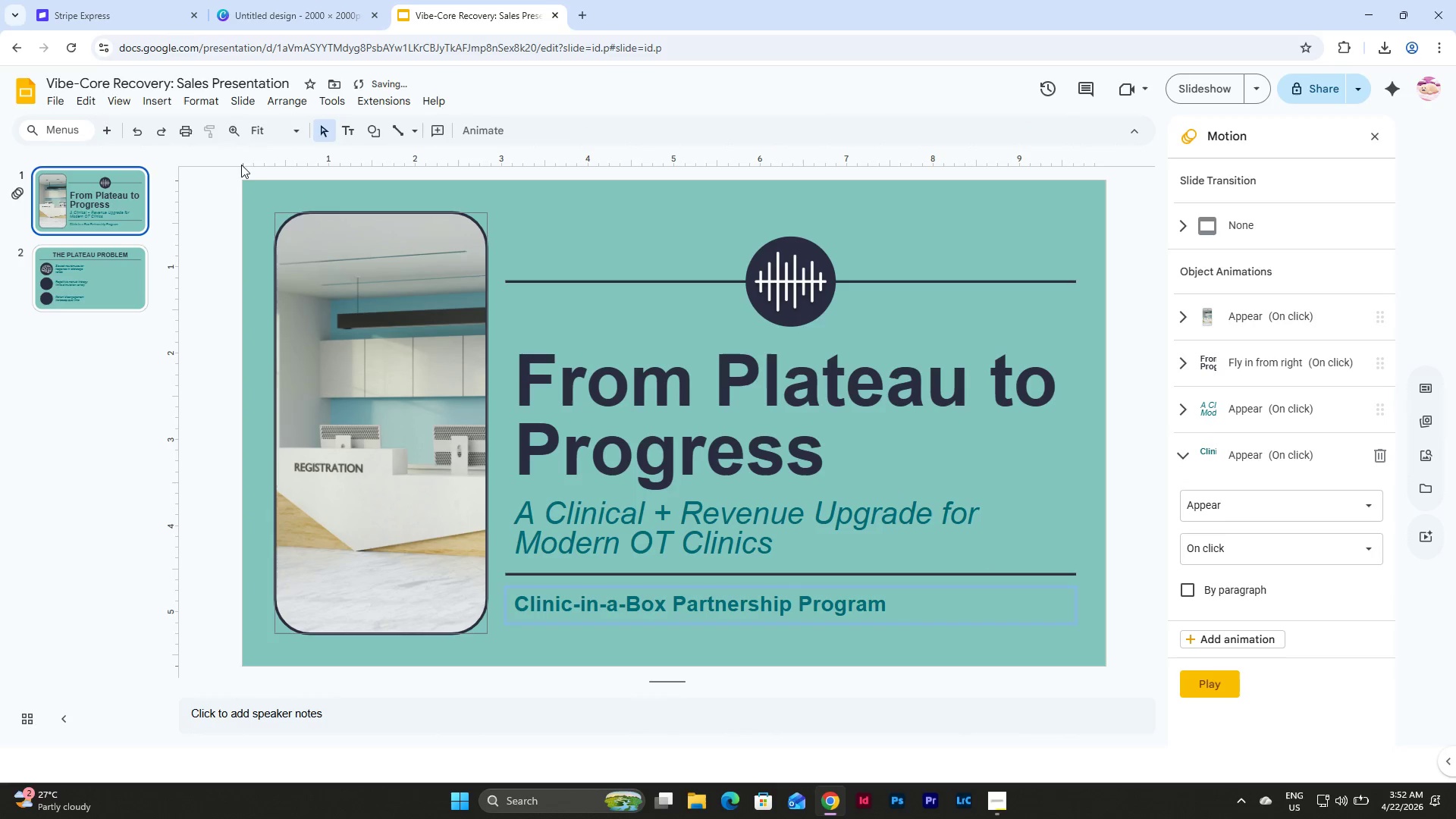 
left_click([120, 265])
 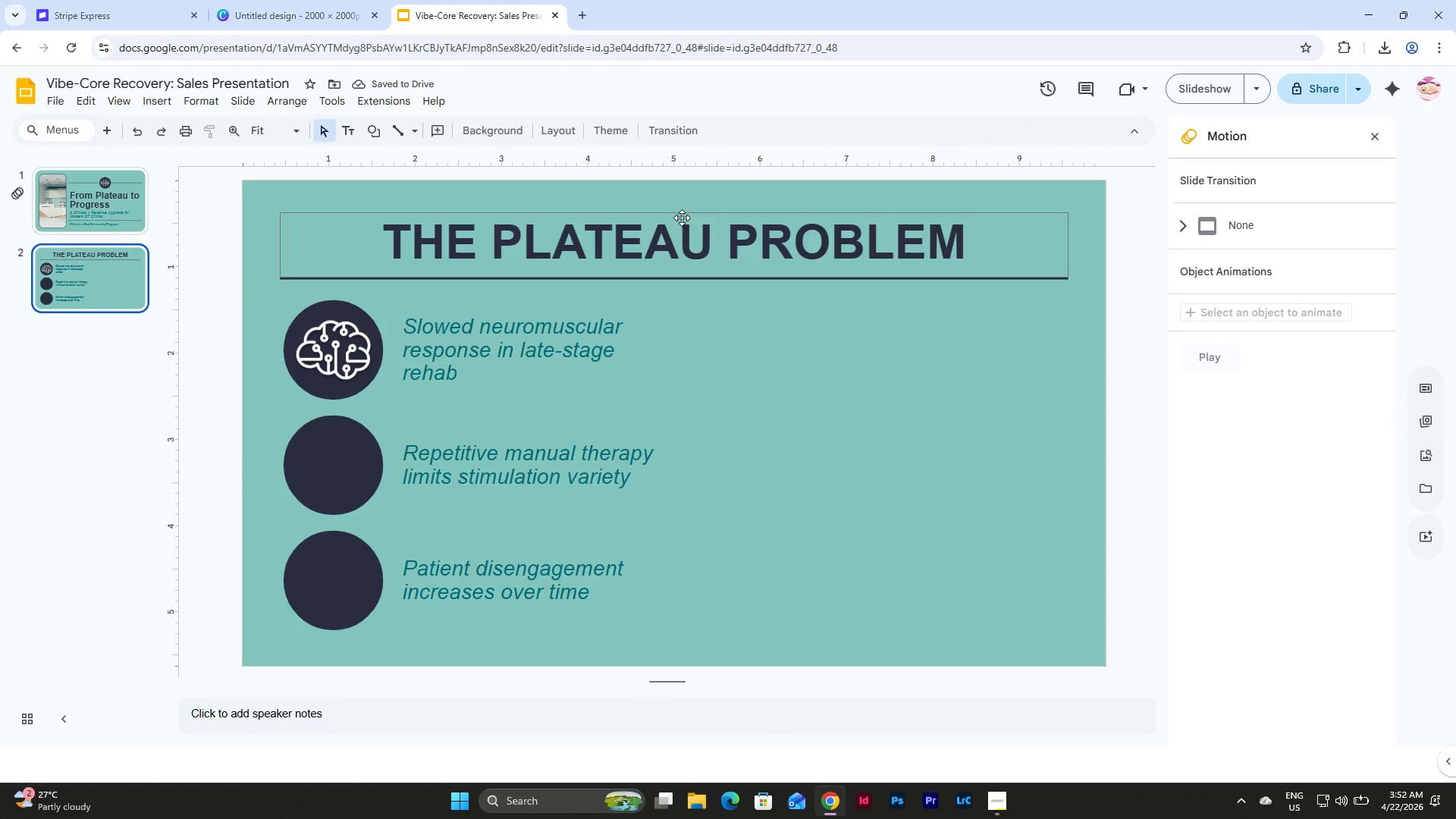 
left_click([683, 215])
 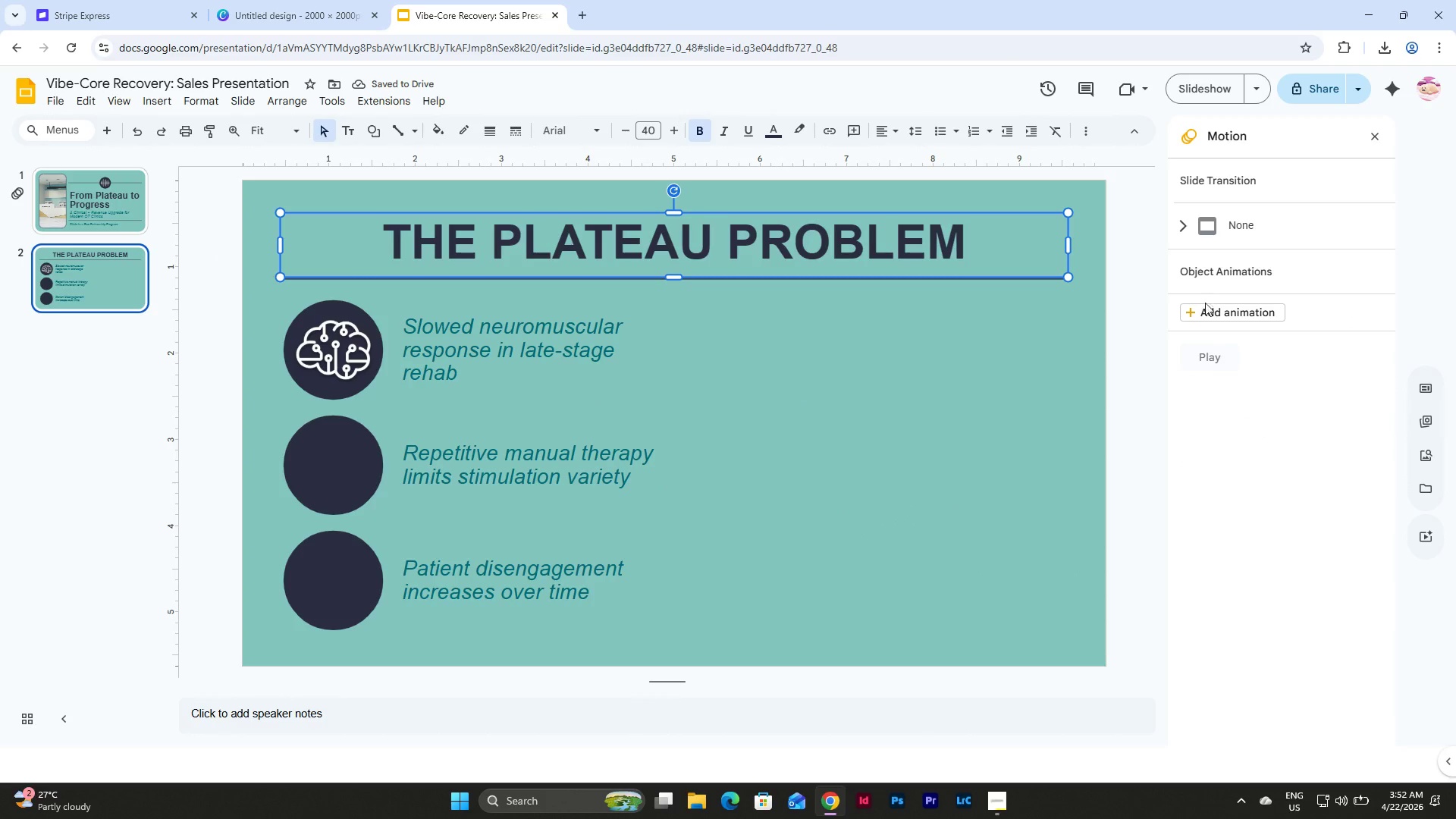 
left_click([1209, 312])
 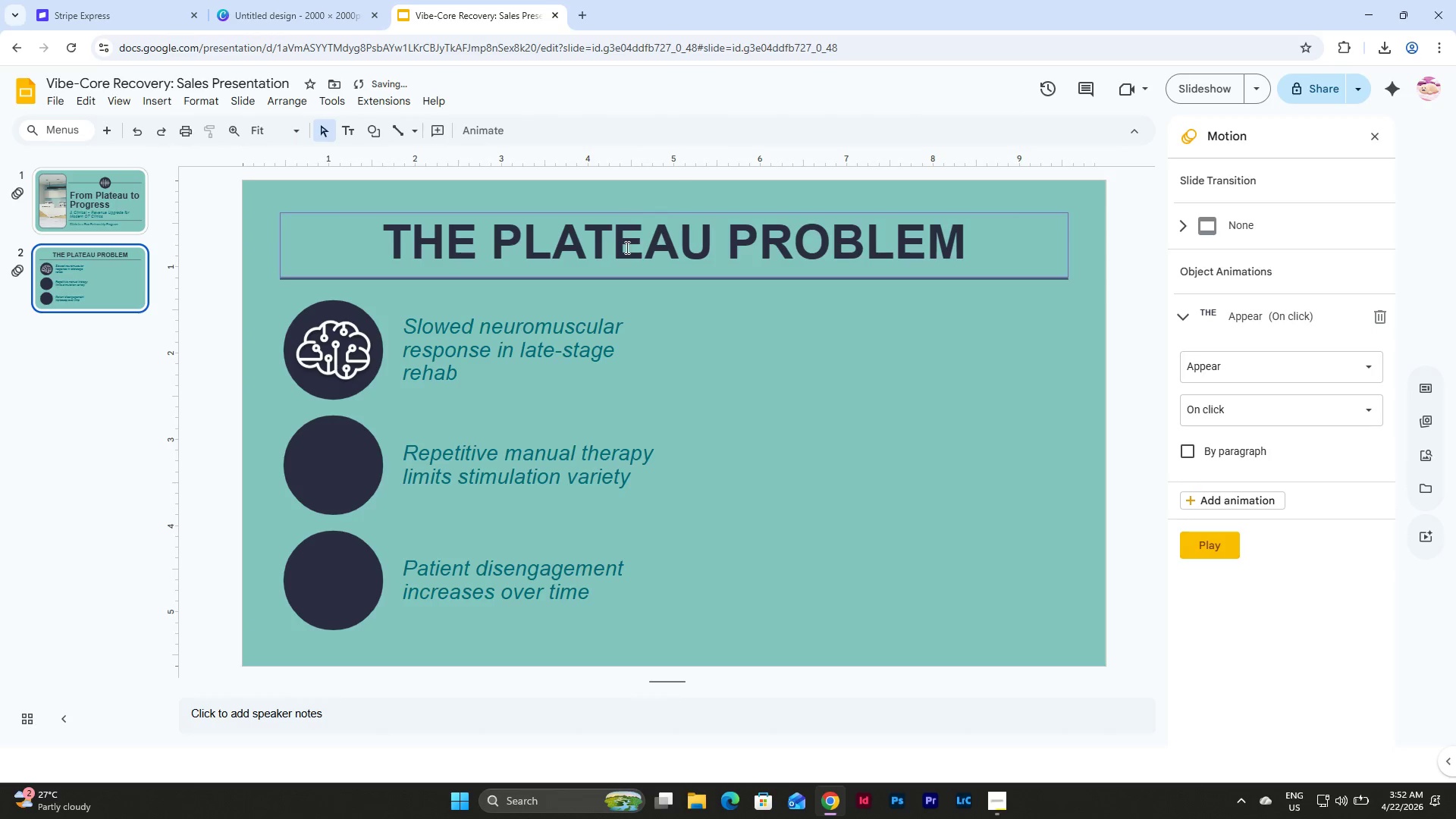 
left_click([692, 399])
 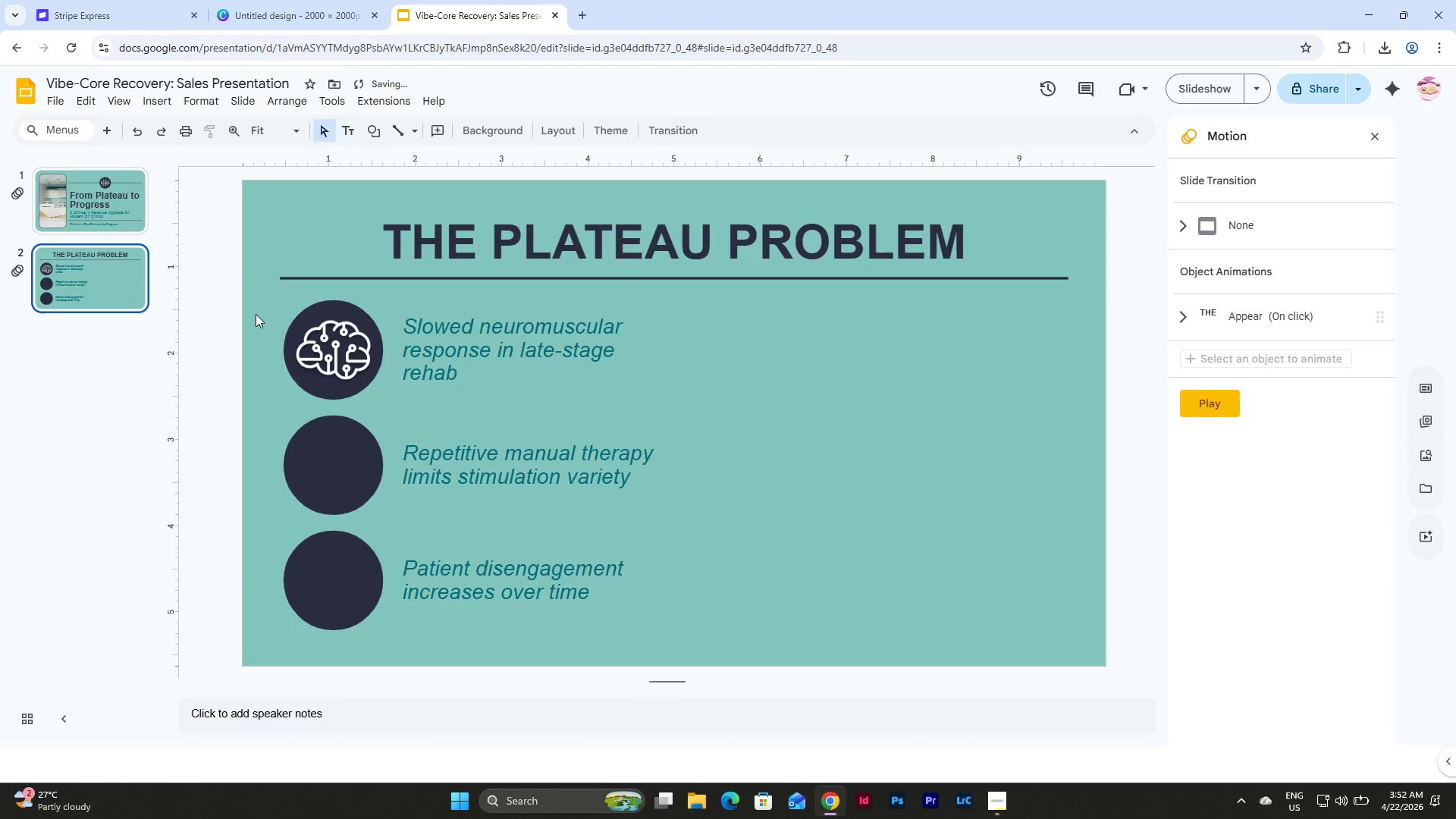 
left_click_drag(start_coordinate=[259, 303], to_coordinate=[606, 624])
 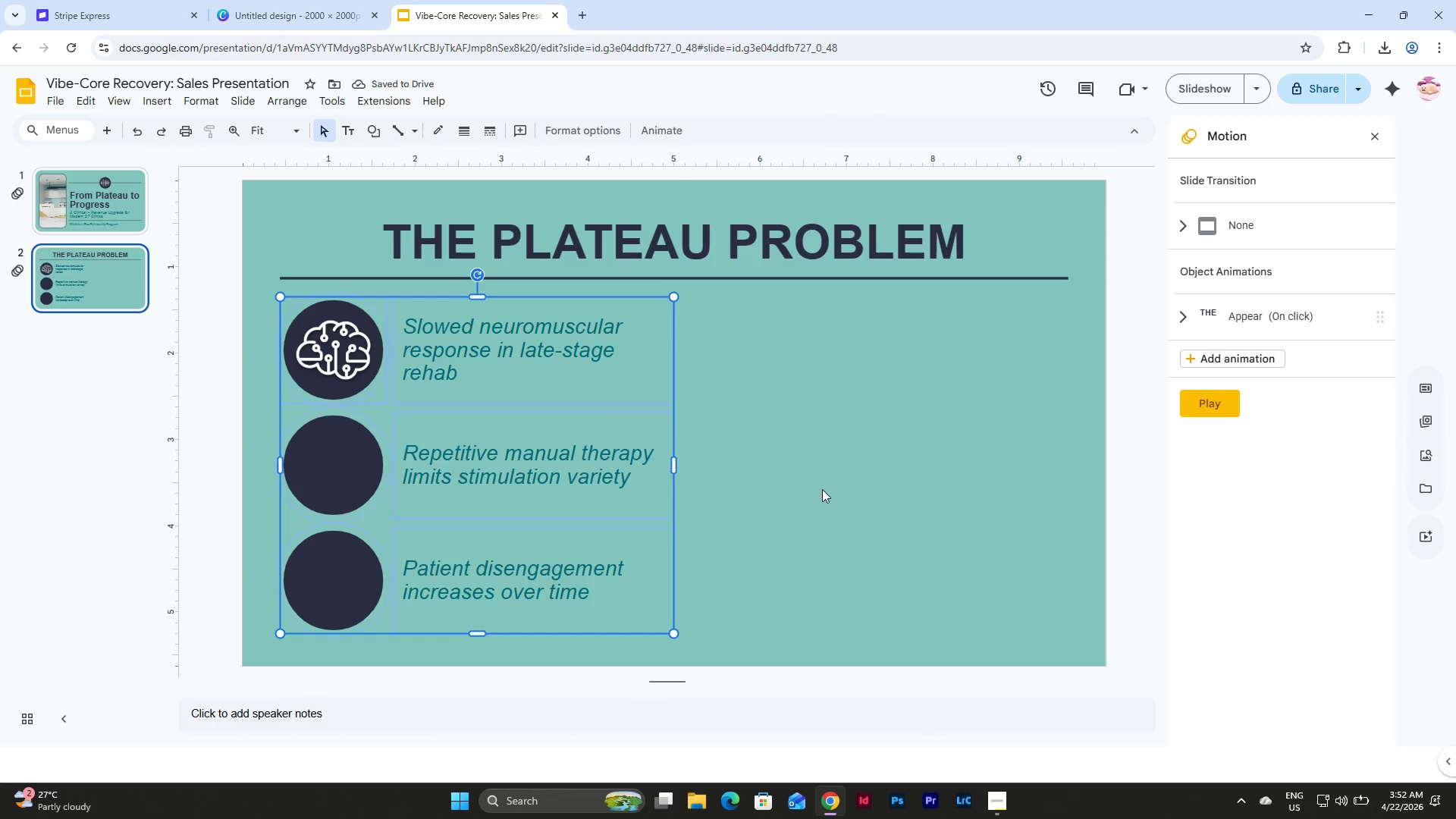 
left_click([822, 489])
 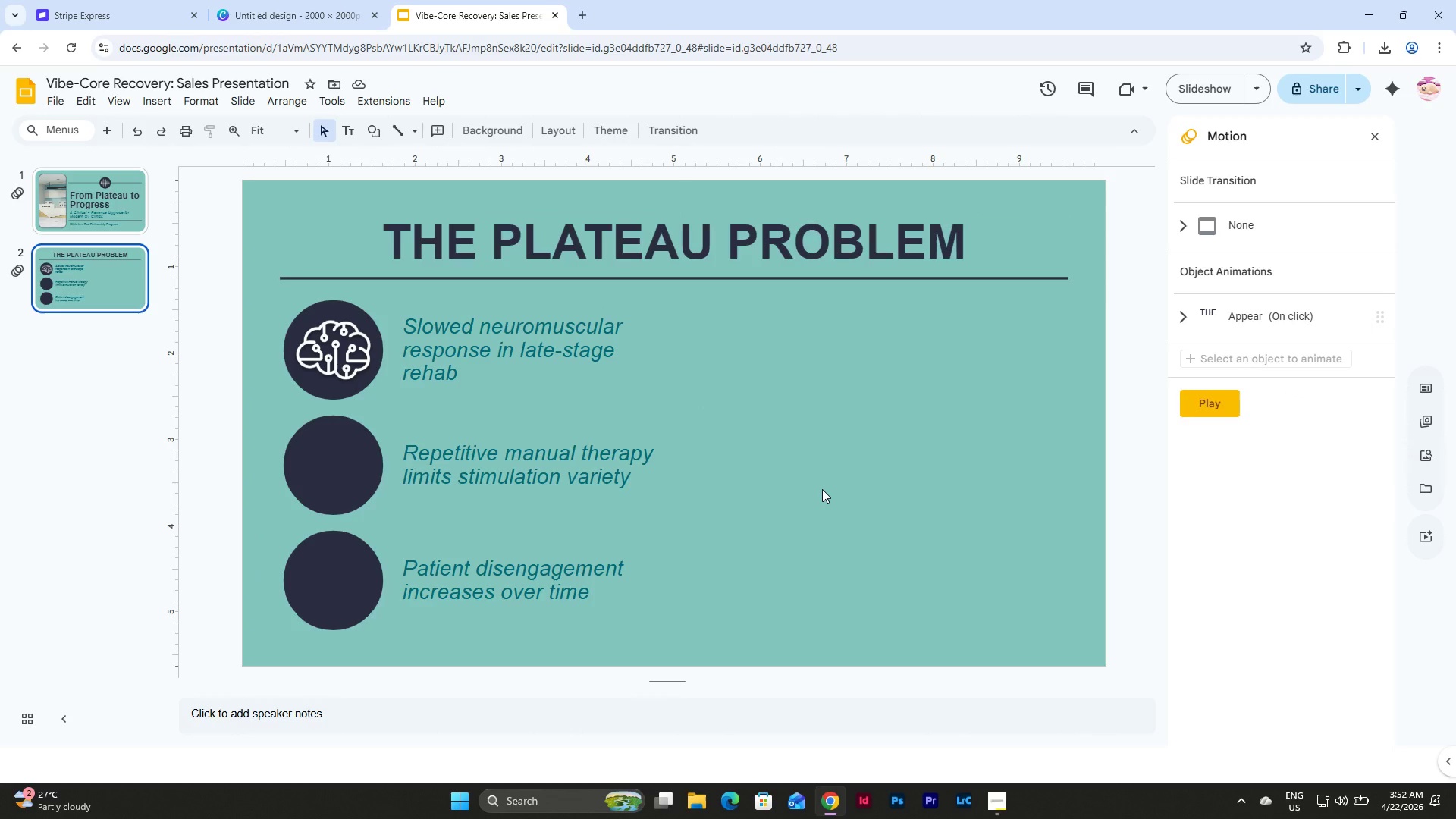 
wait(9.19)
 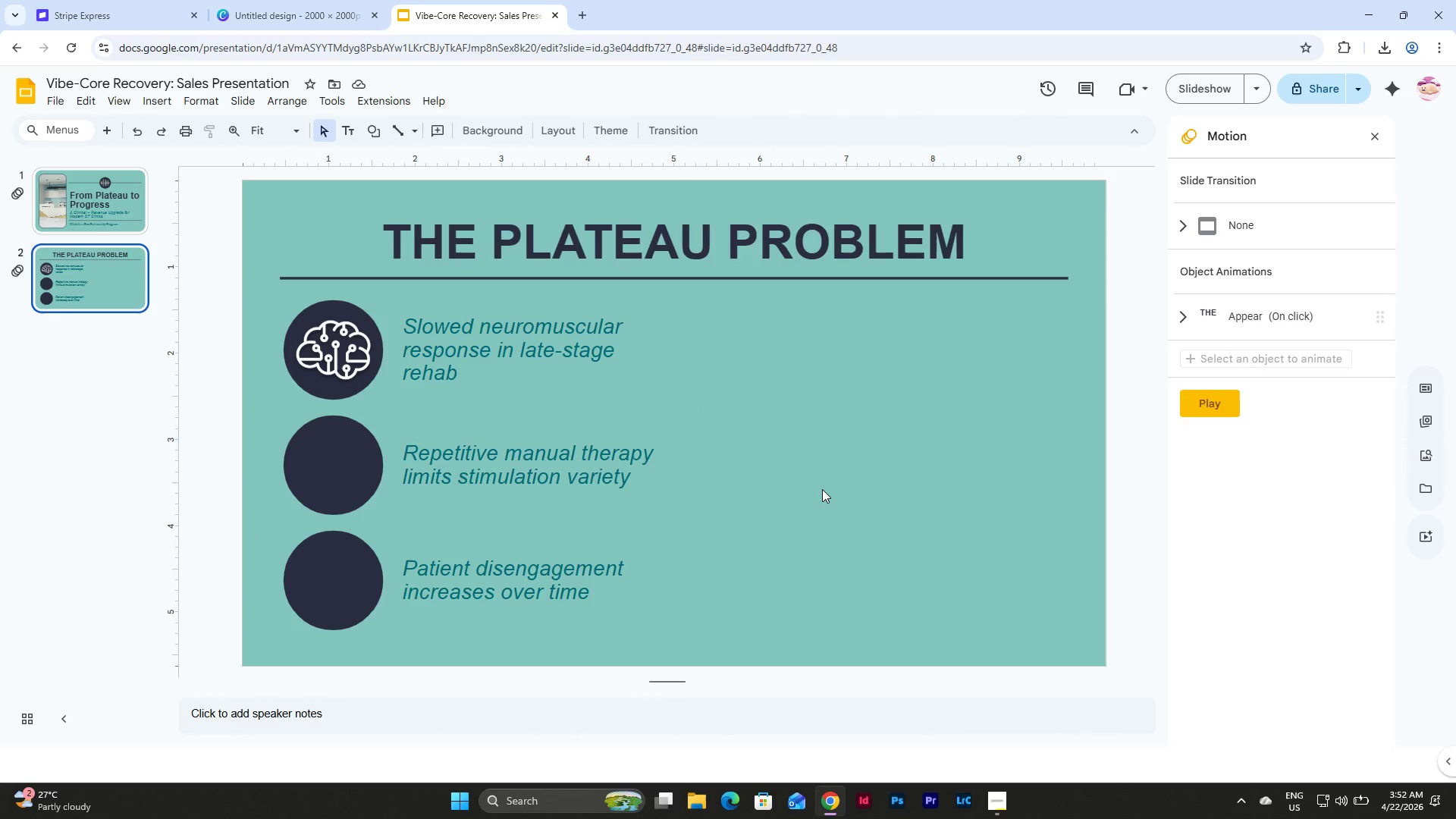 
left_click_drag(start_coordinate=[1229, 187], to_coordinate=[1189, 187])
 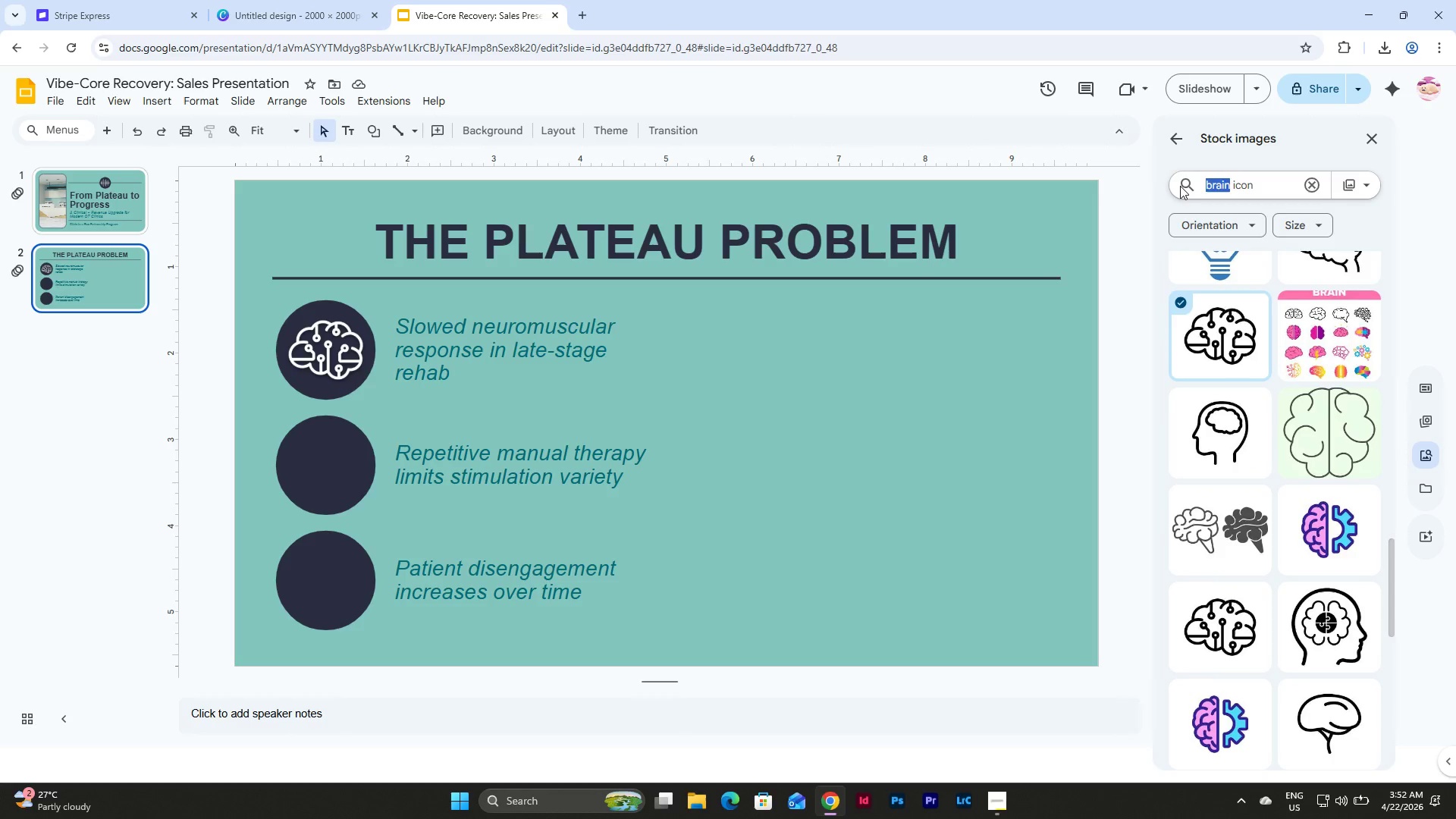 
type(manual)
 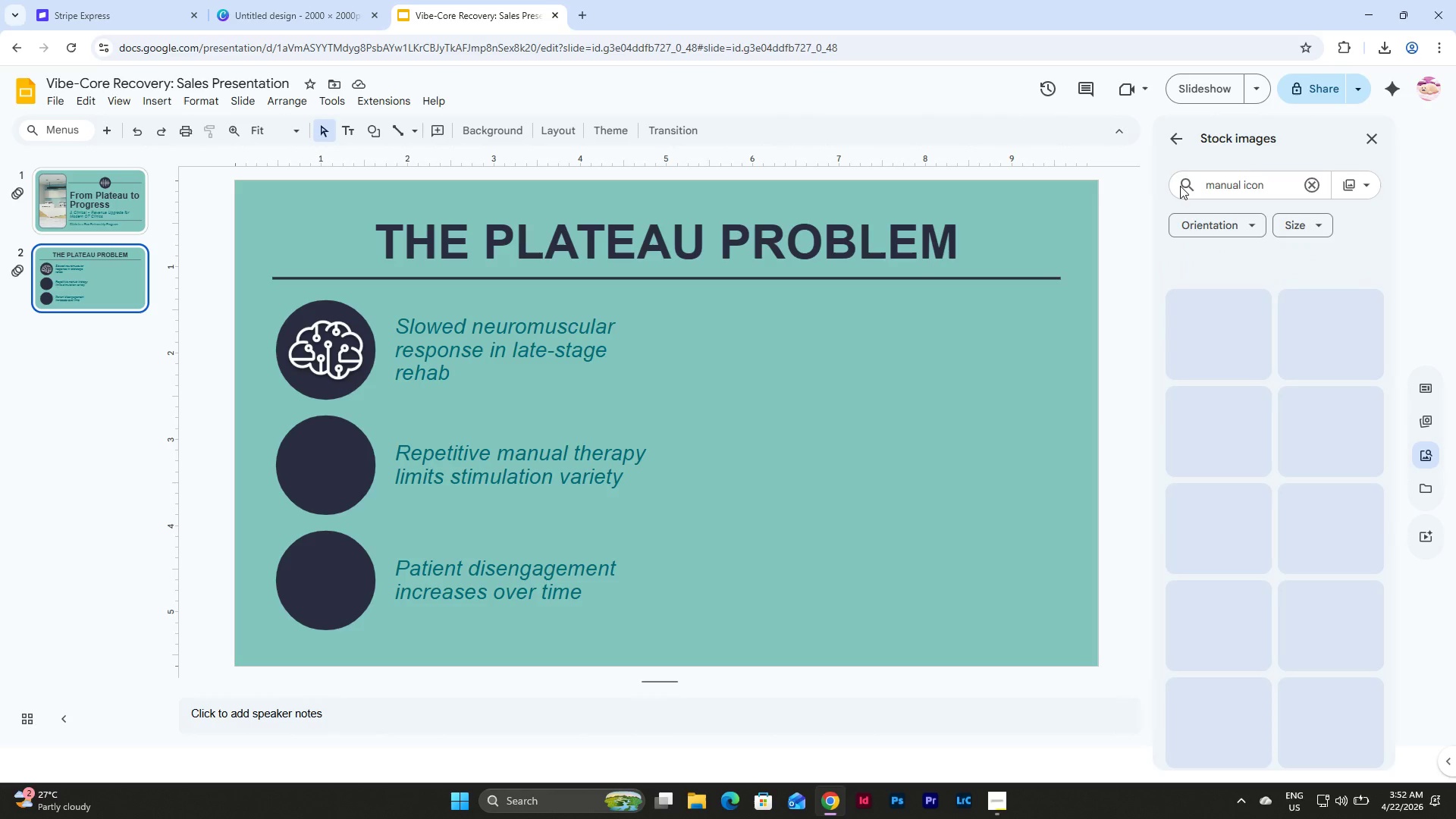 
key(Enter)
 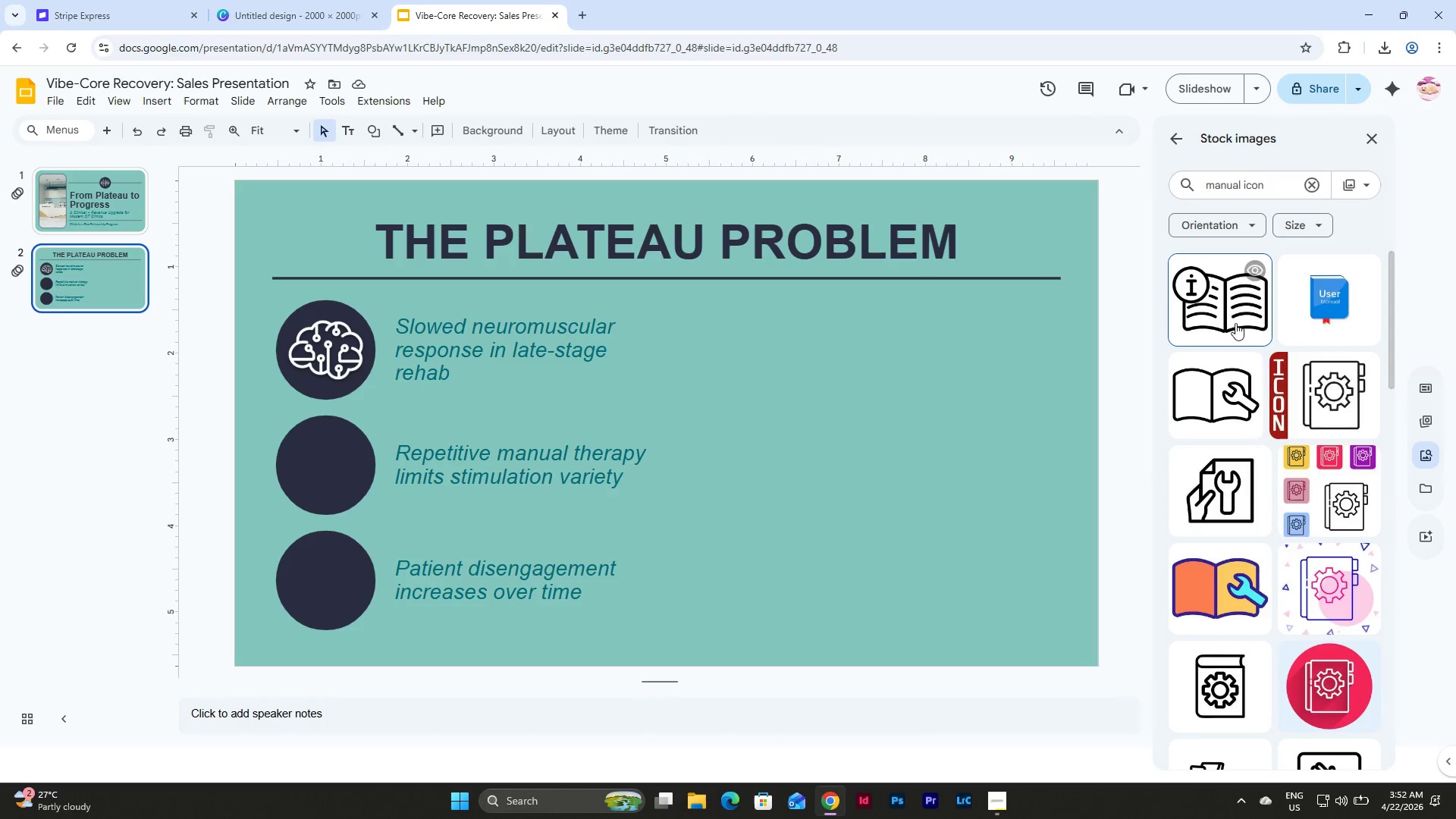 
mouse_move([1241, 473])
 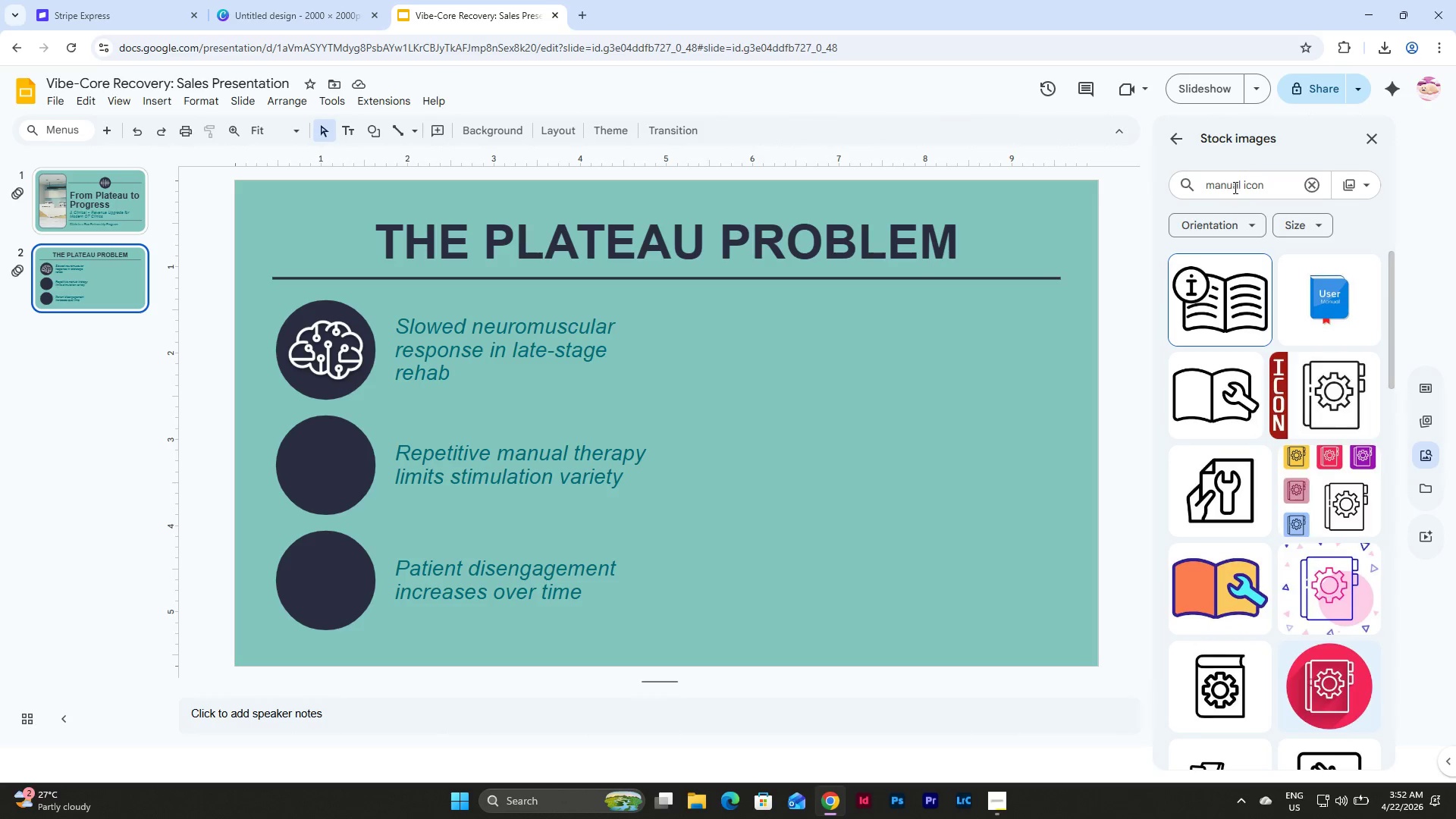 
left_click_drag(start_coordinate=[1240, 187], to_coordinate=[1173, 183])
 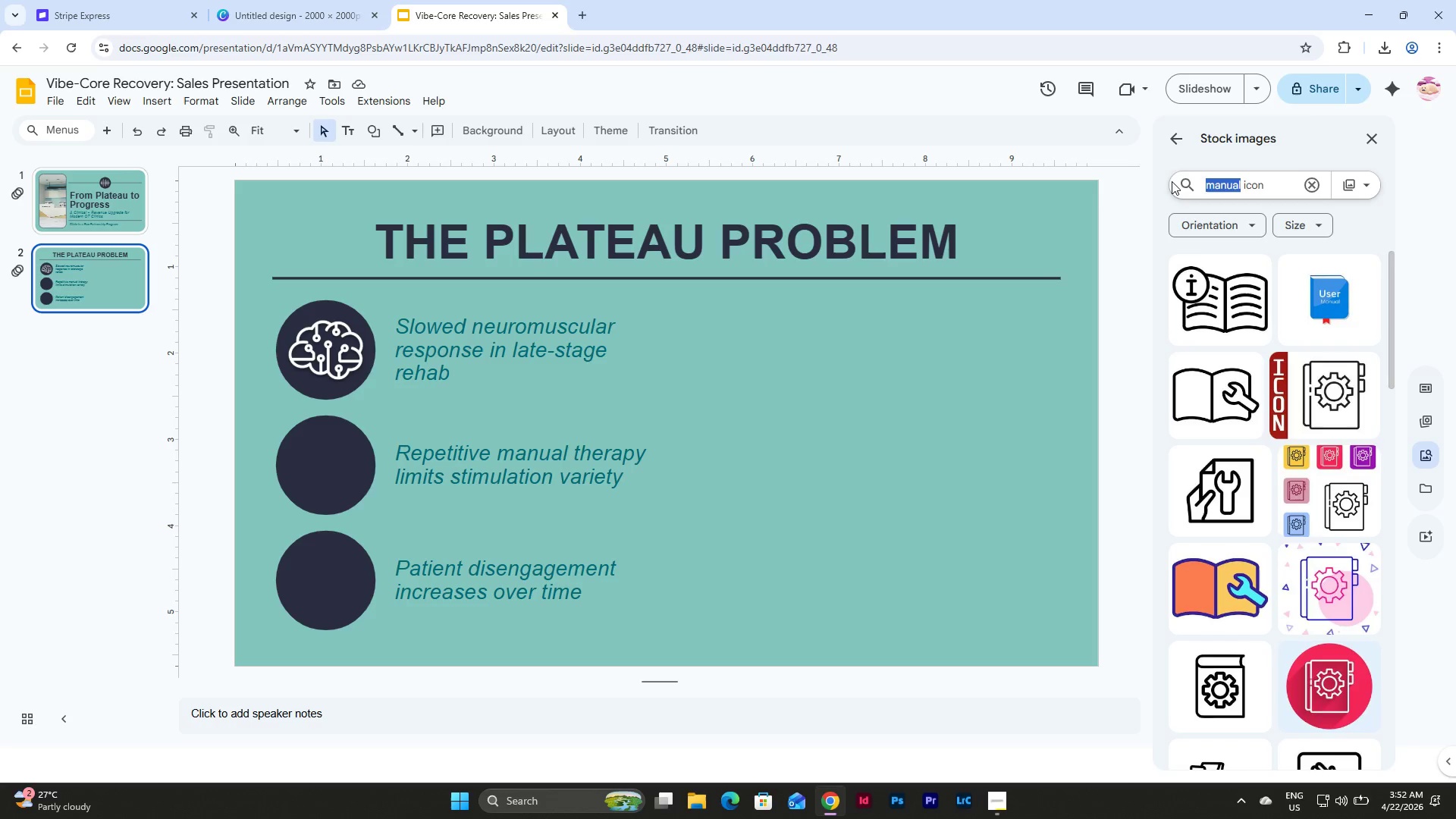 
type(stimulation)
 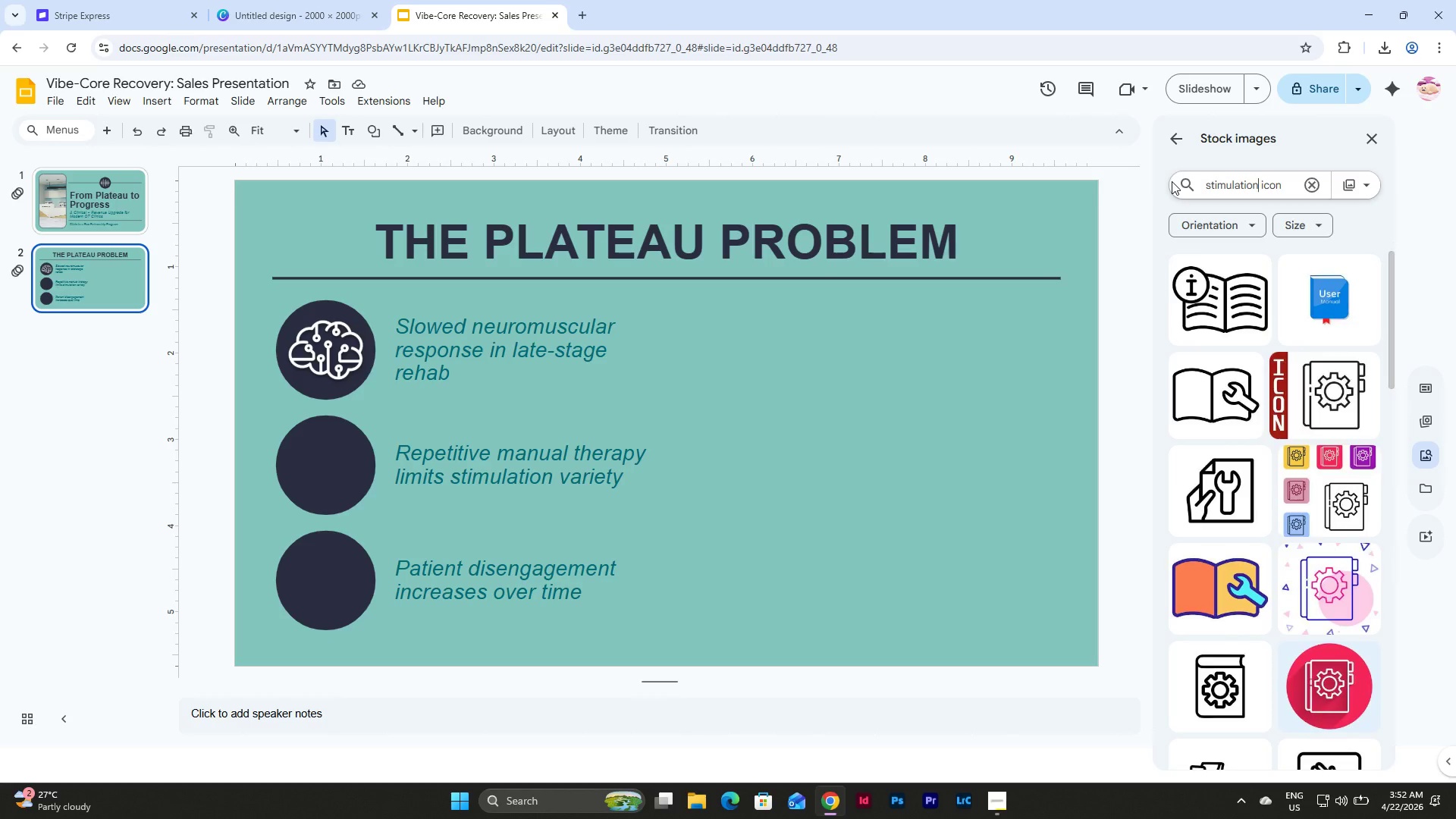 
key(Enter)
 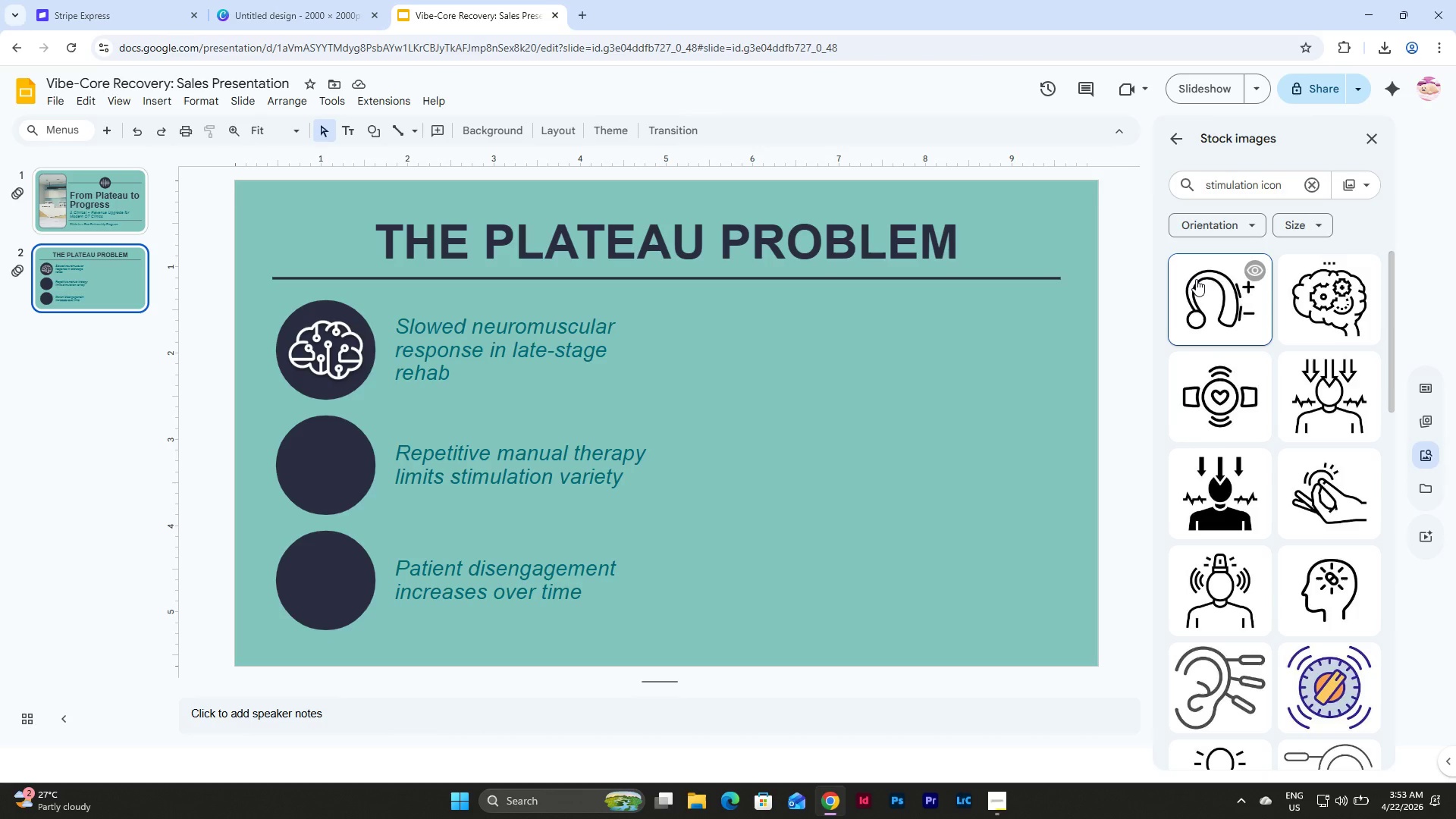 
wait(33.72)
 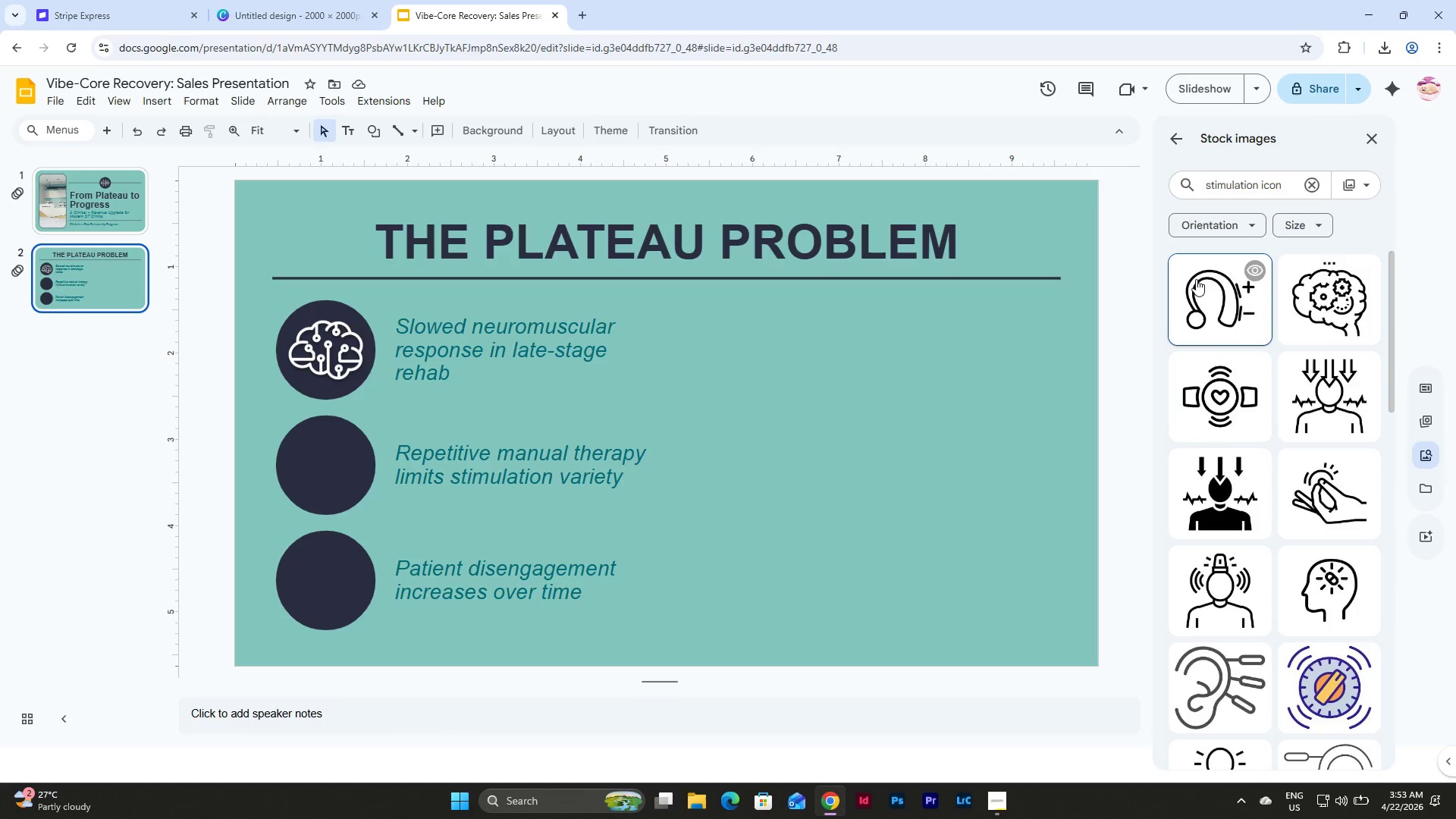 
left_click_drag(start_coordinate=[1259, 185], to_coordinate=[1194, 187])
 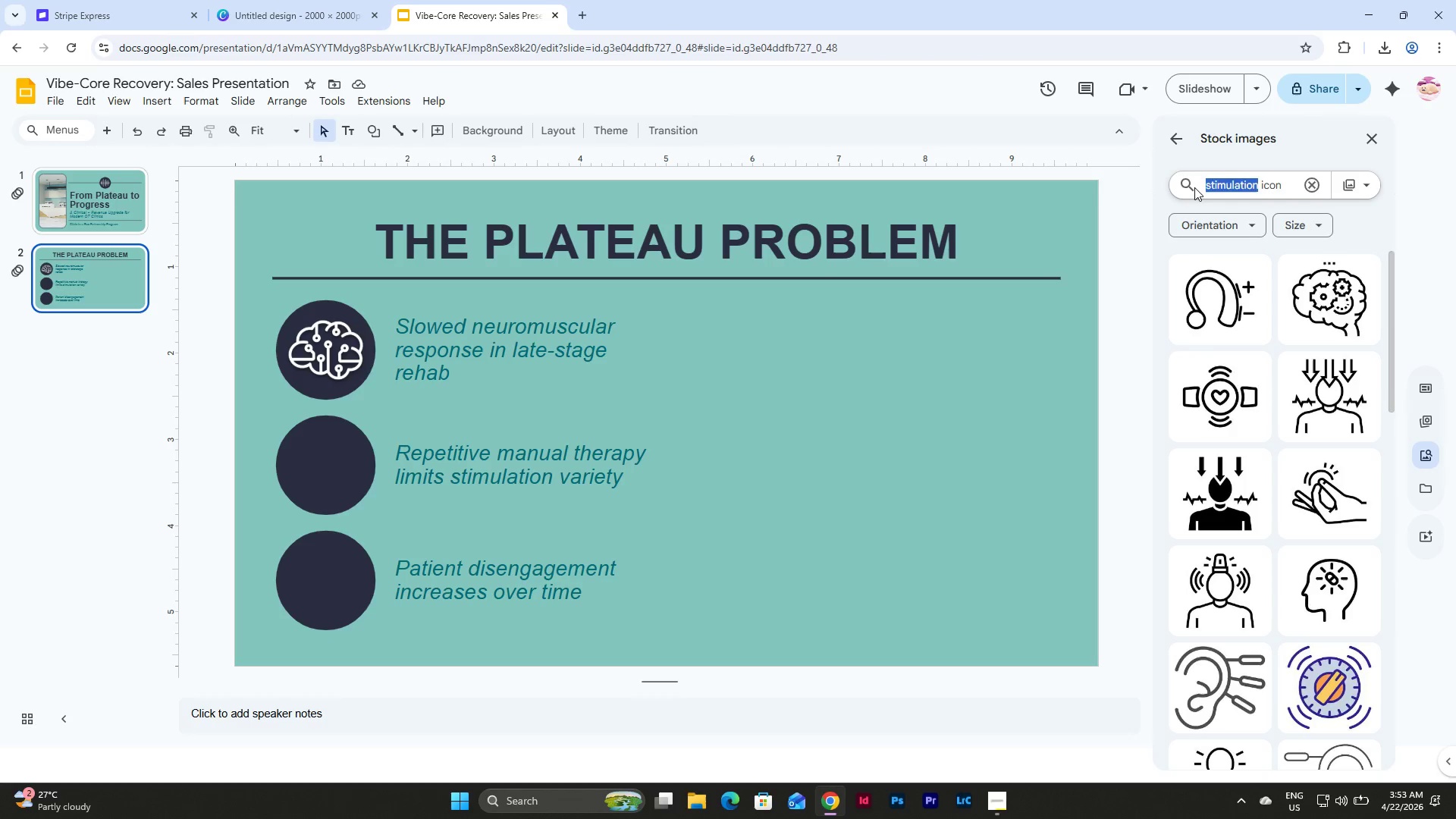 
type(loop)
 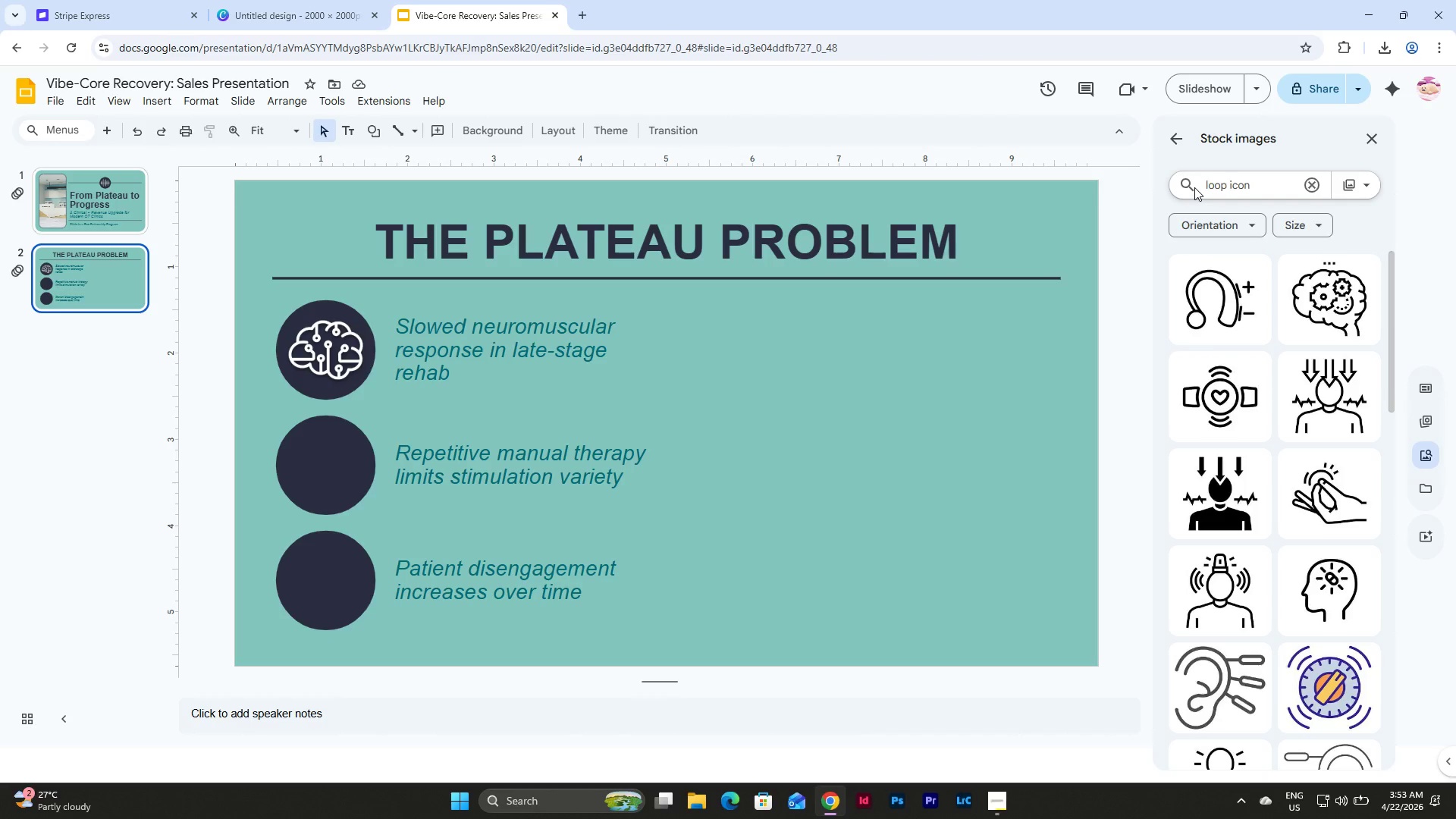 
key(Enter)
 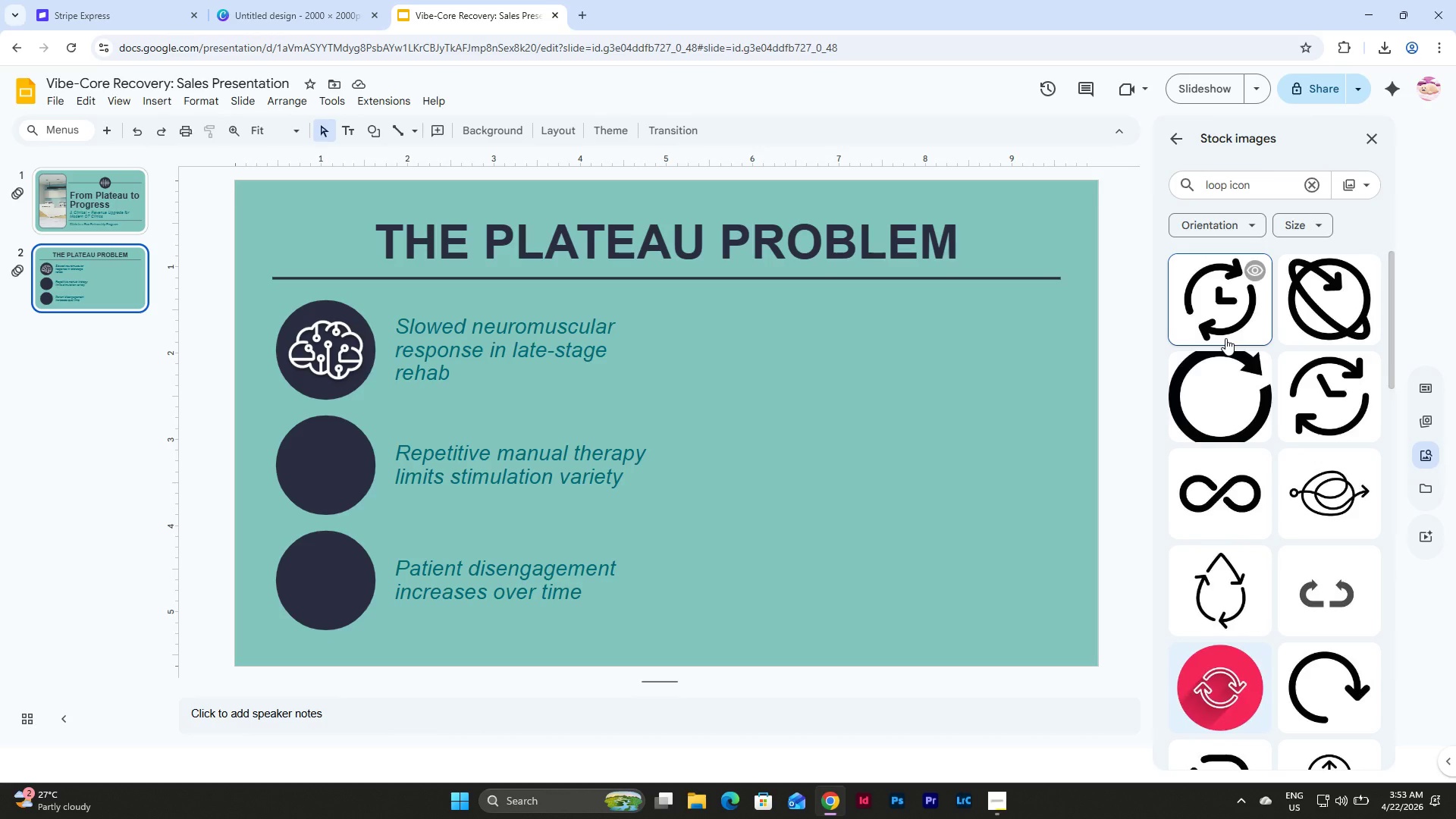 
scroll: coordinate [1225, 338], scroll_direction: down, amount: 13.0
 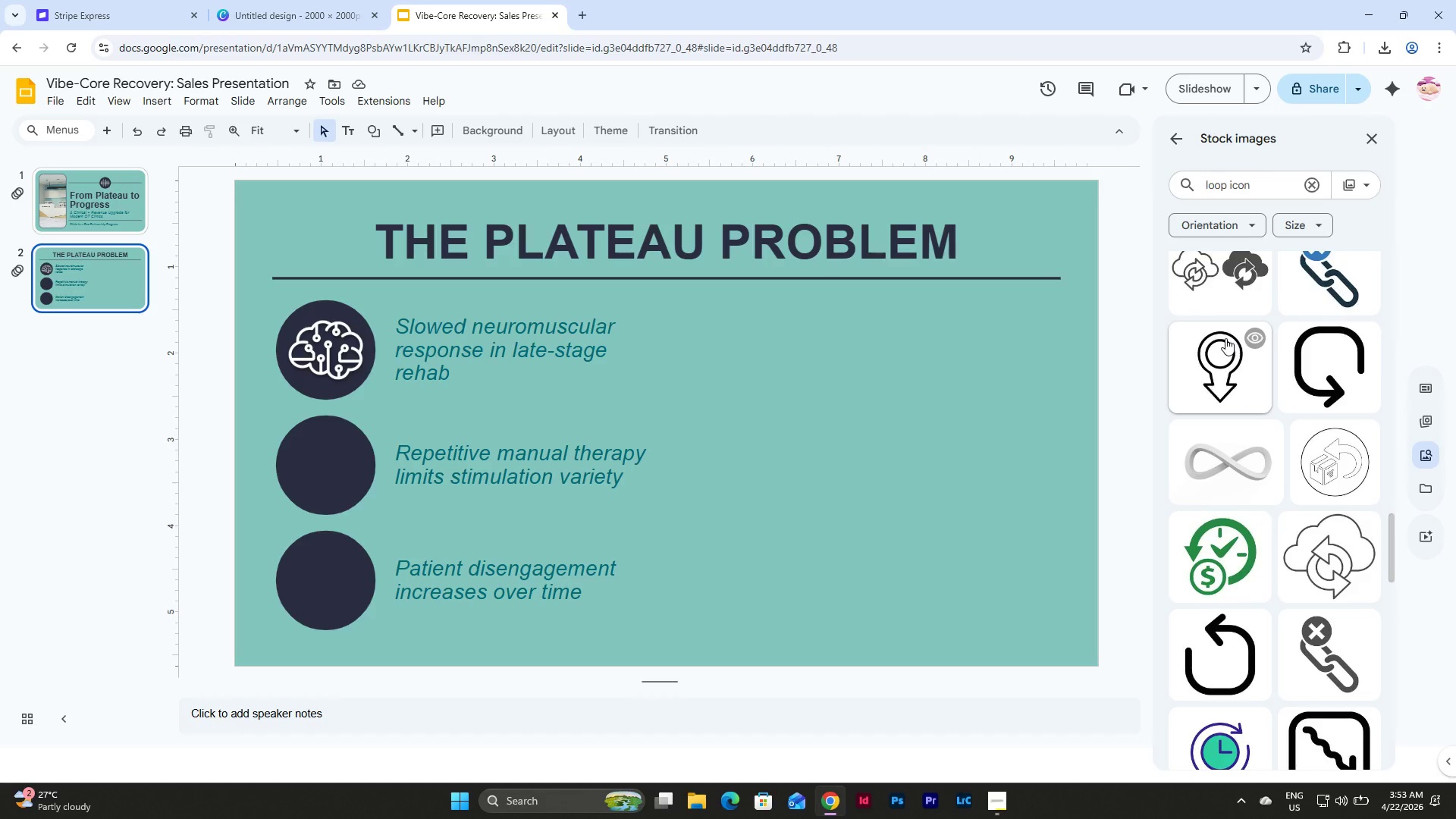 
scroll: coordinate [1225, 338], scroll_direction: up, amount: 32.0
 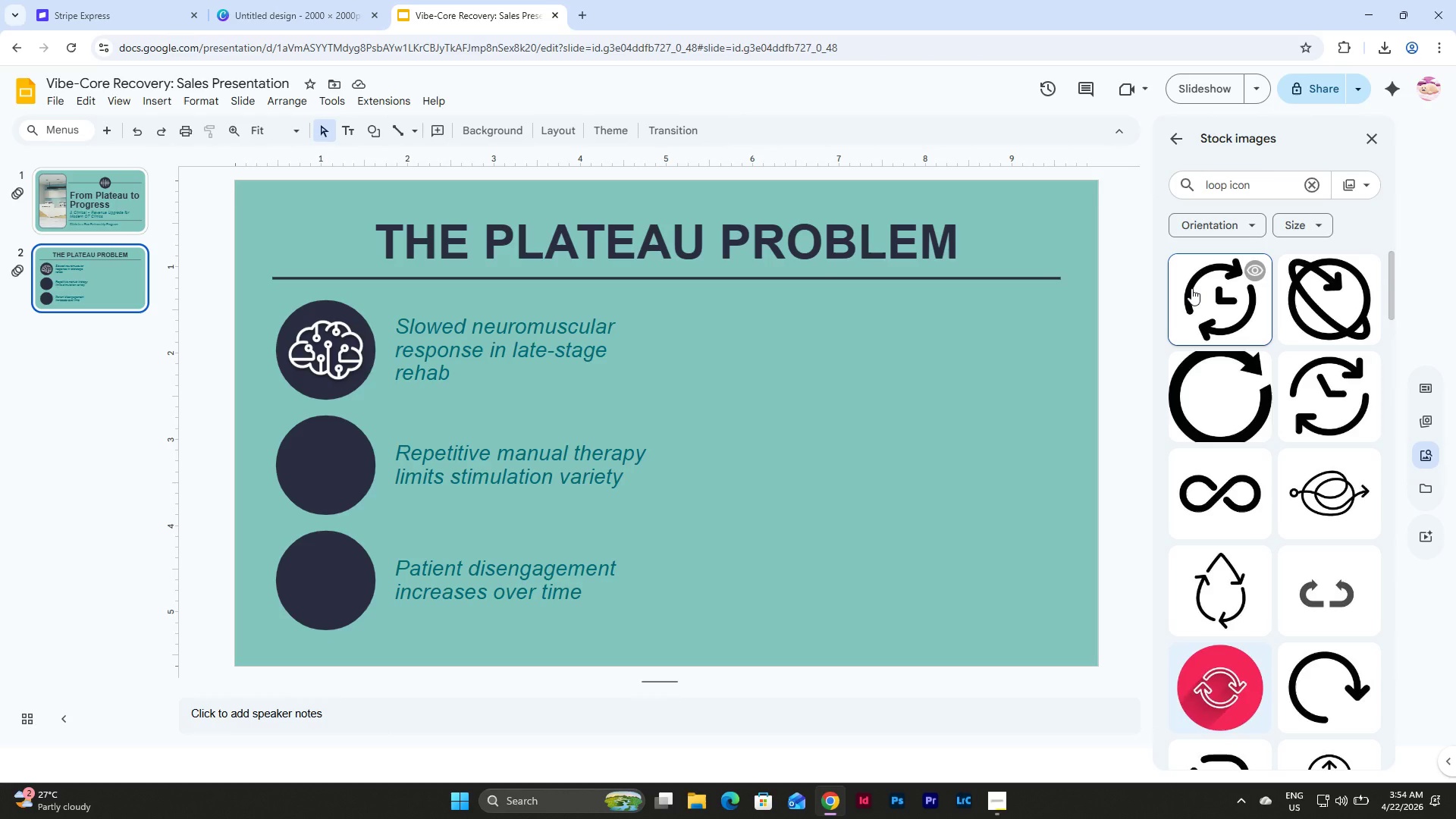 
wait(18.86)
 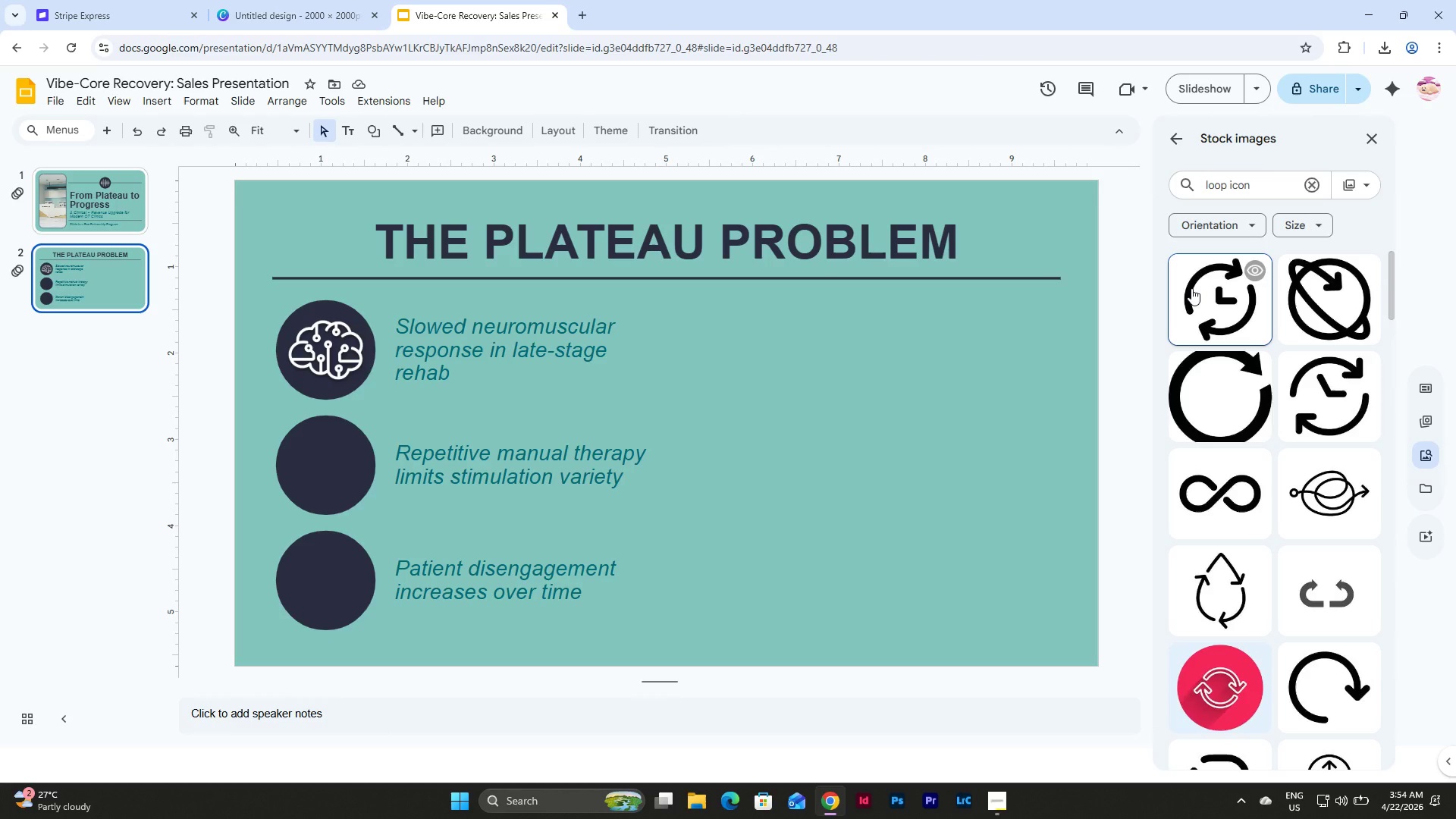 
left_click([1191, 288])
 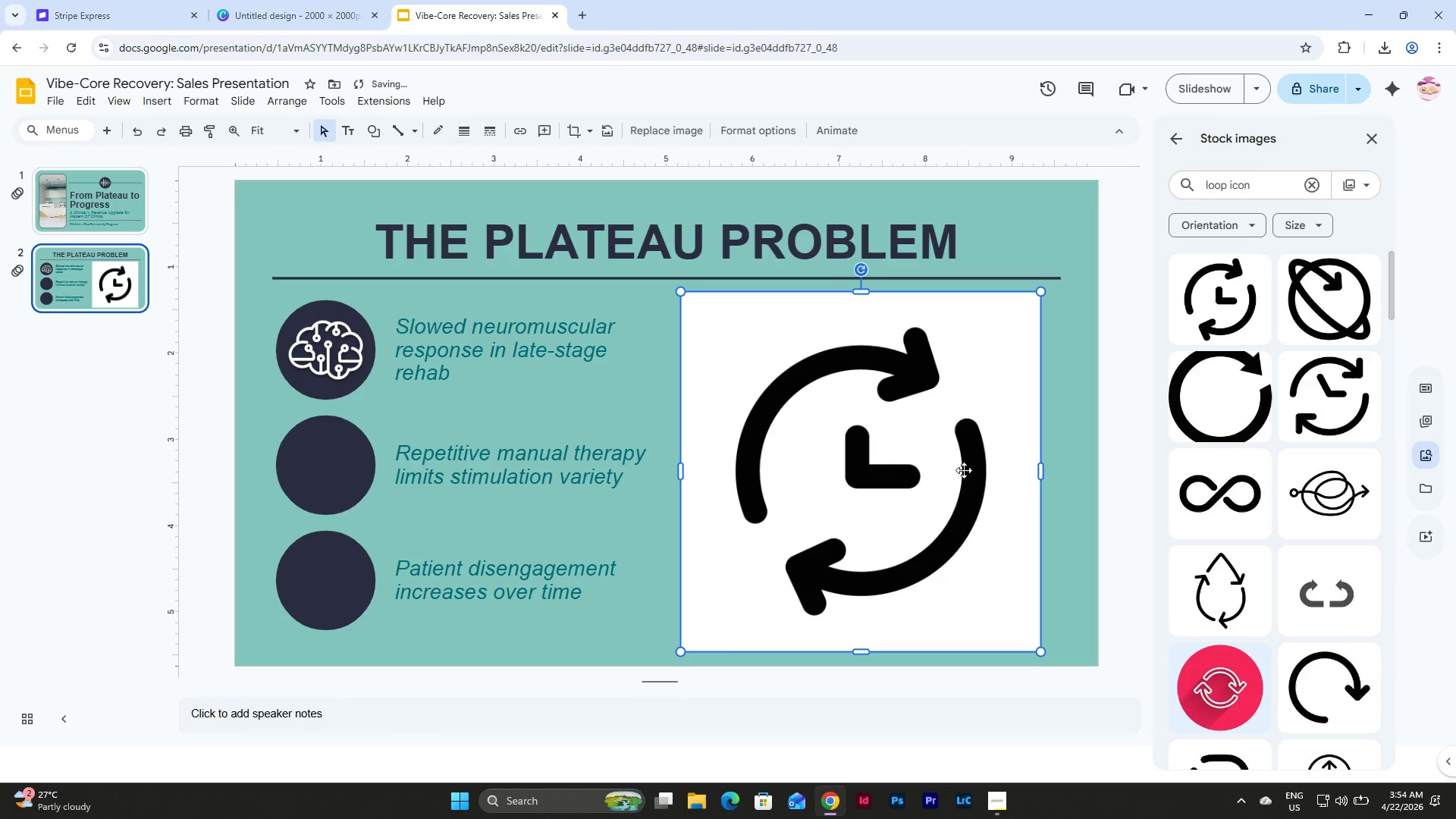 
left_click([921, 475])
 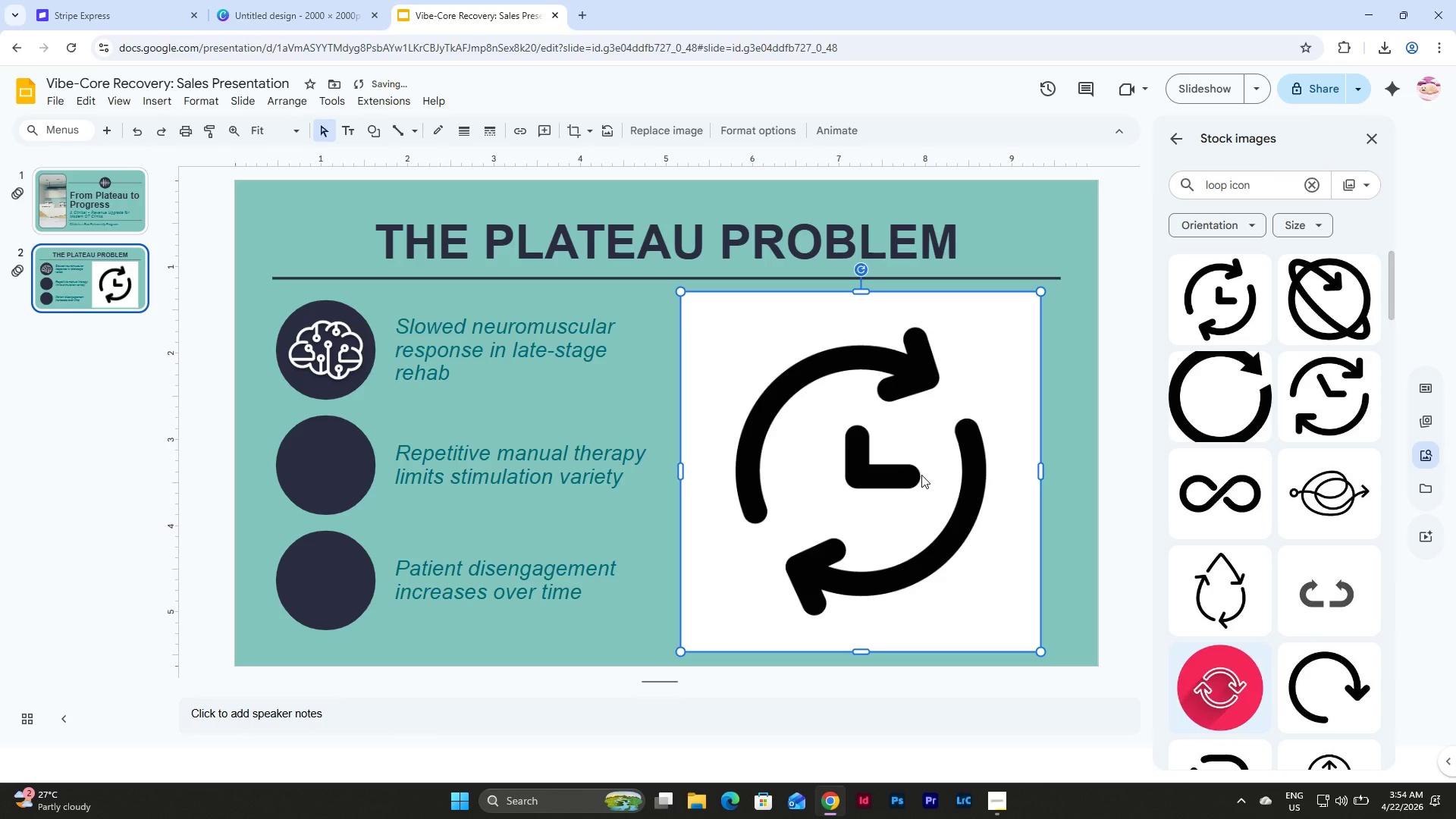 
key(Control+C)
 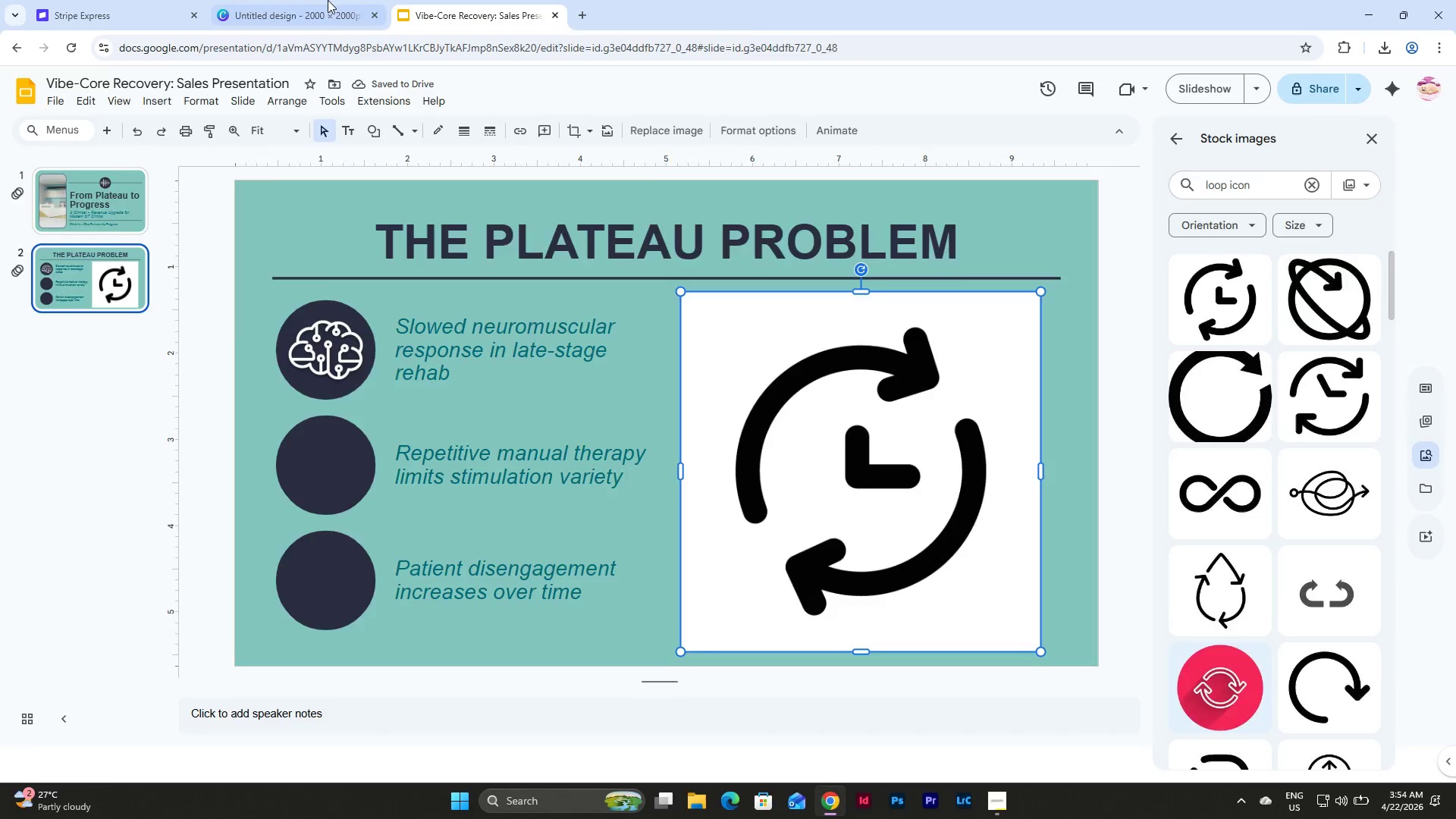 
left_click([295, 0])
 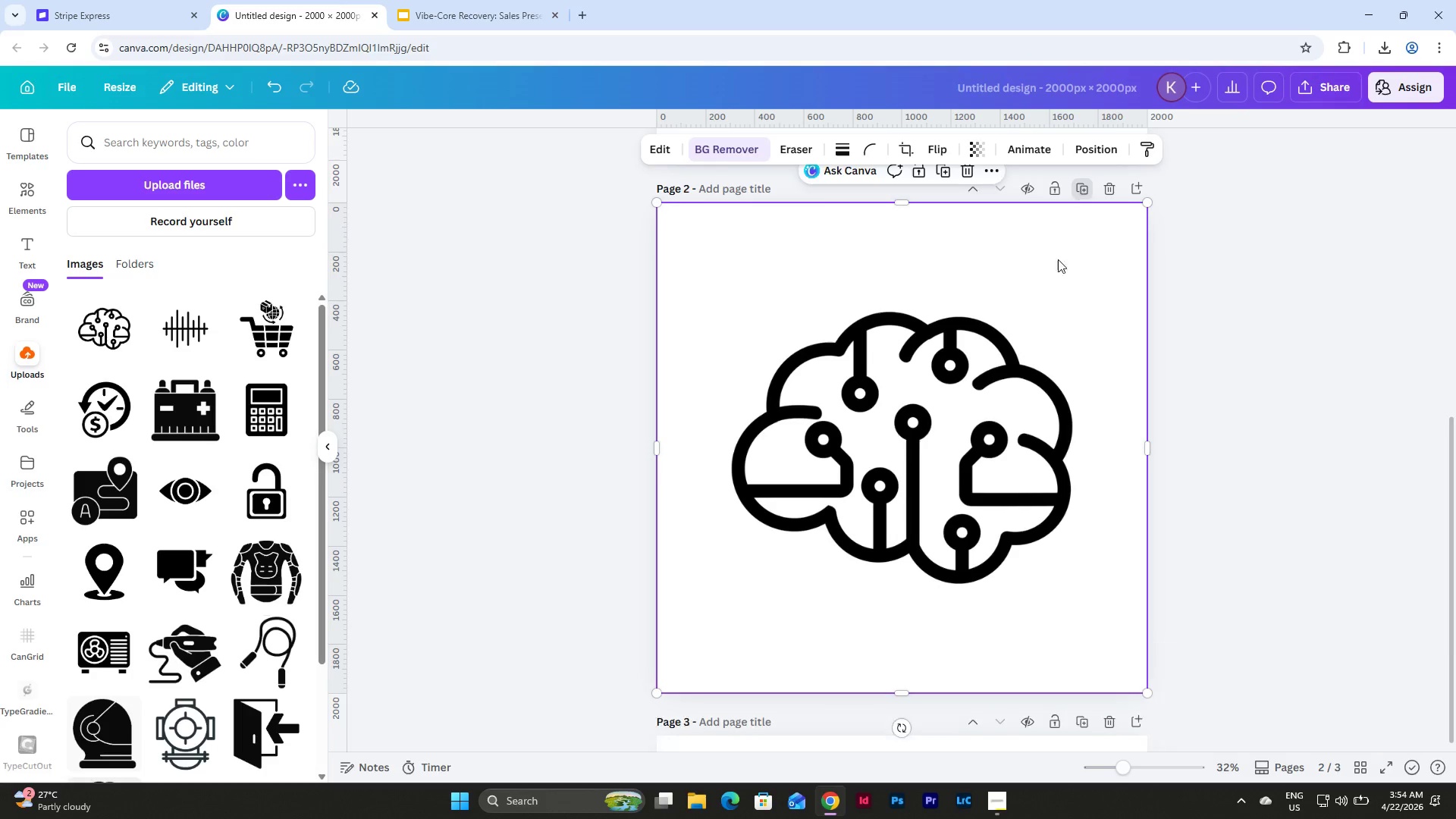 
left_click([951, 518])
 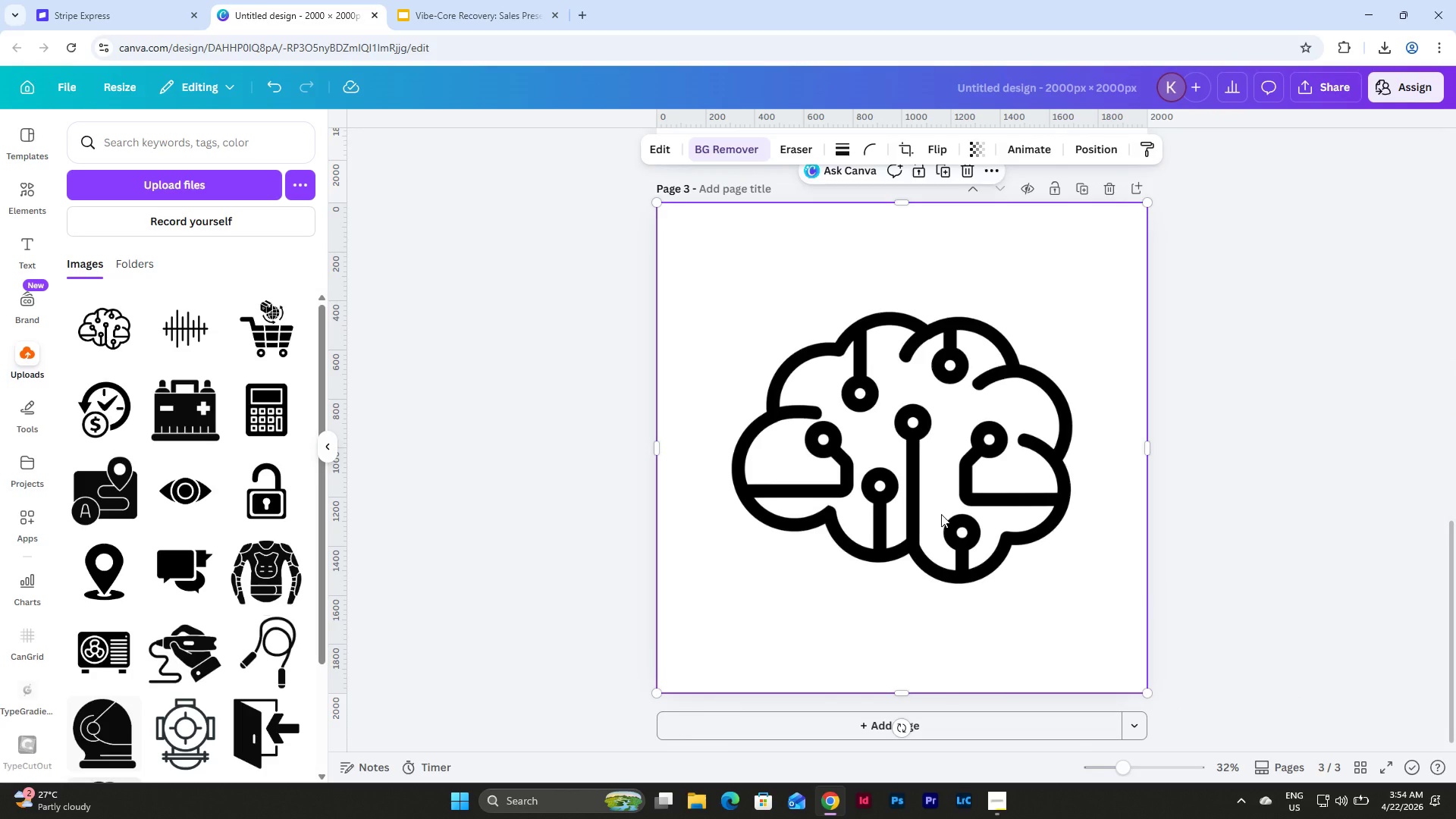 
key(Backspace)
 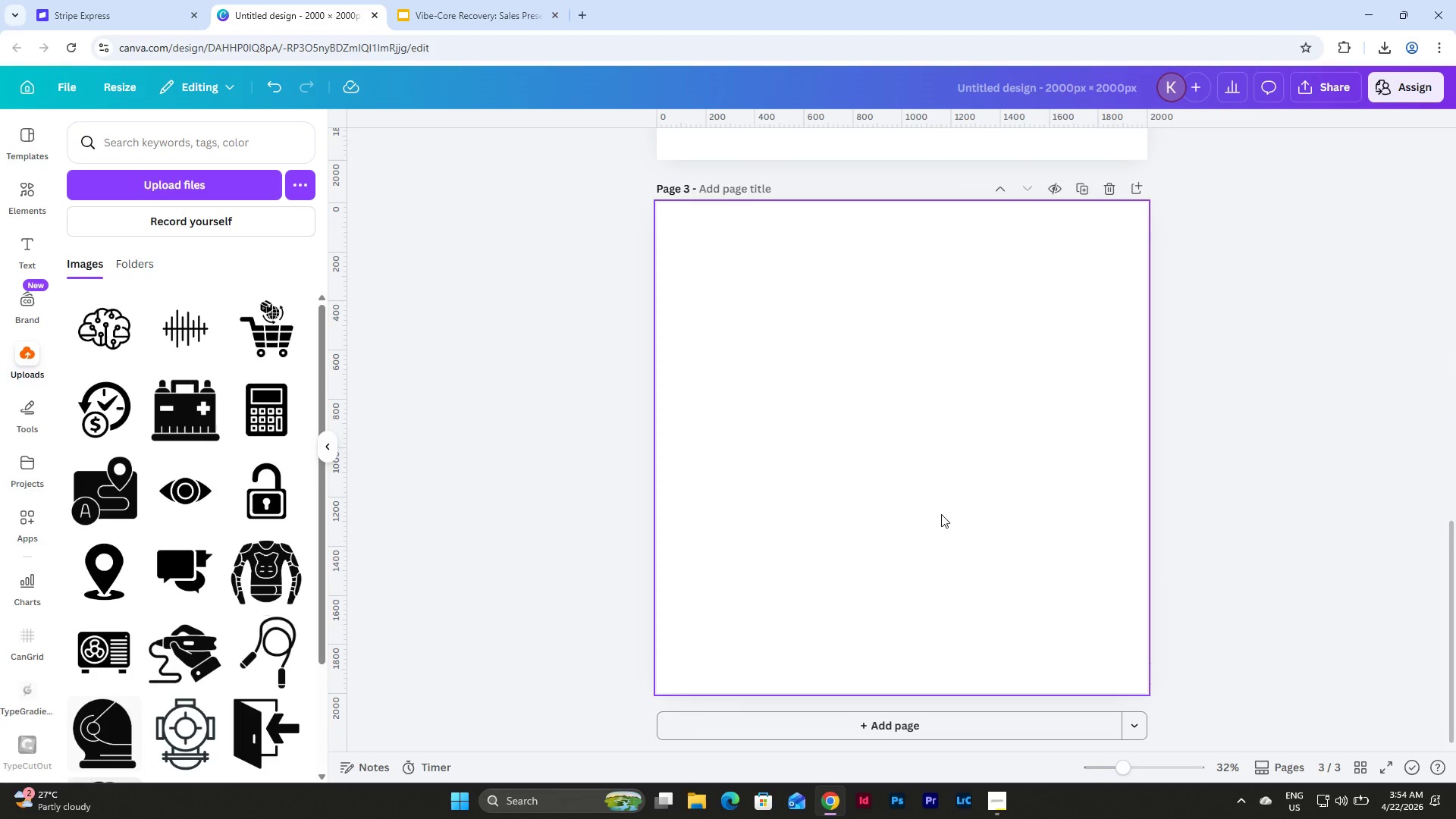 
key(Control+V)
 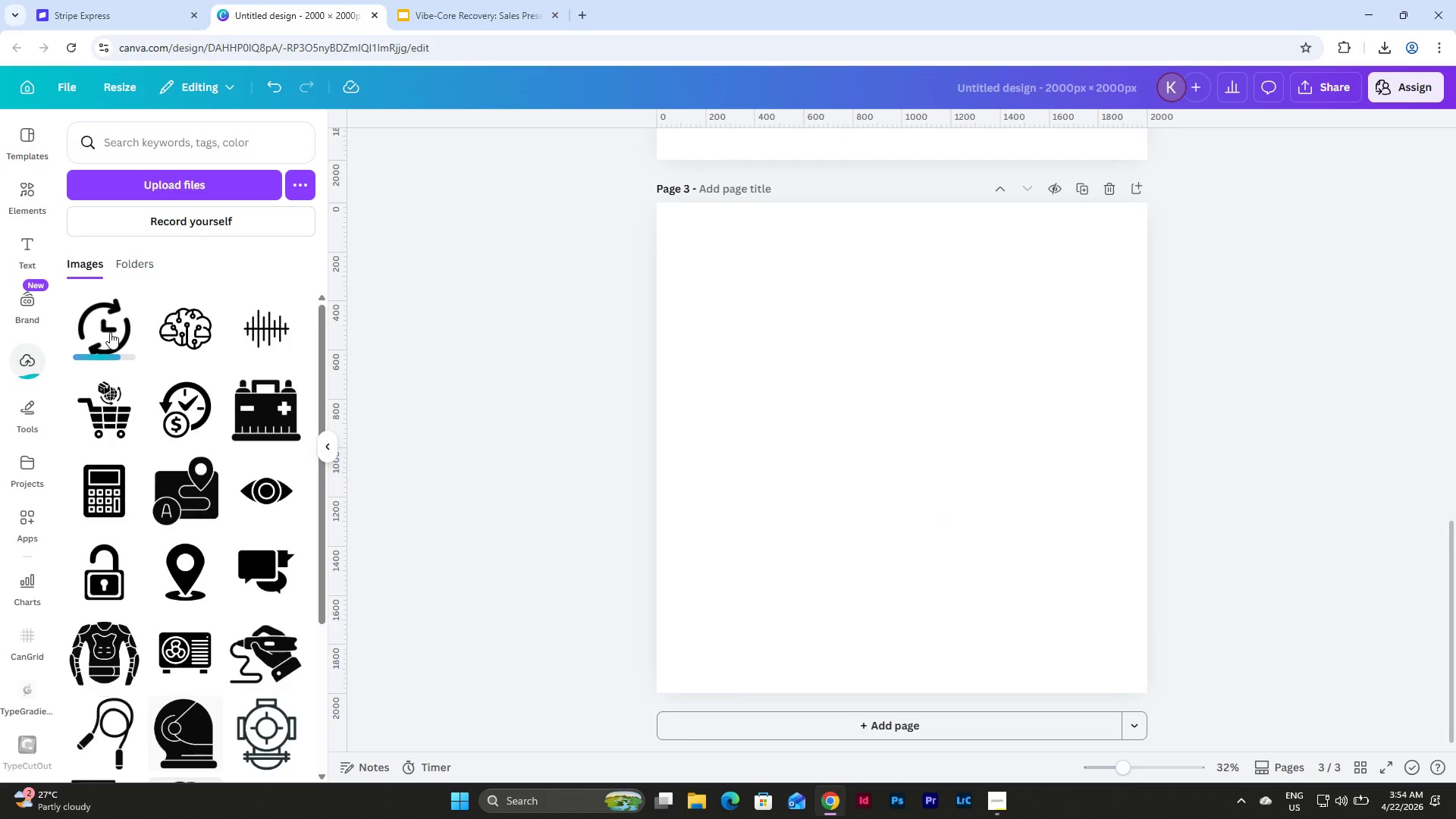 
left_click_drag(start_coordinate=[888, 440], to_coordinate=[794, 349])
 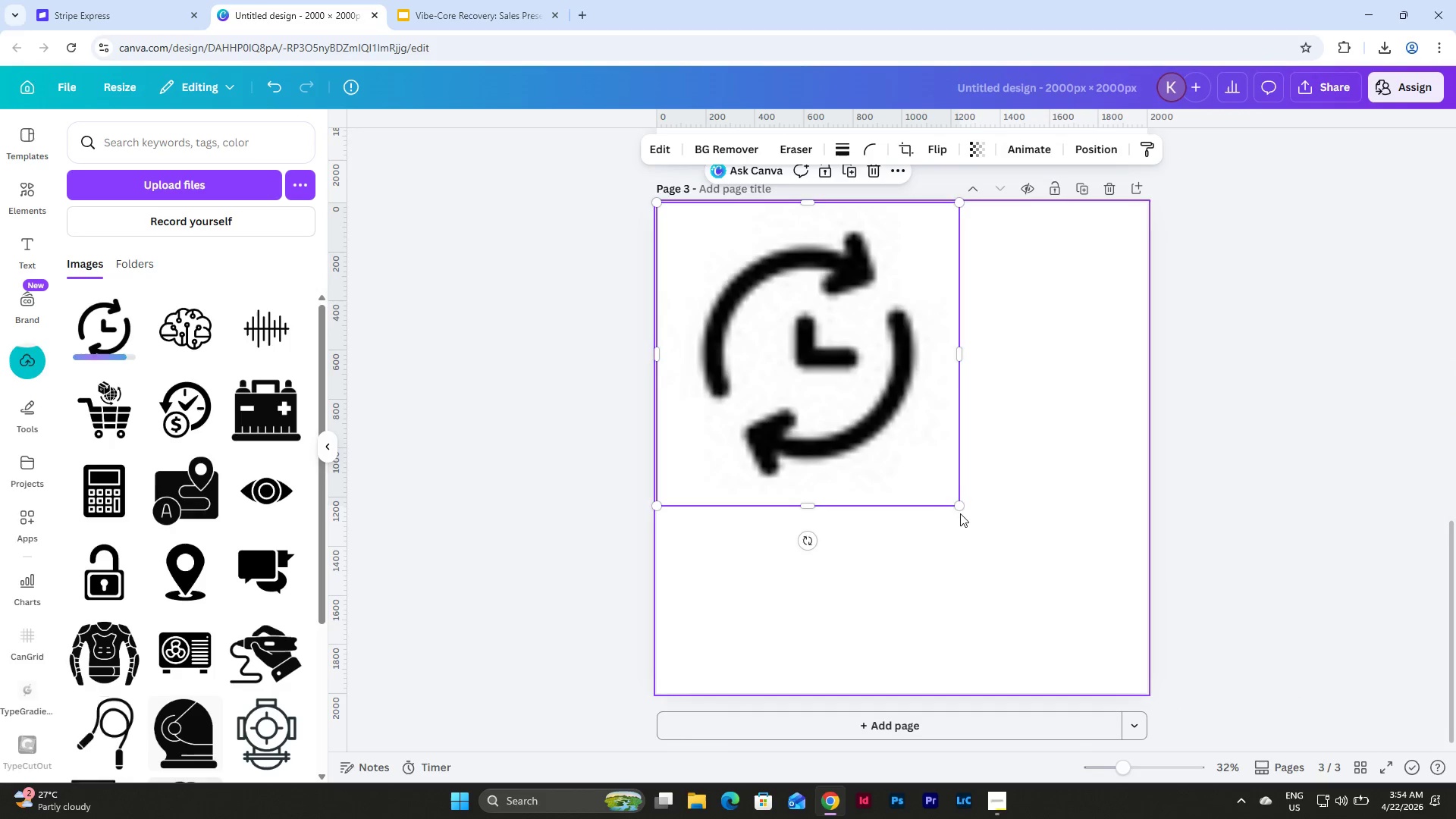 
left_click_drag(start_coordinate=[960, 510], to_coordinate=[1150, 695])
 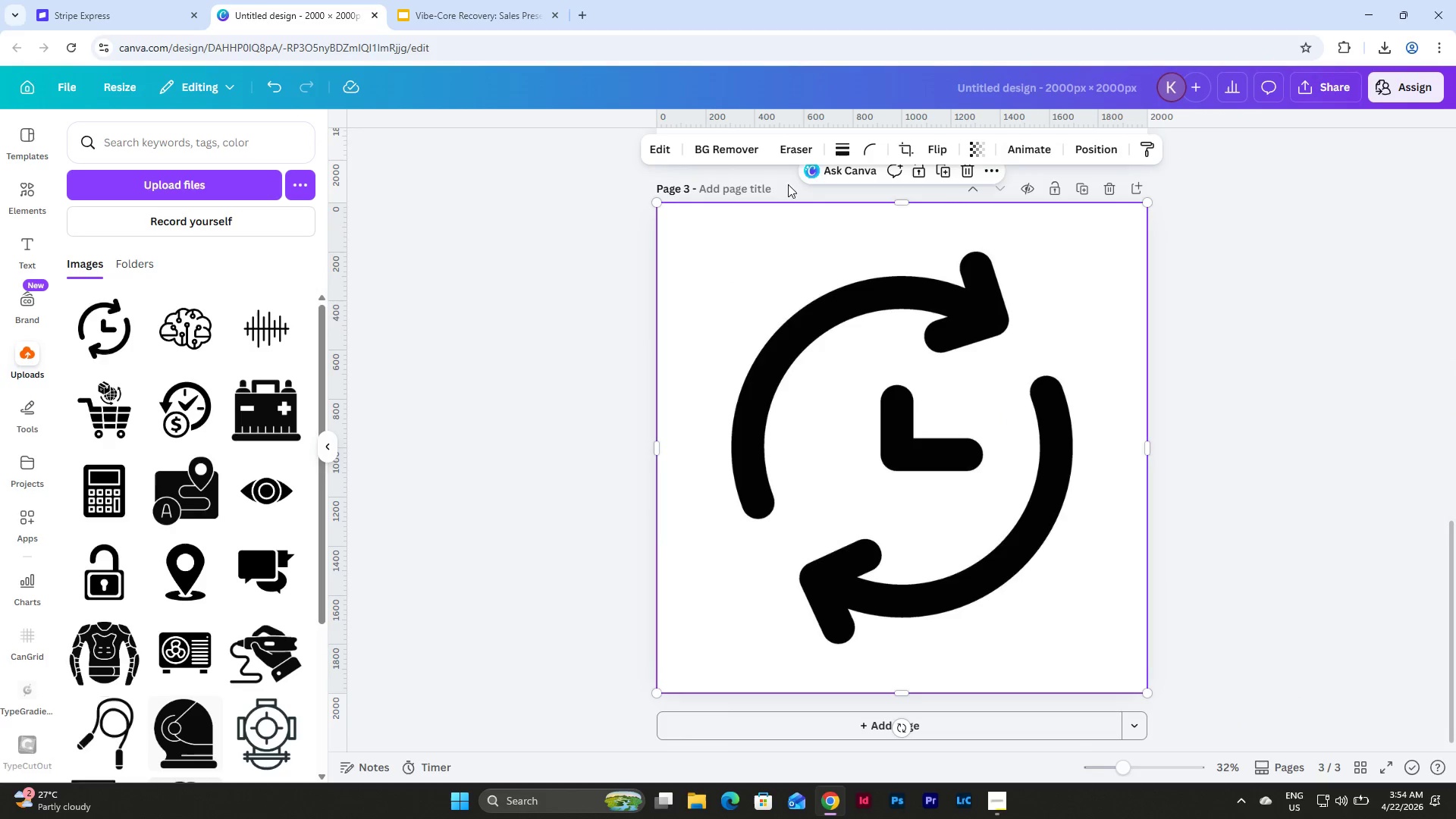 
left_click([738, 155])
 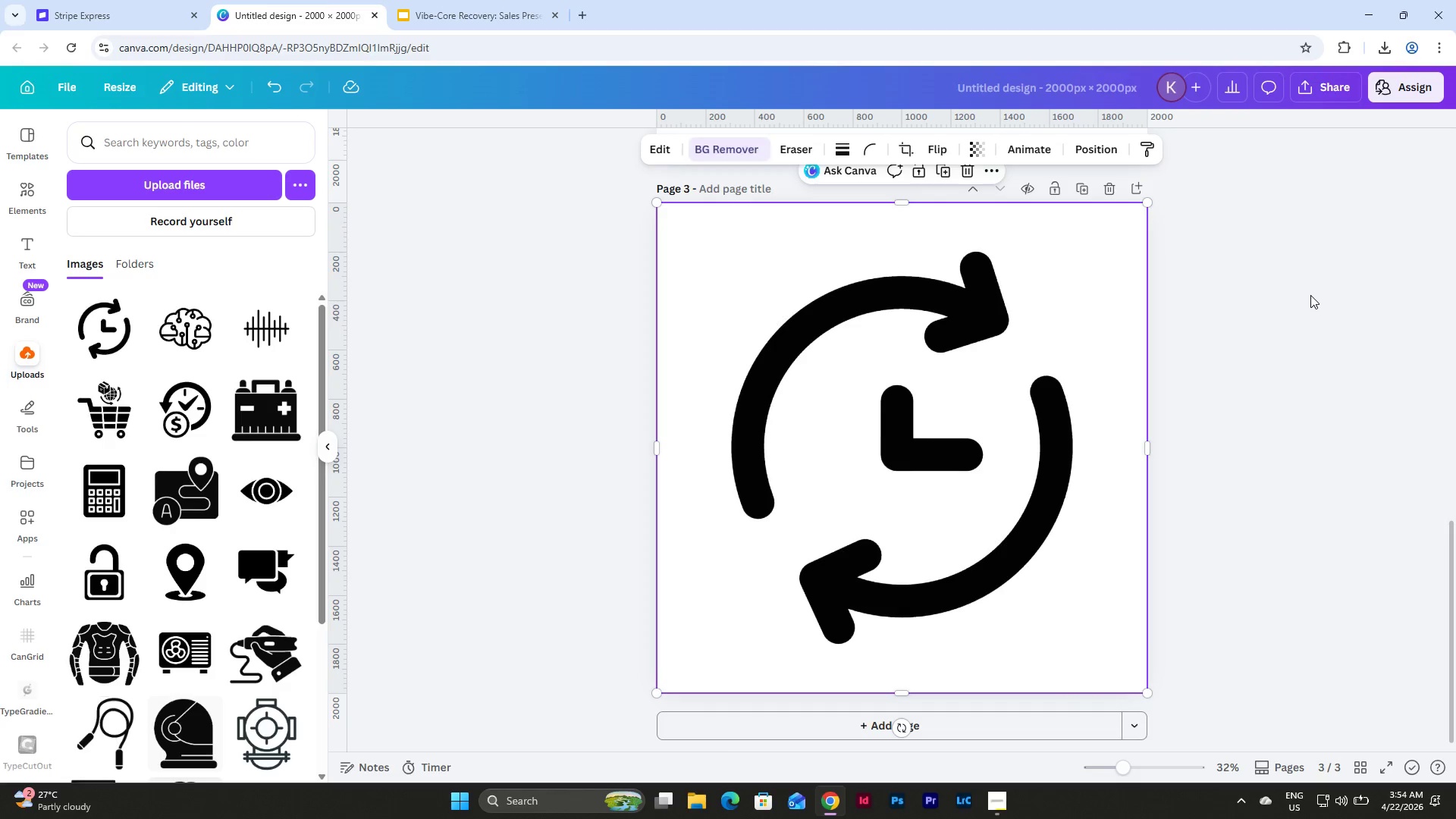 
left_click([1315, 83])
 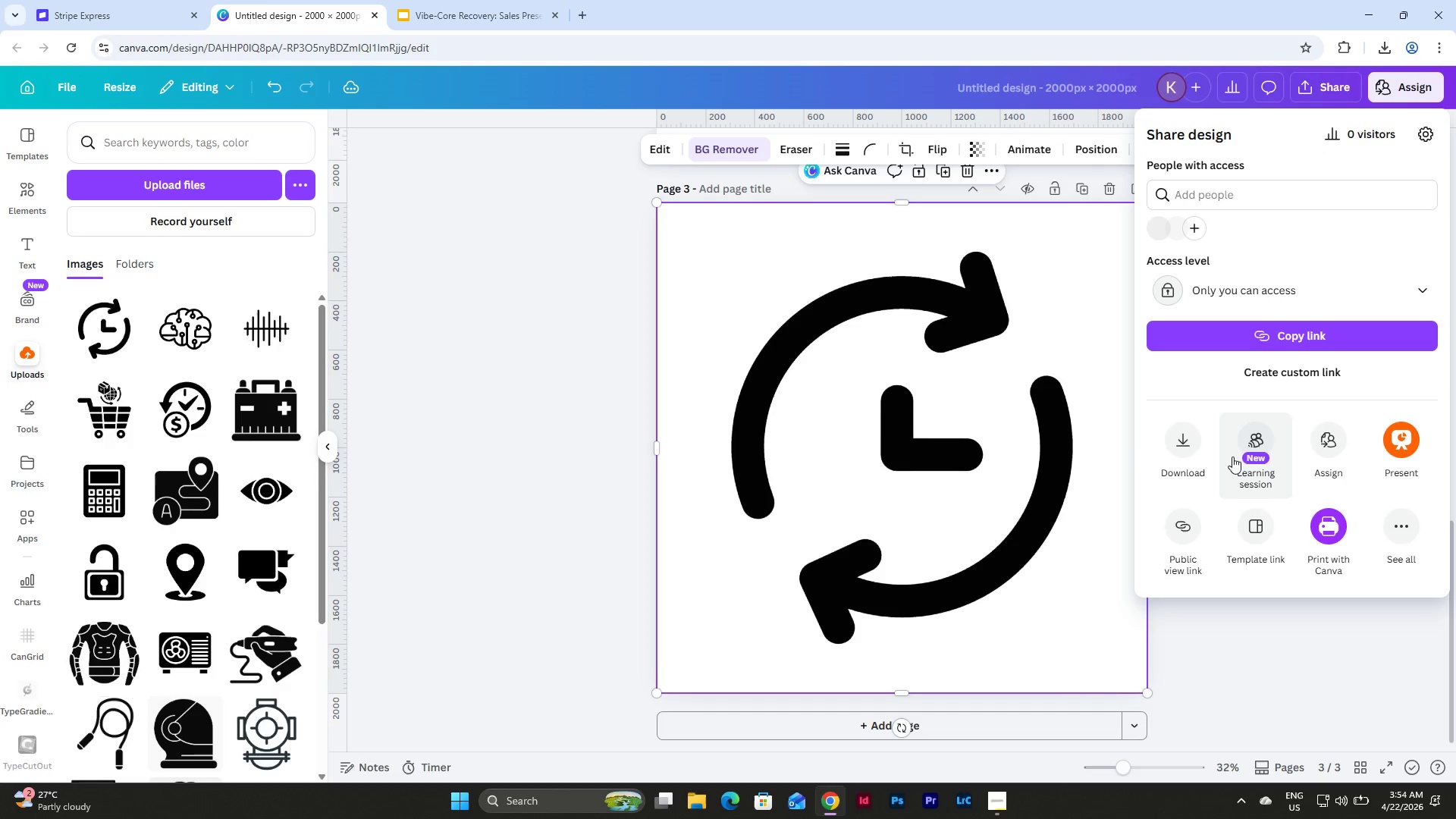 
left_click([1191, 441])
 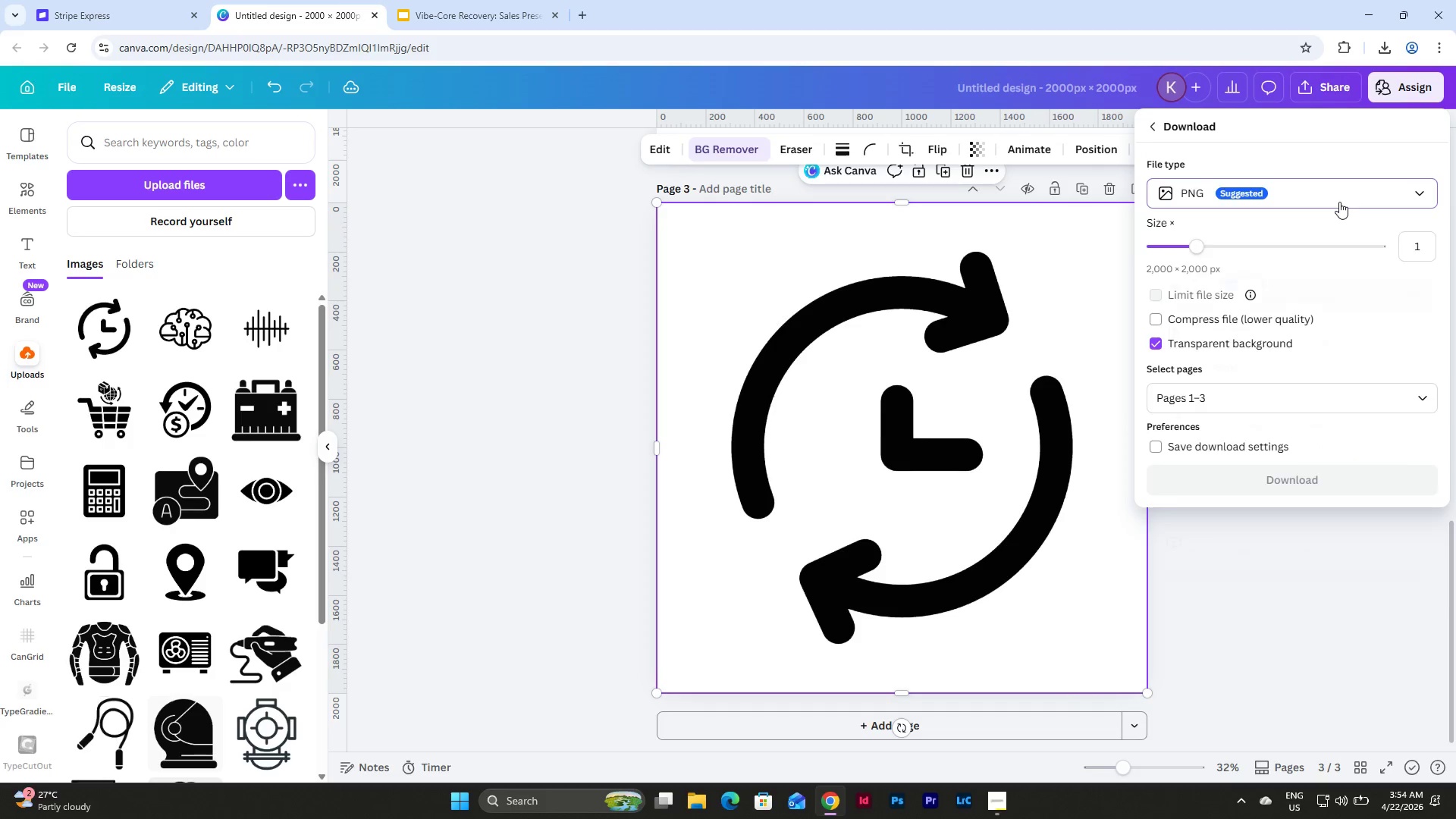 
left_click([1339, 202])
 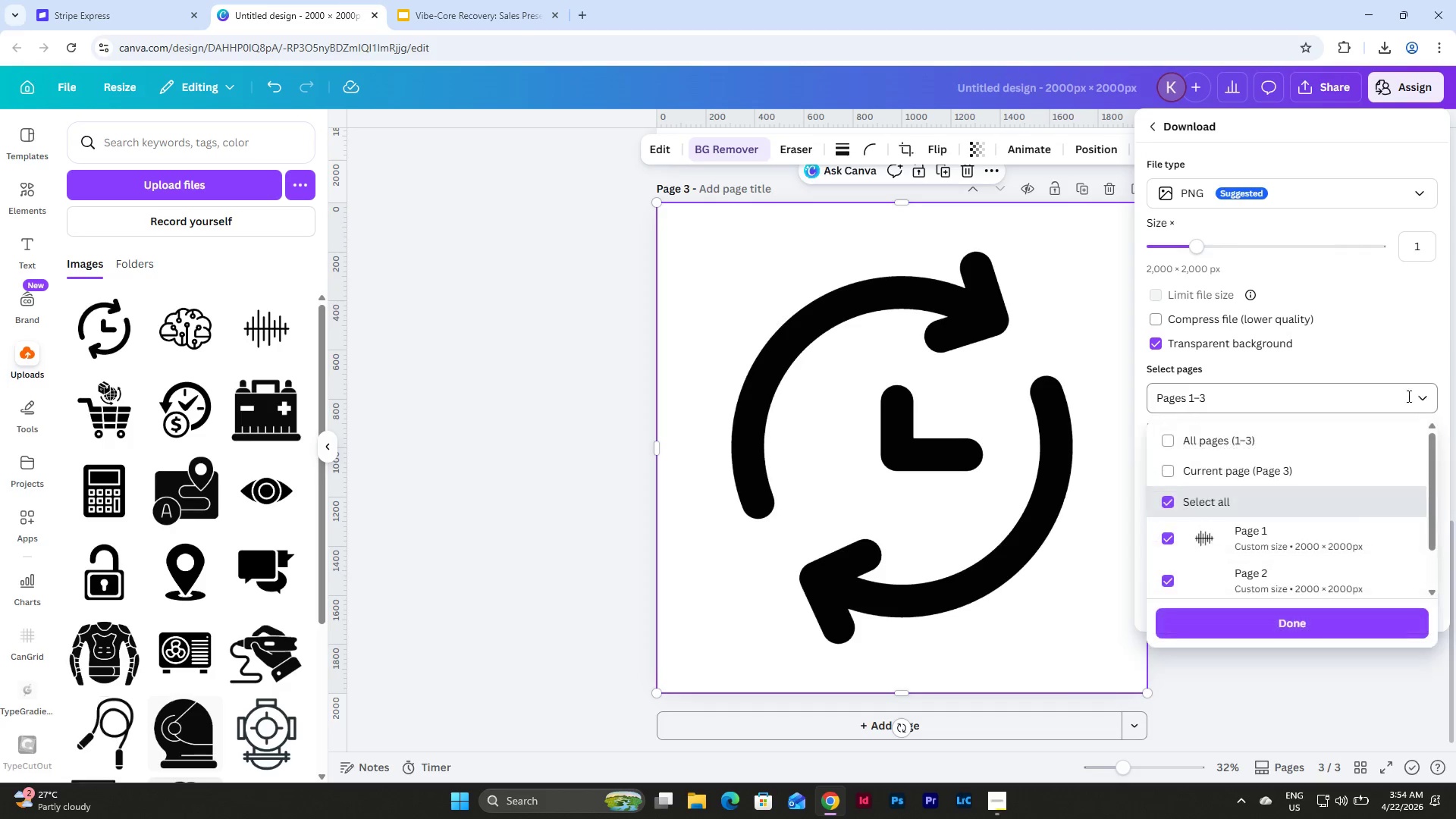 
left_click([1312, 462])
 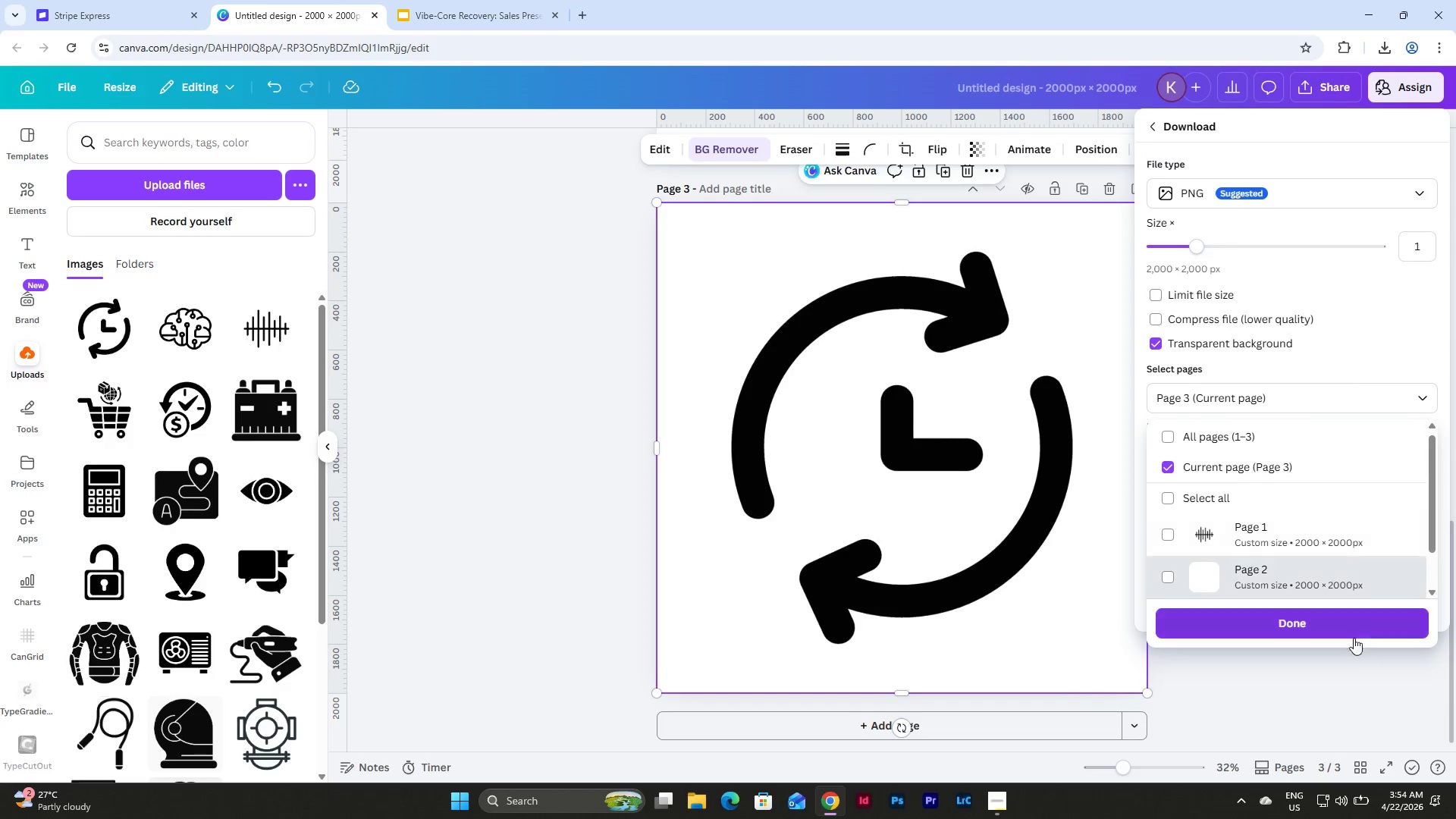 
left_click([1341, 626])
 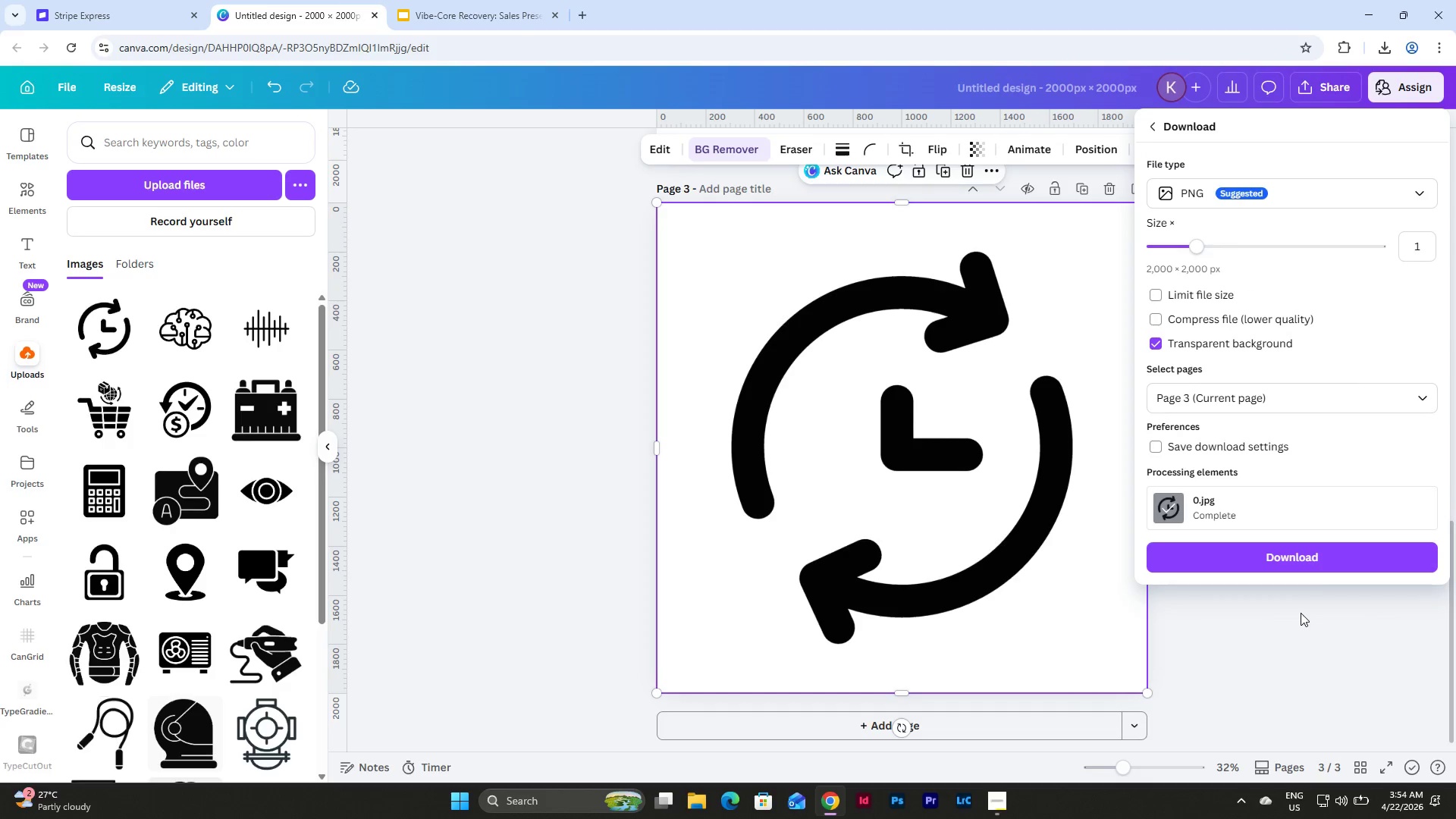 
left_click([1316, 570])
 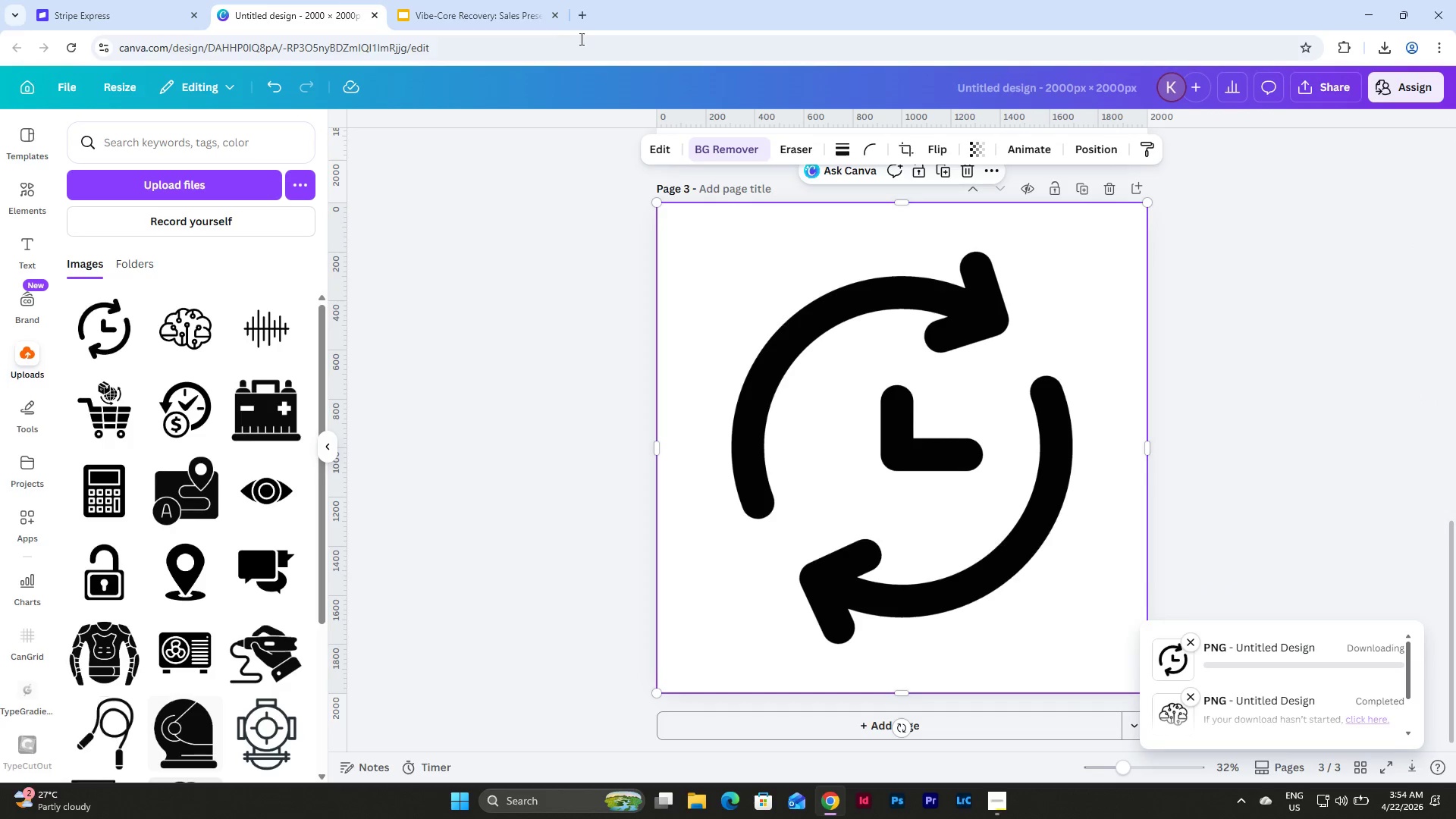 
left_click([509, 0])
 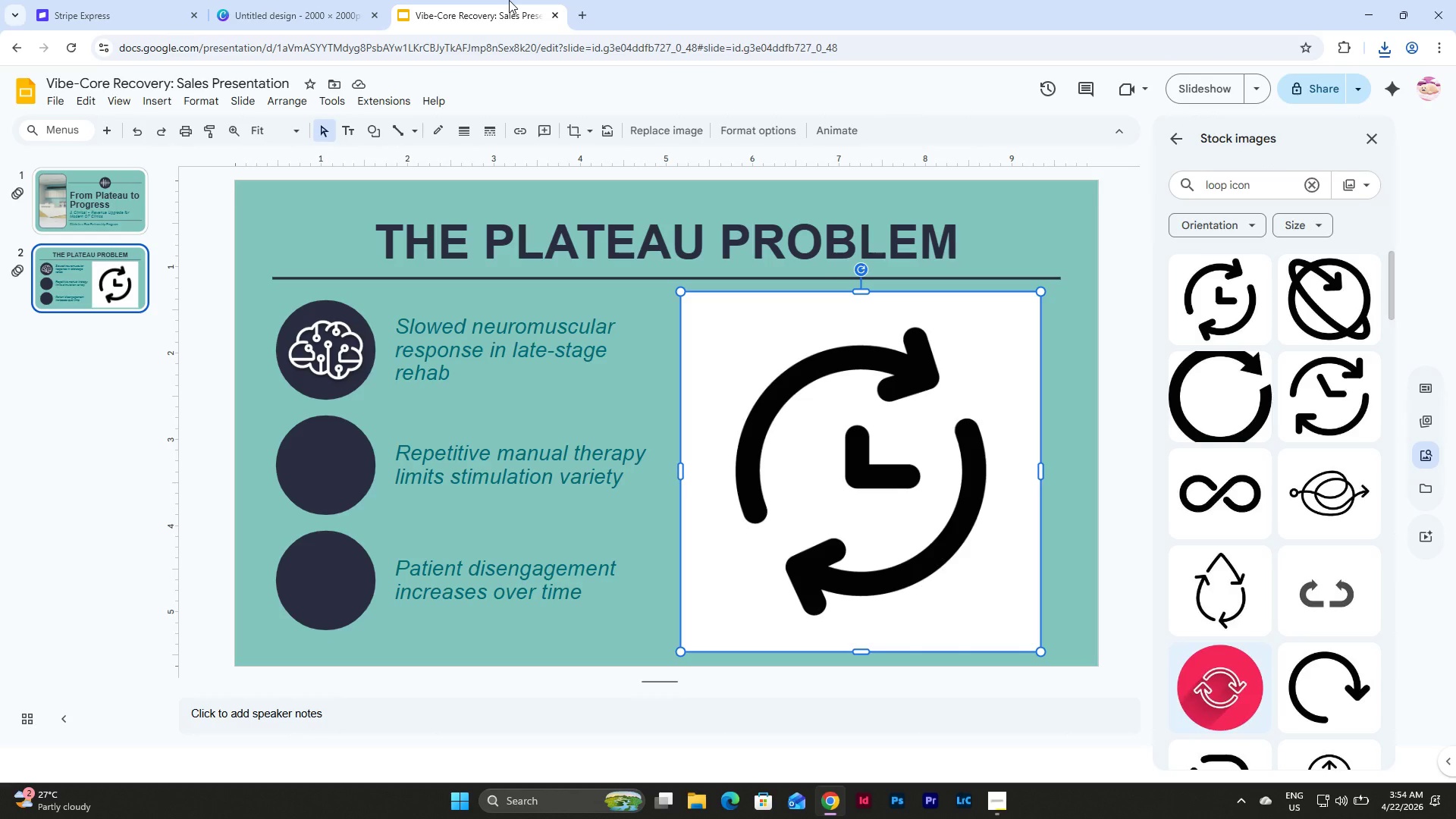 
wait(19.38)
 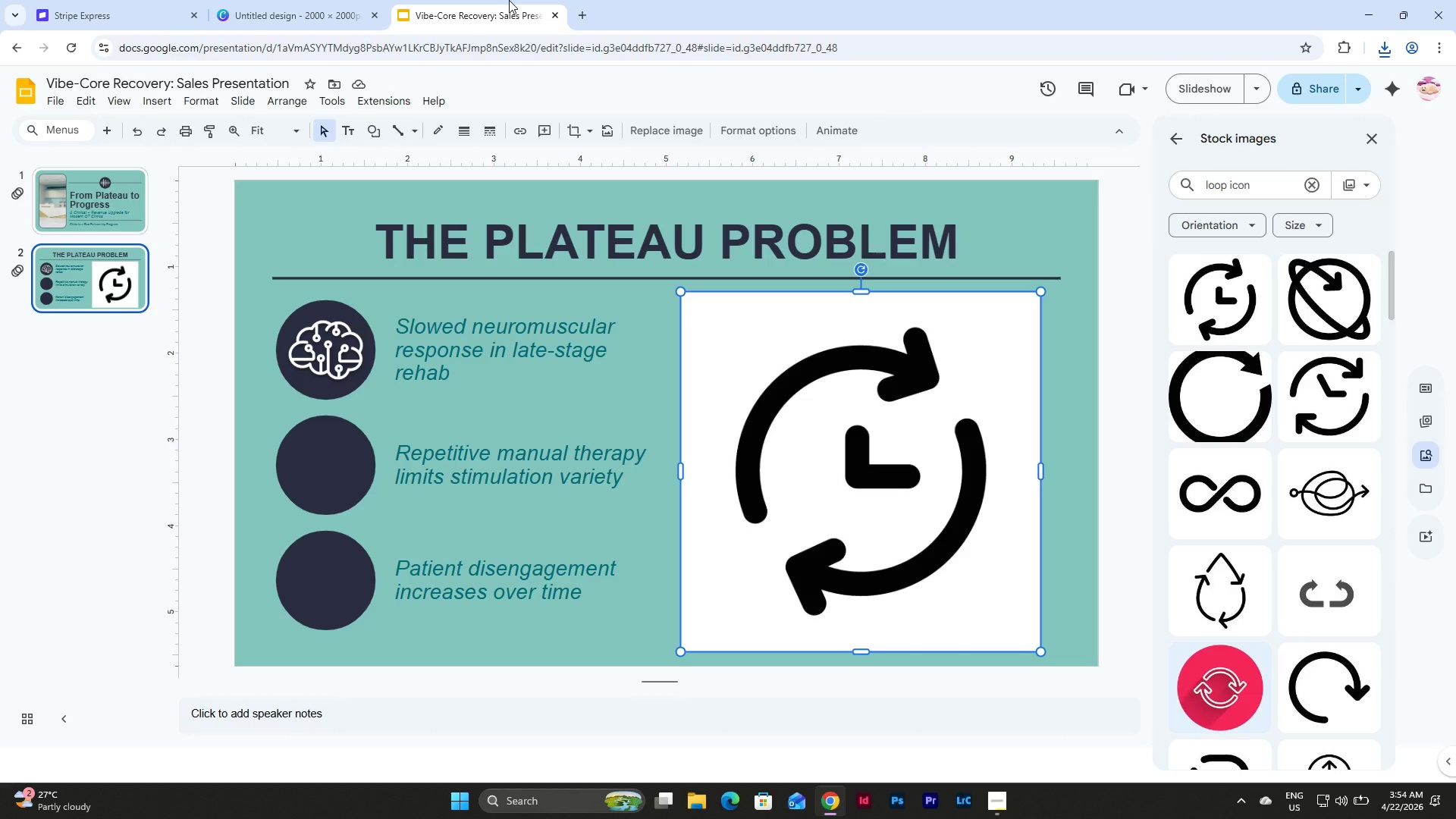 
left_click([849, 388])
 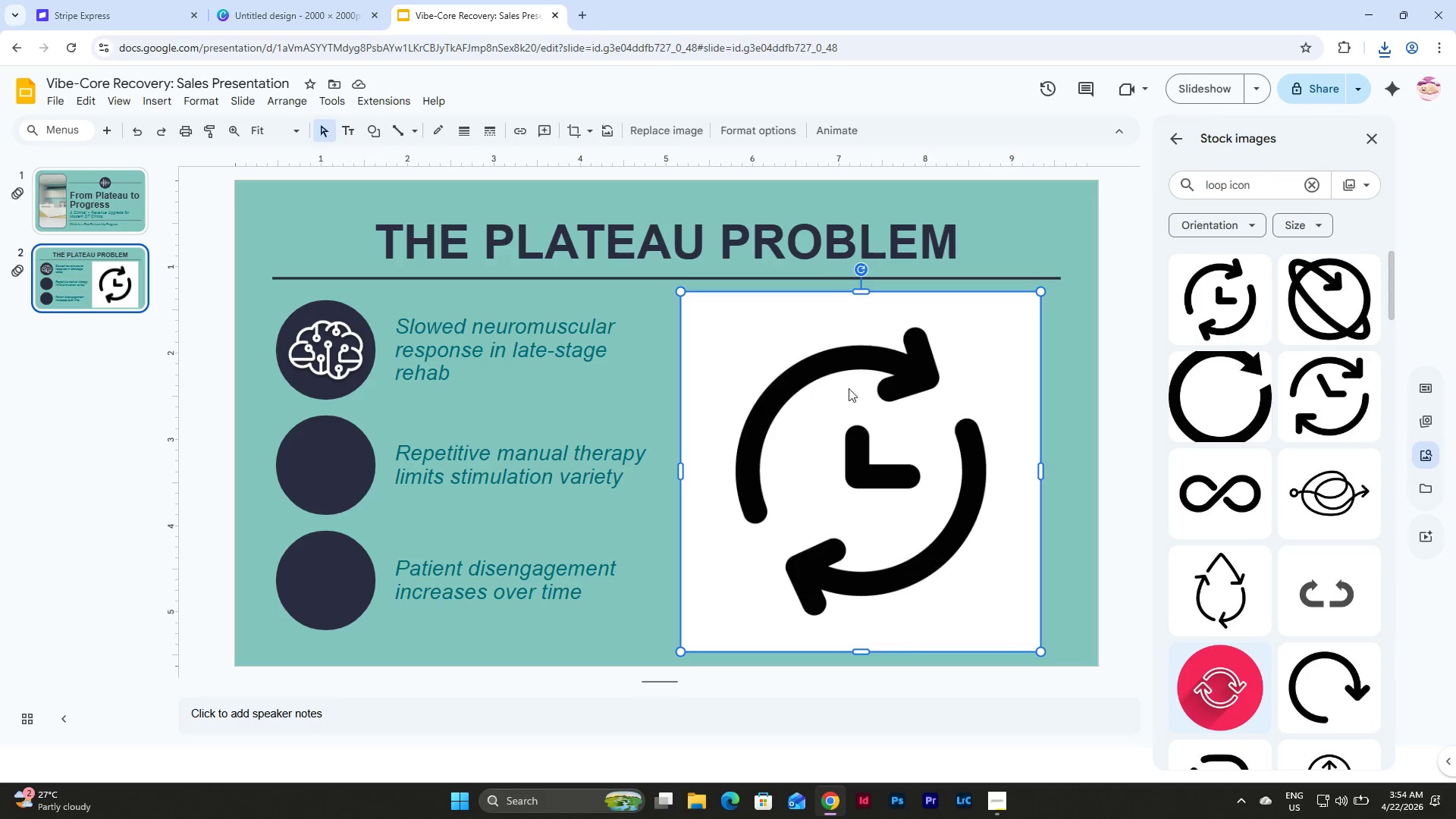 
key(Backspace)
 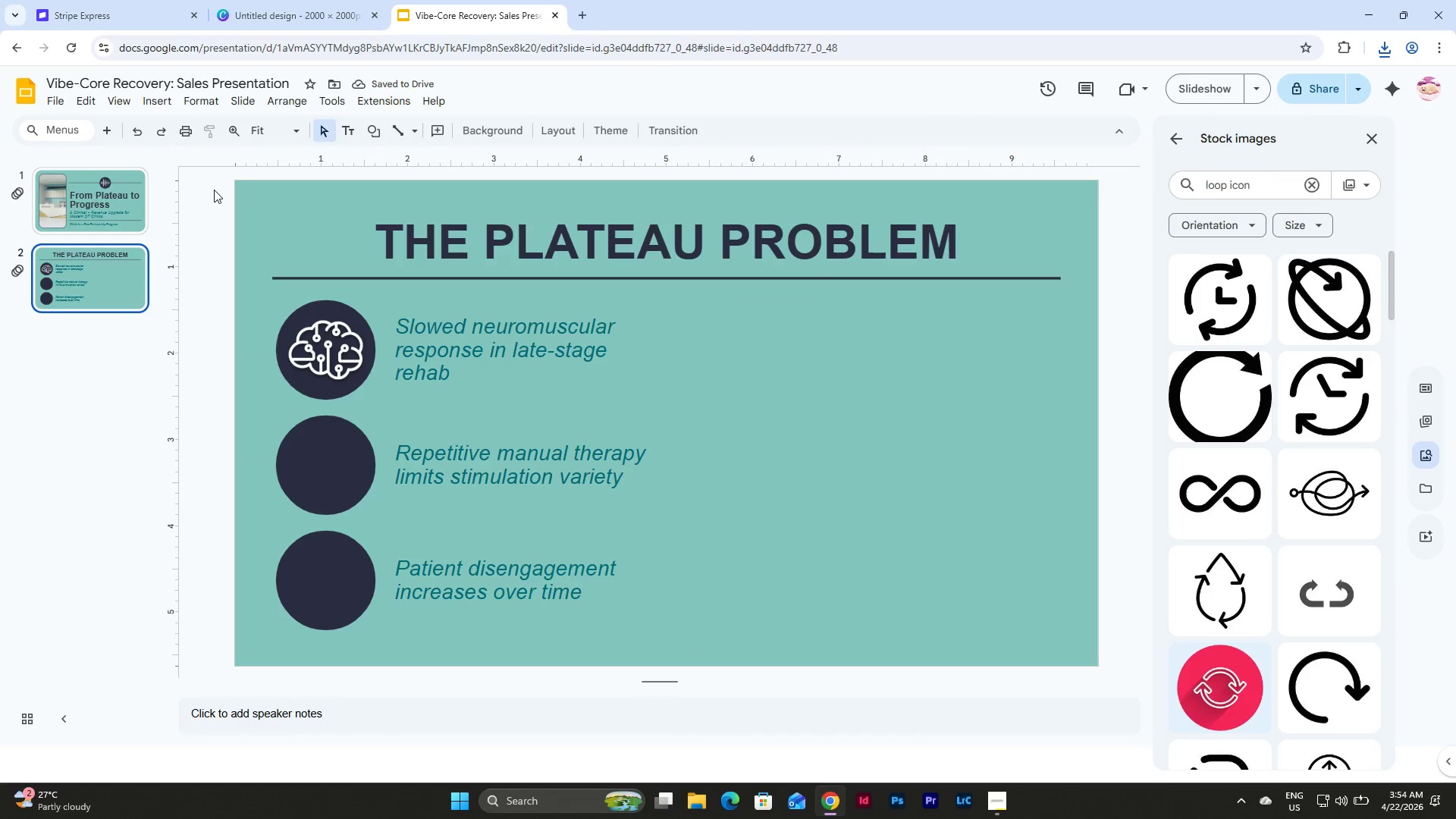 
left_click([163, 104])
 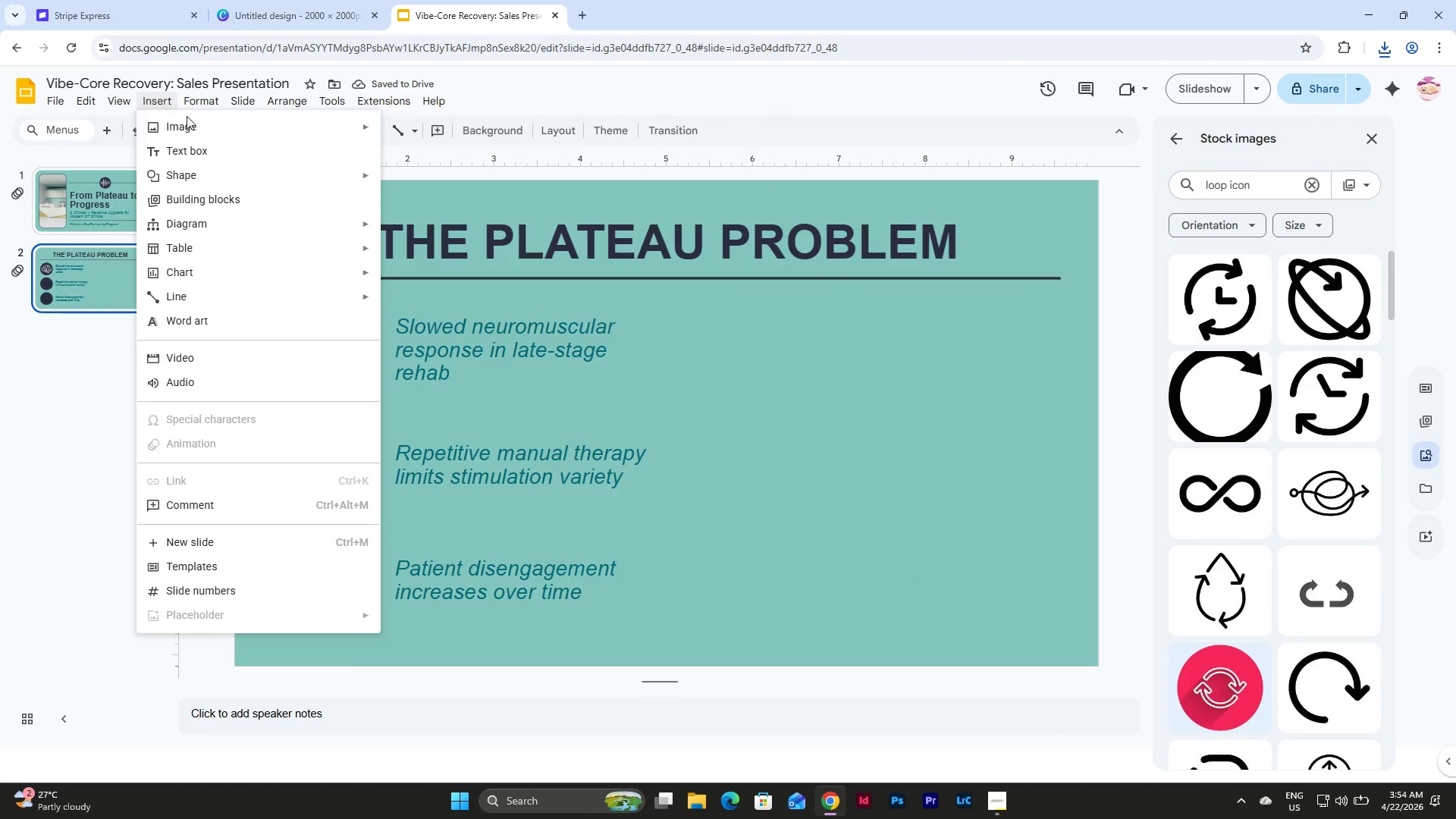 
mouse_move([222, 126])
 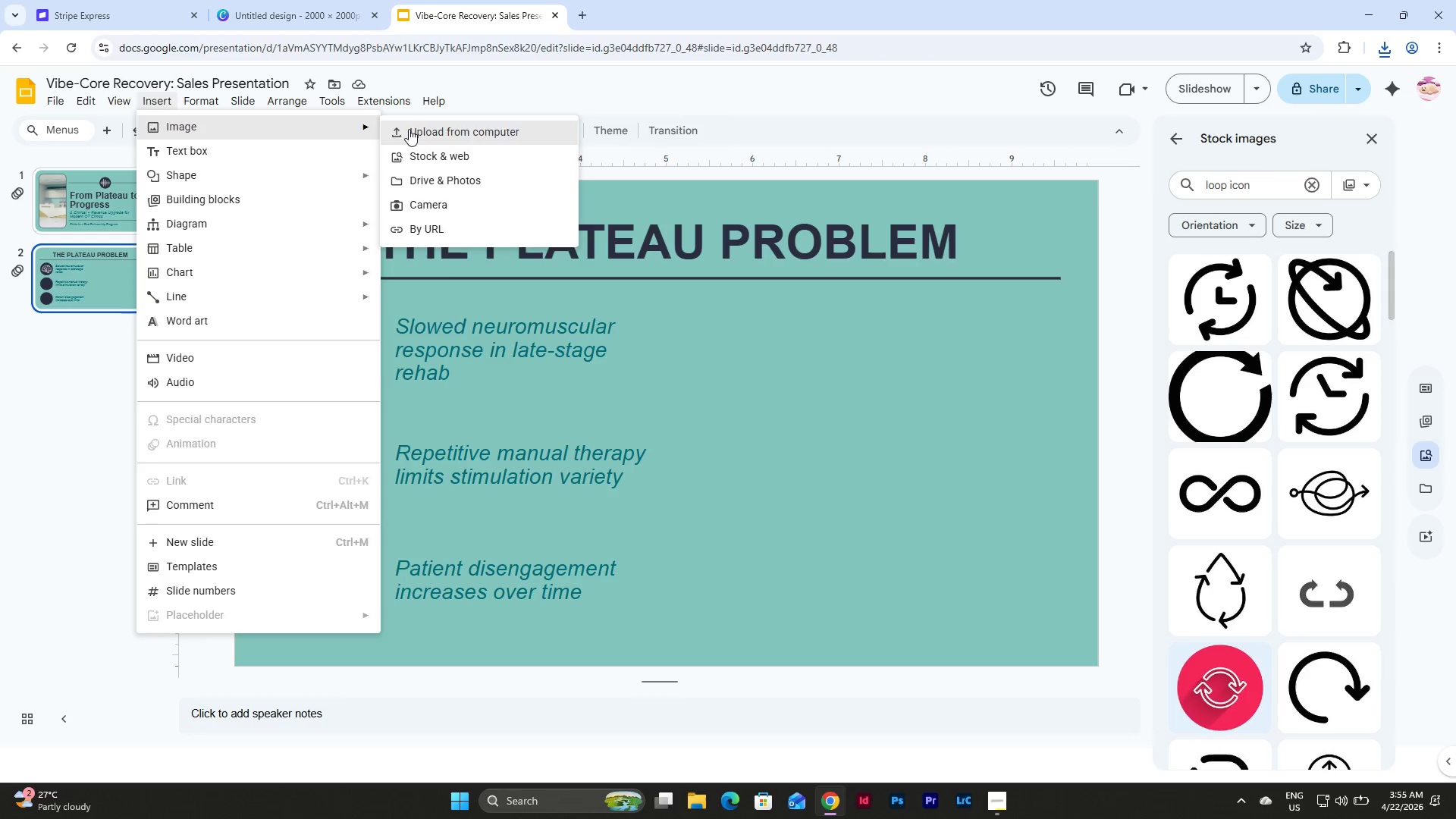 
left_click([409, 129])
 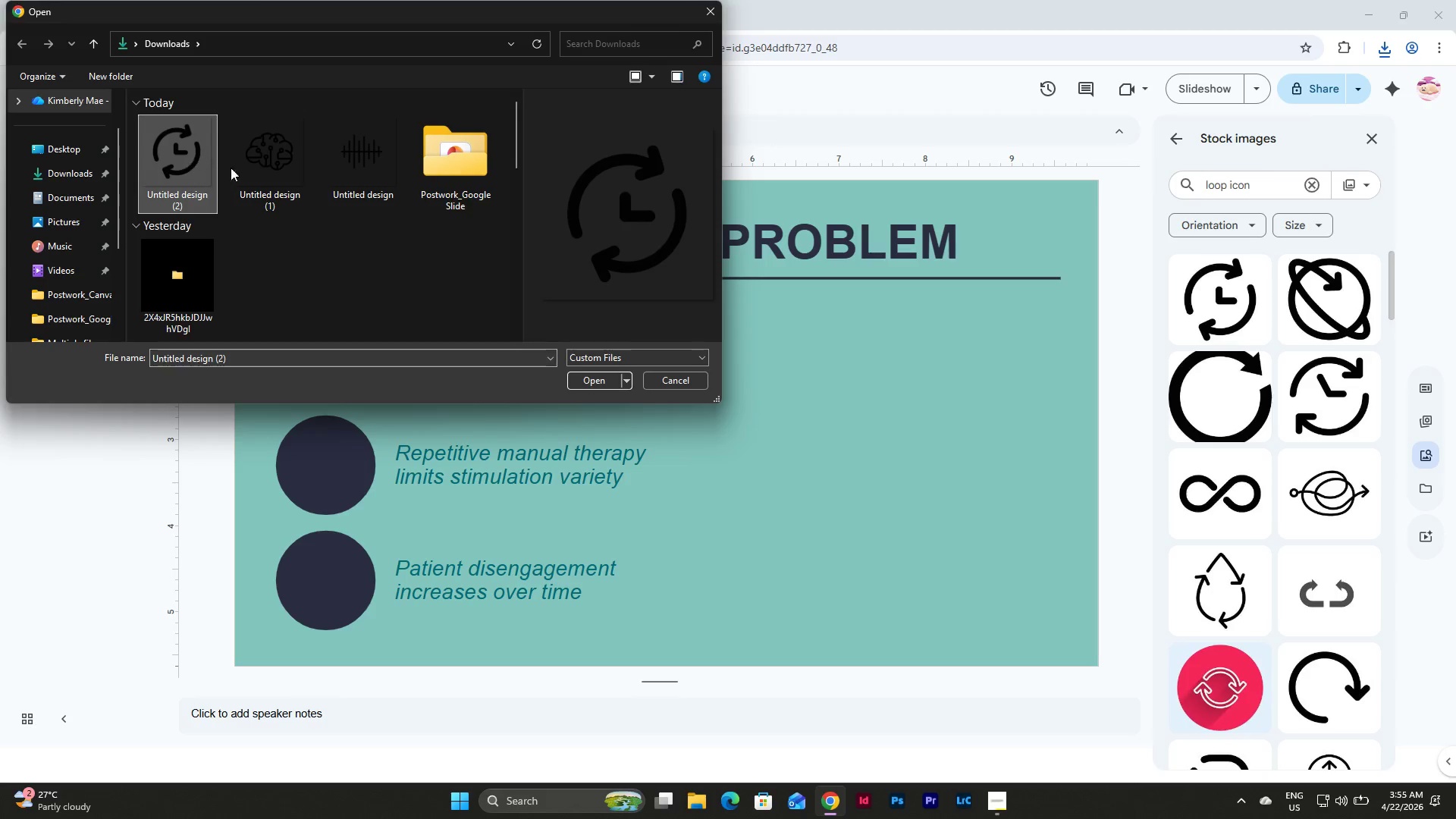 
left_click([585, 380])
 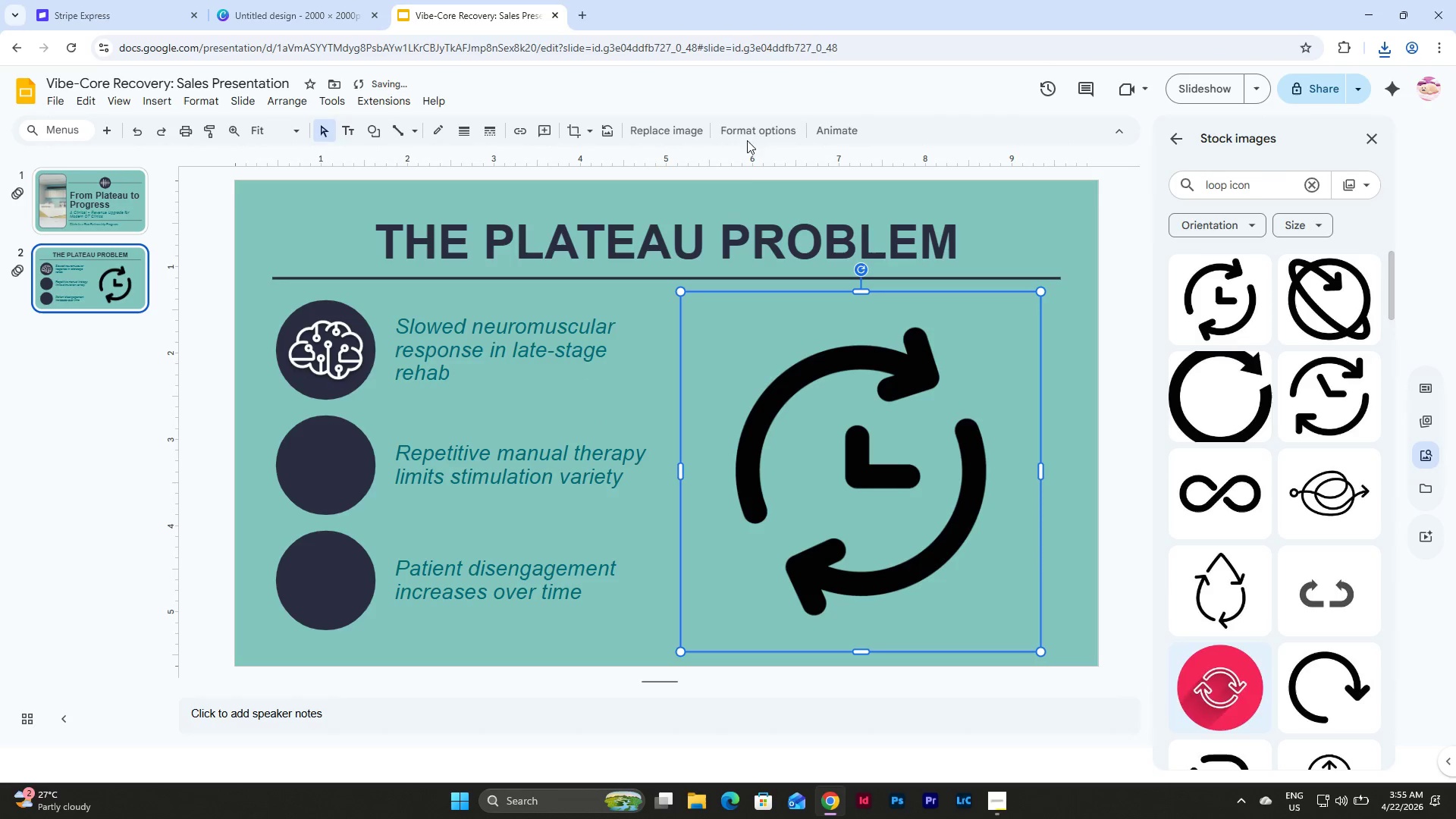 
left_click([747, 133])
 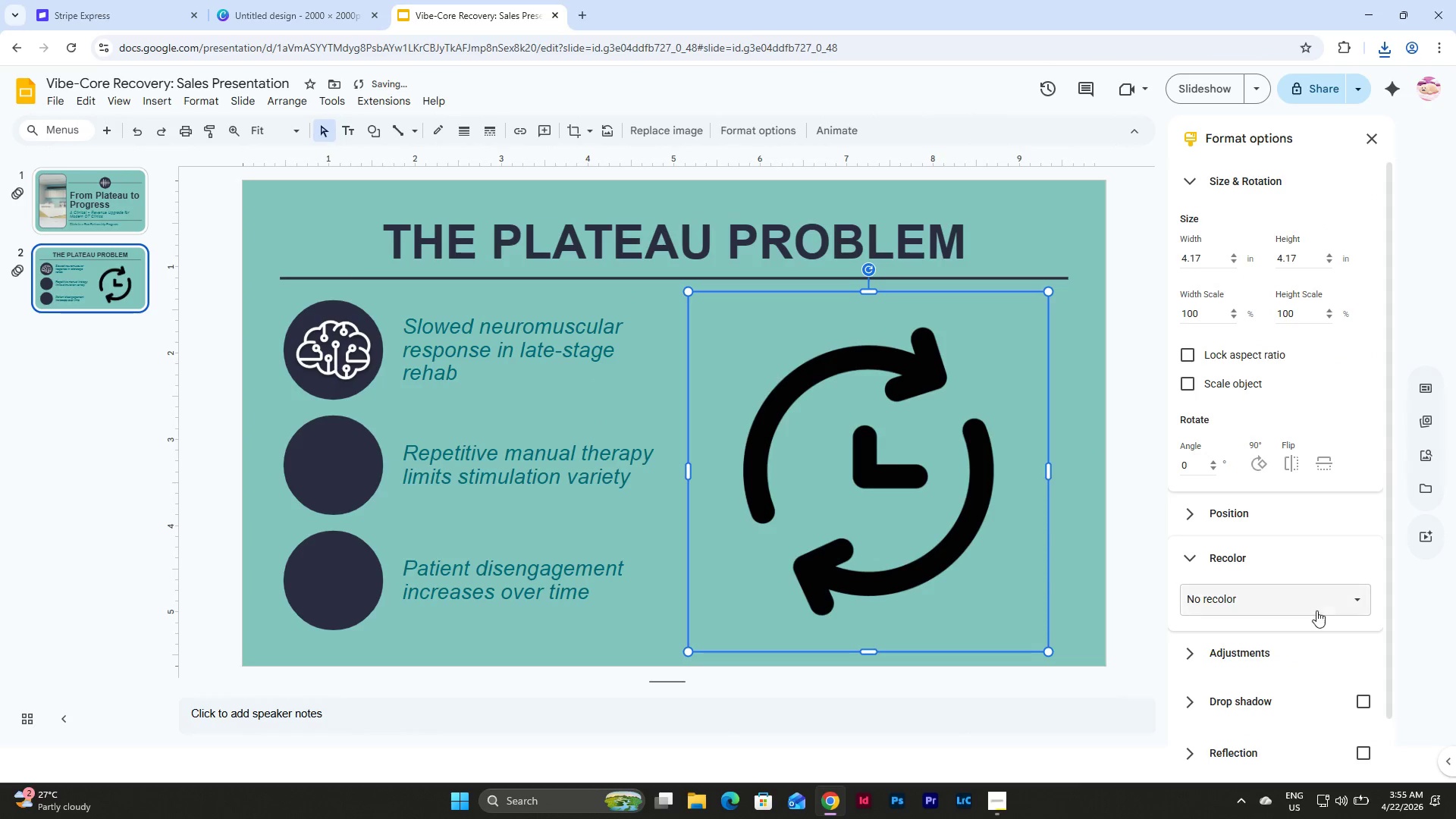 
left_click([1317, 596])
 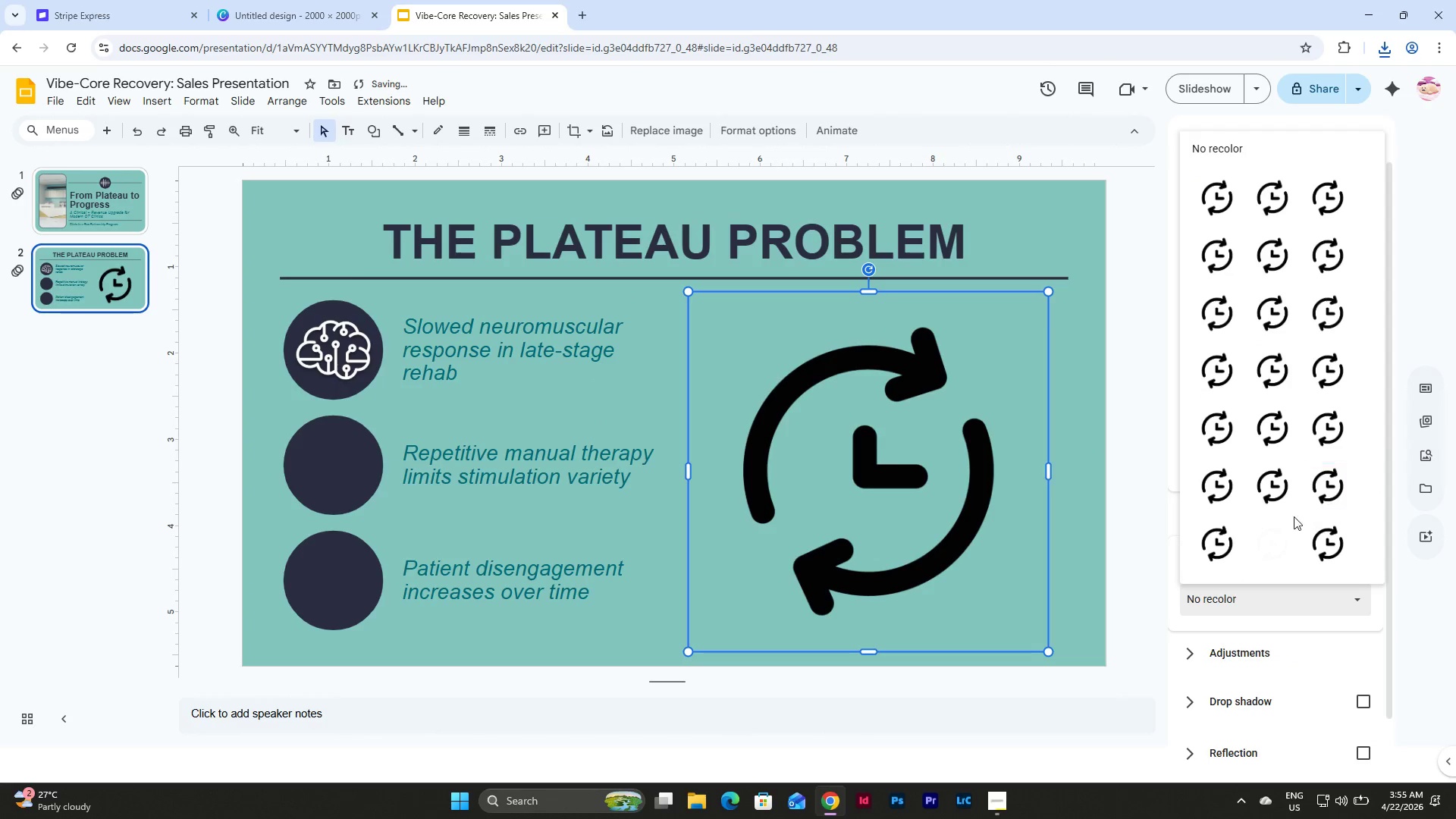 
left_click([1279, 536])
 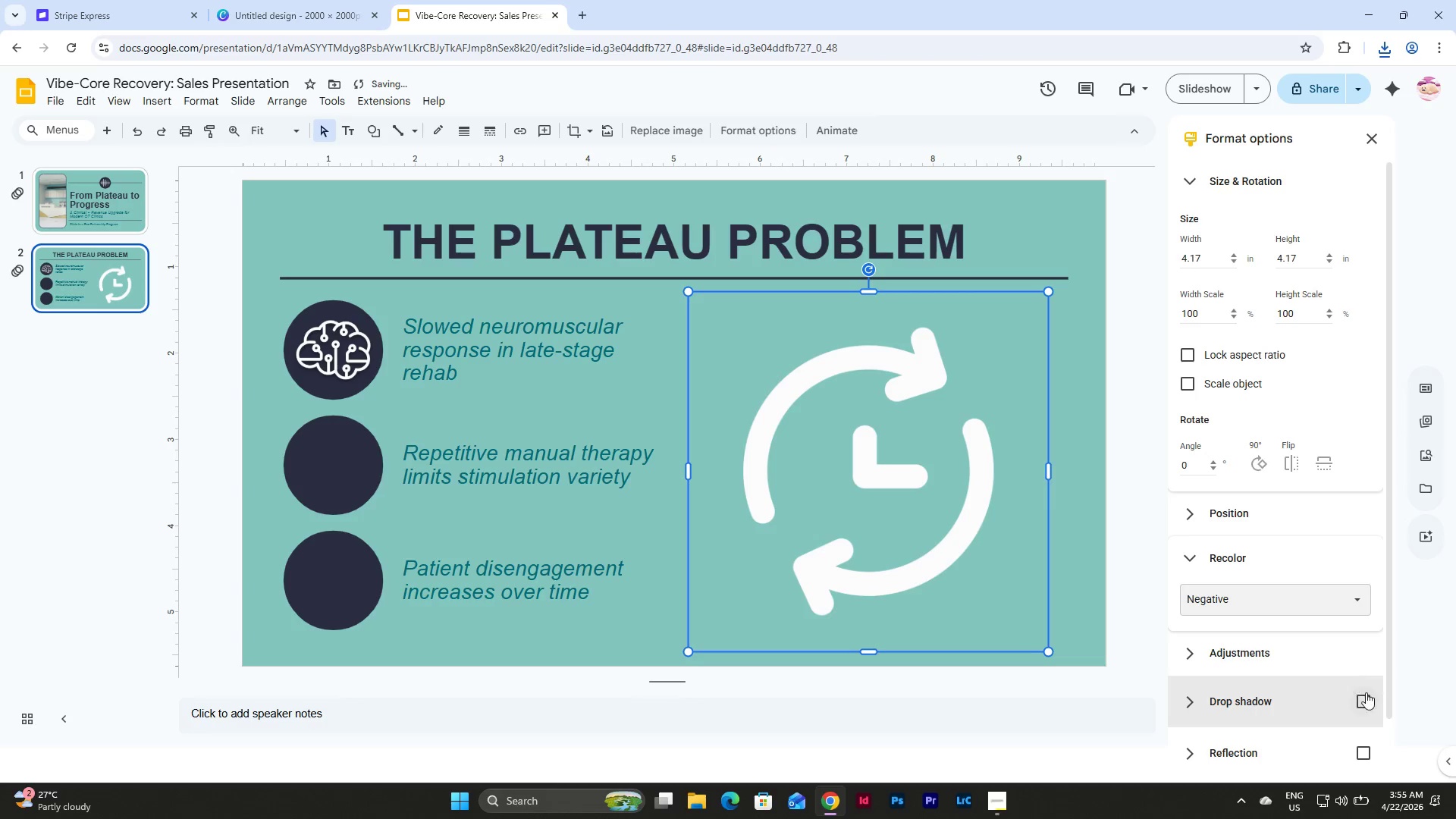 
left_click([1366, 694])
 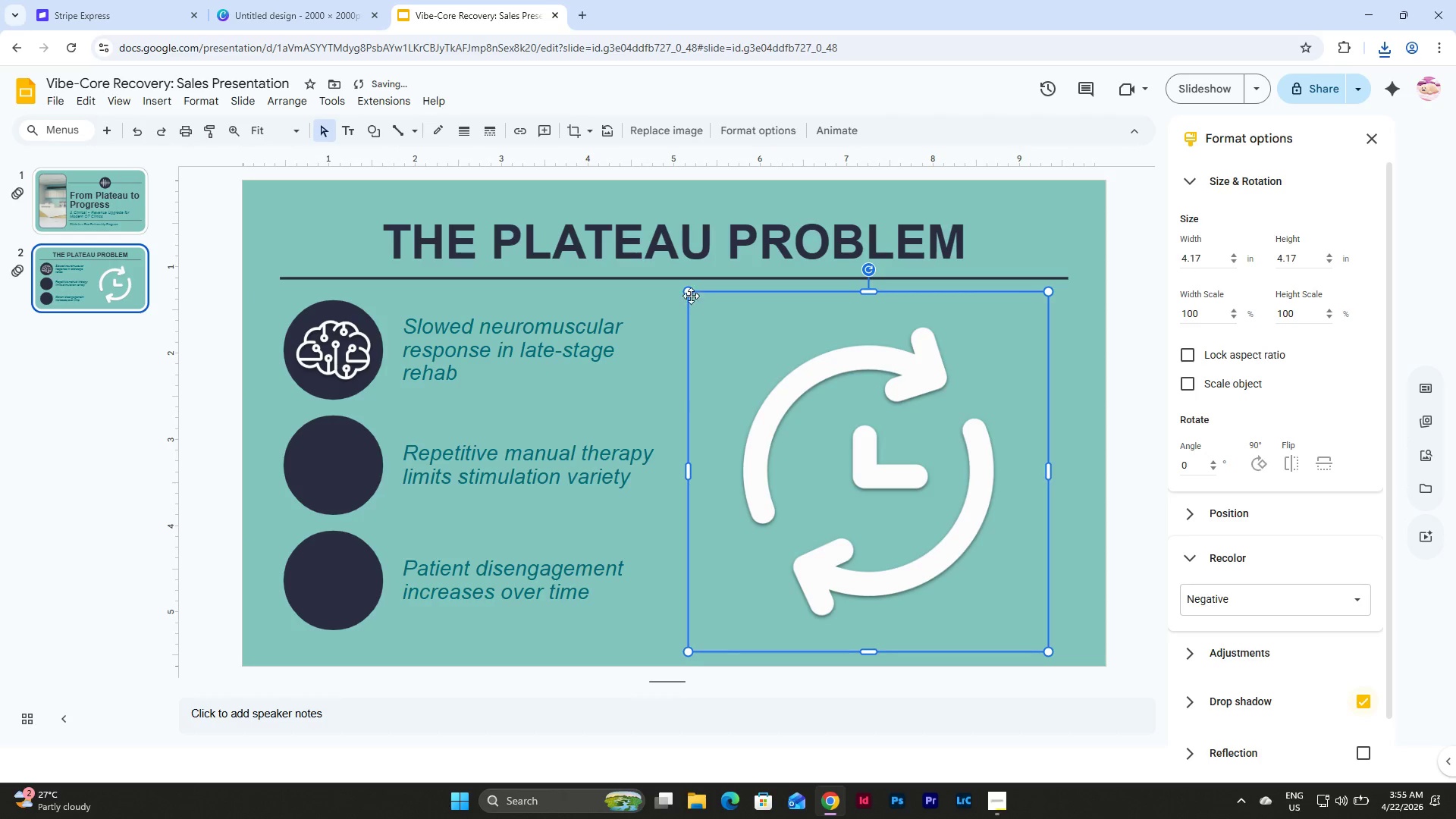 
left_click_drag(start_coordinate=[687, 293], to_coordinate=[945, 571])
 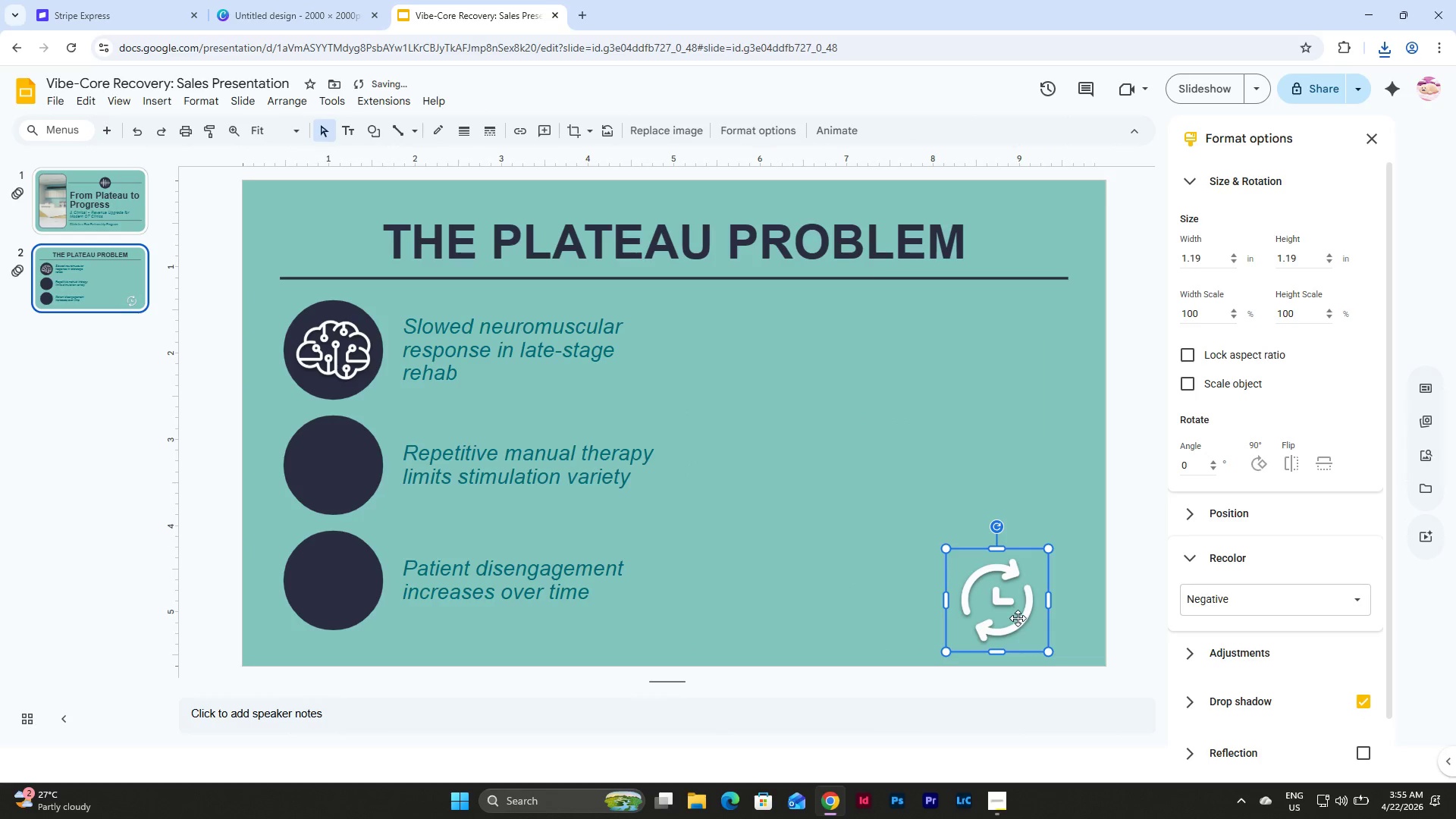 
left_click_drag(start_coordinate=[1018, 618], to_coordinate=[352, 485])
 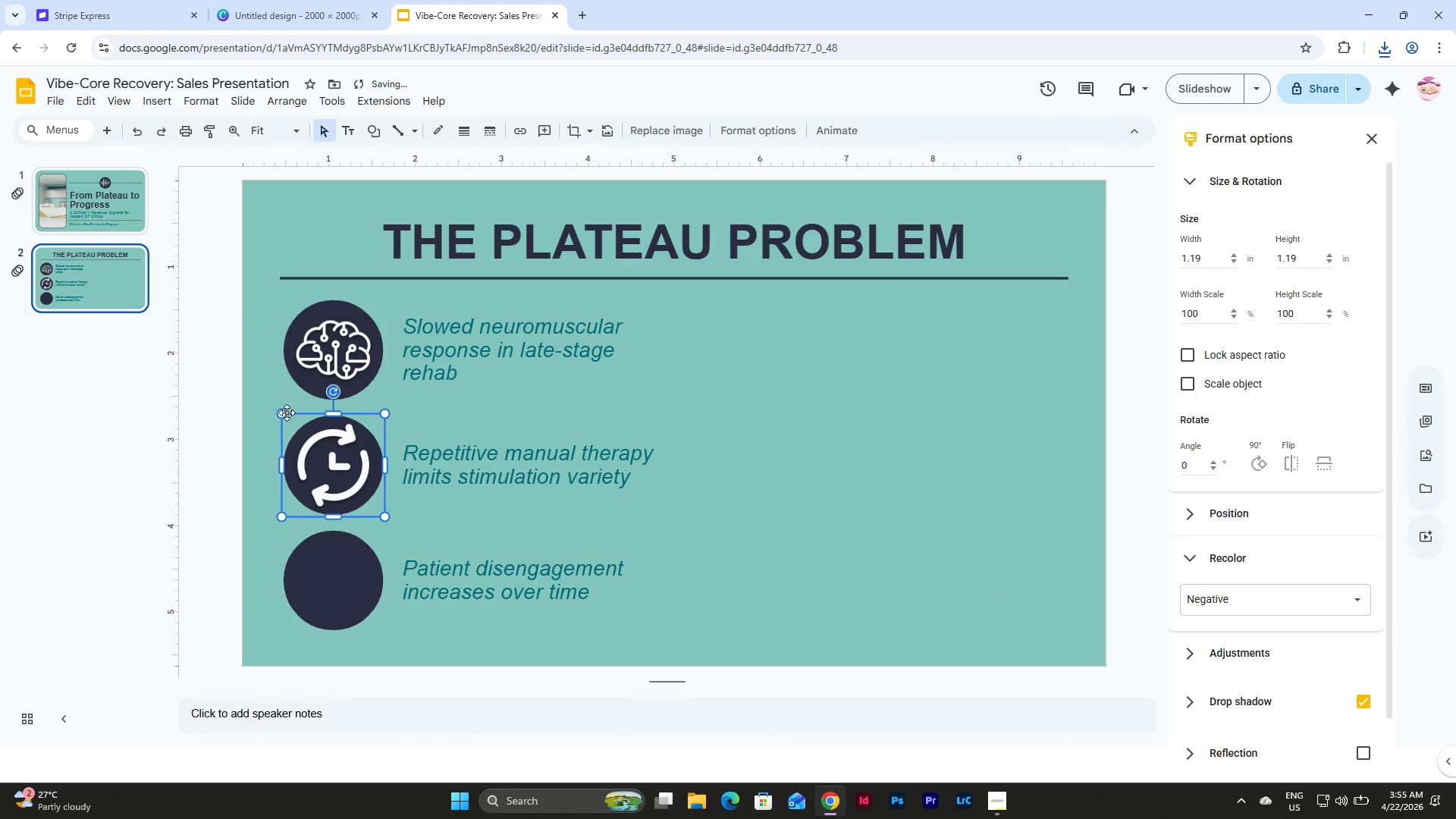 
left_click_drag(start_coordinate=[285, 413], to_coordinate=[293, 417])
 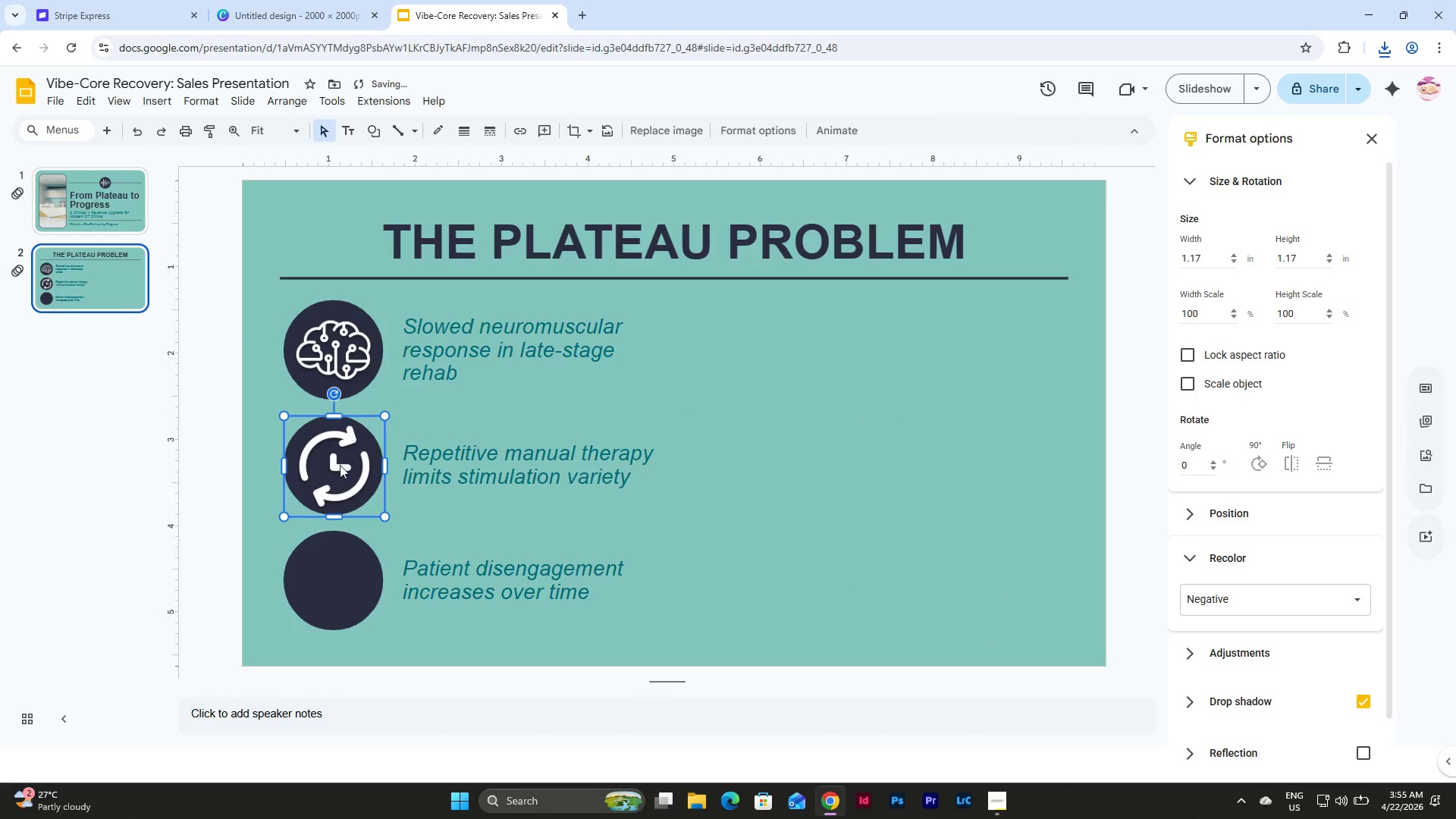 
left_click_drag(start_coordinate=[340, 465], to_coordinate=[337, 461])
 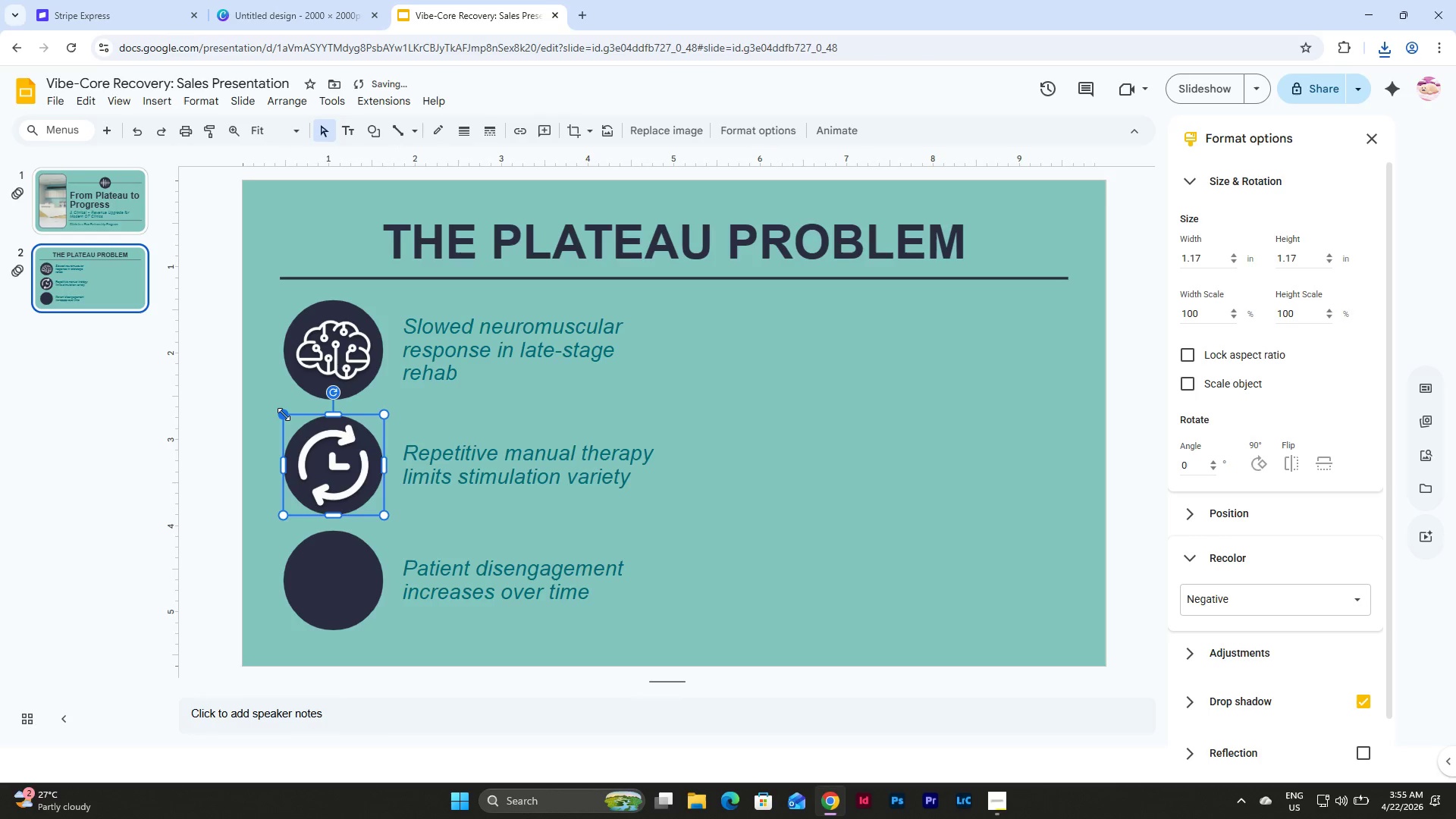 
left_click_drag(start_coordinate=[284, 414], to_coordinate=[290, 420])
 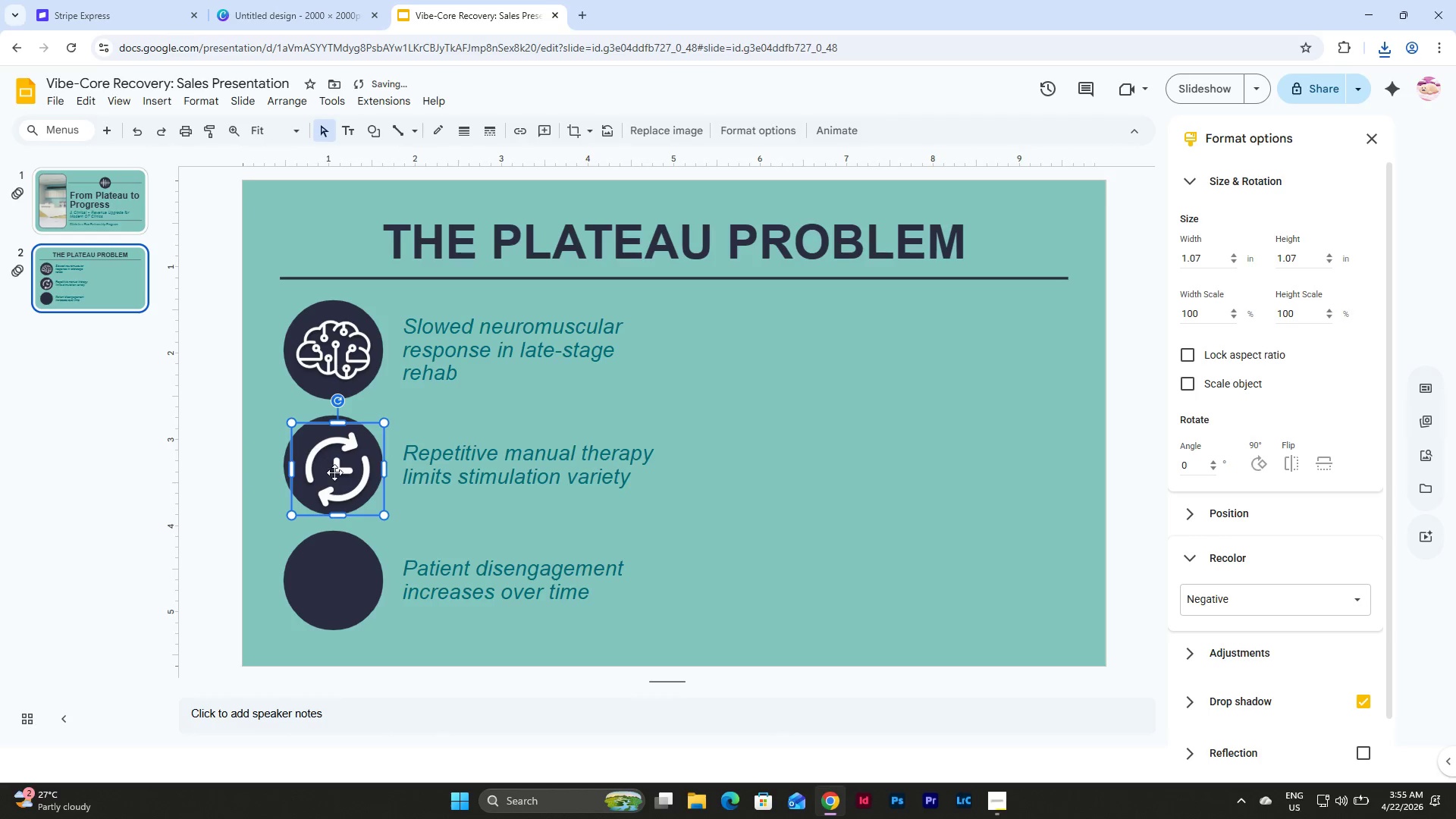 
left_click_drag(start_coordinate=[334, 472], to_coordinate=[330, 468])
 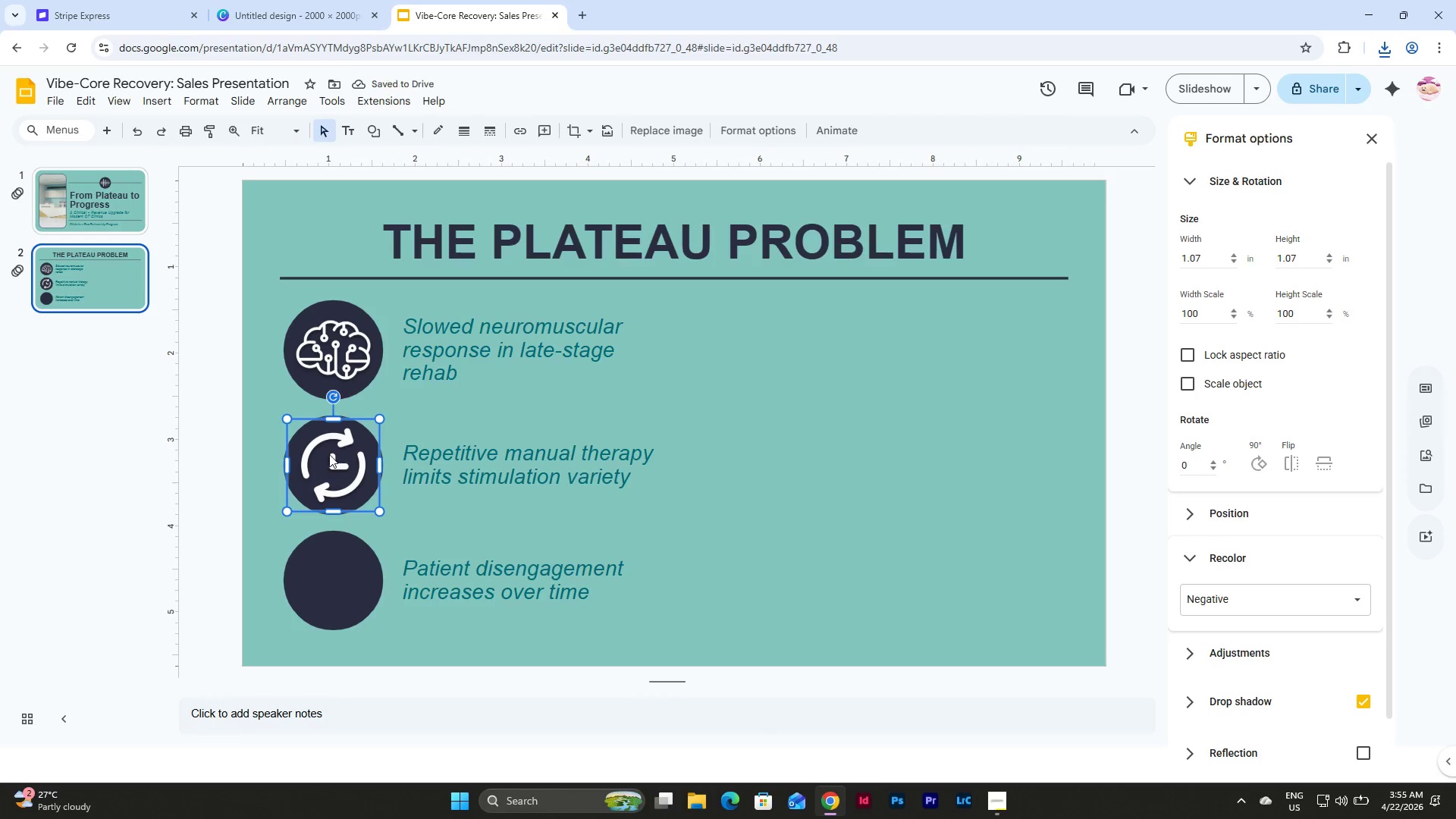 
left_click_drag(start_coordinate=[284, 418], to_coordinate=[290, 421])
 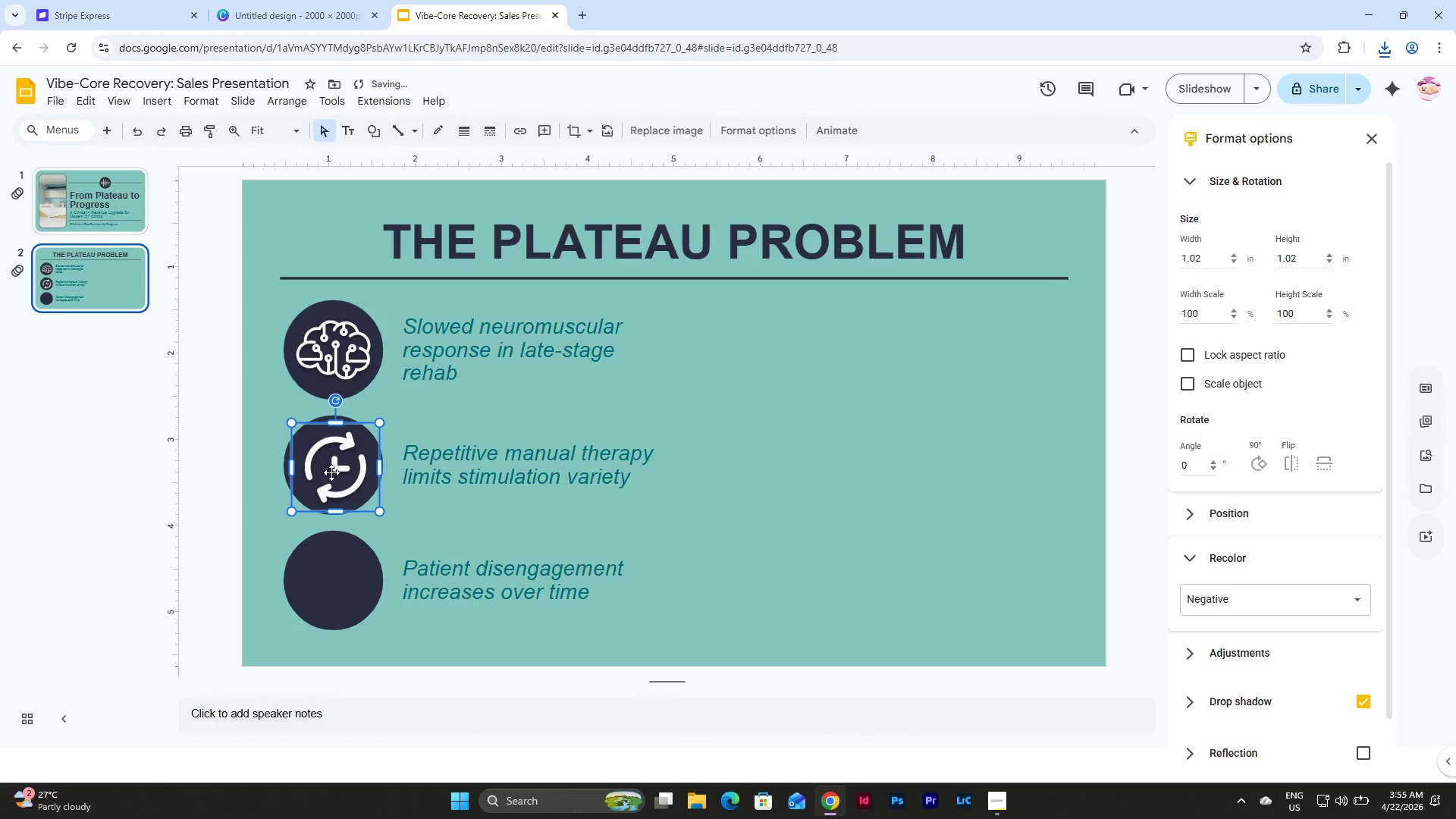 
left_click_drag(start_coordinate=[336, 475], to_coordinate=[335, 472])
 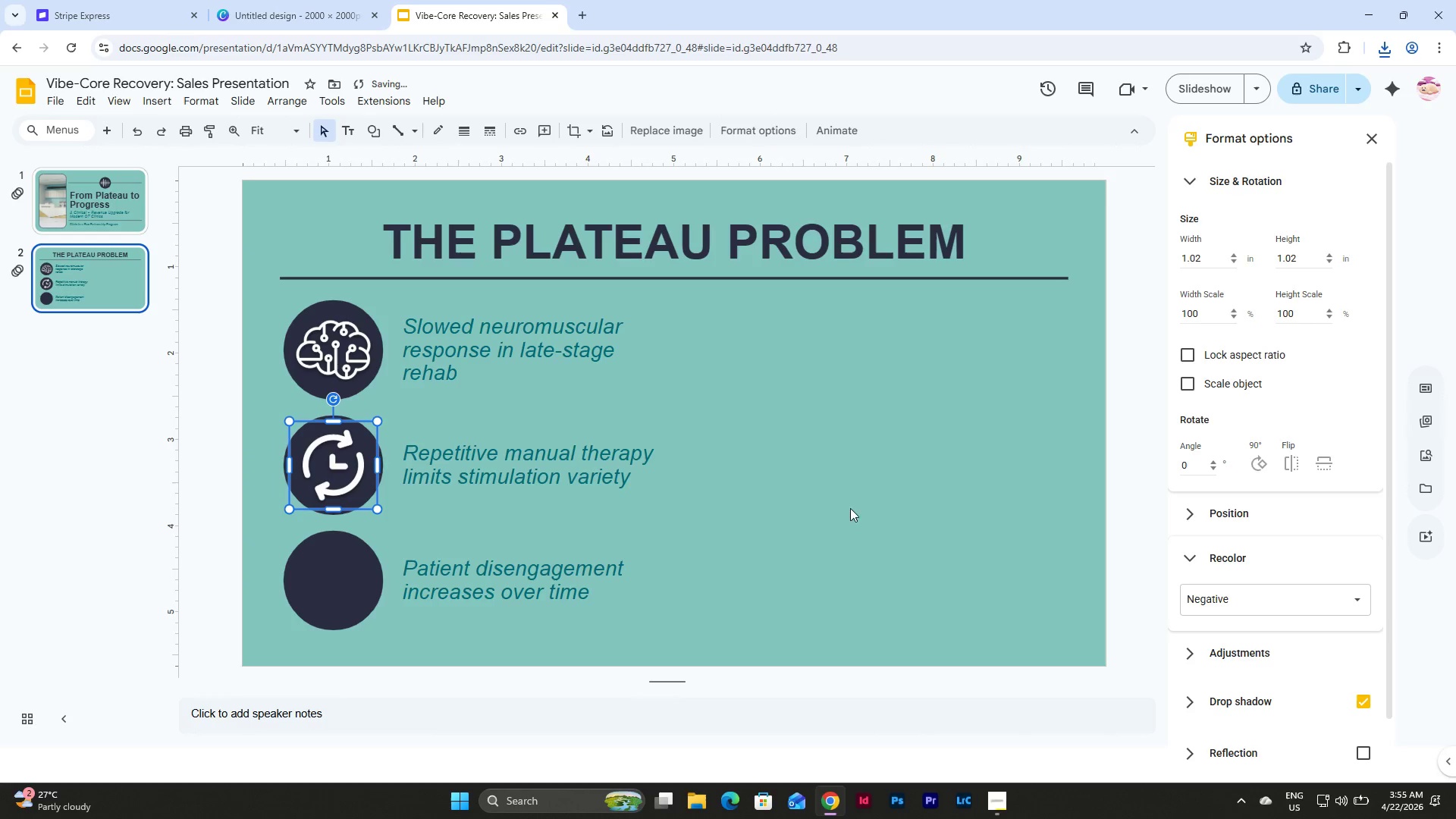 
left_click([878, 507])
 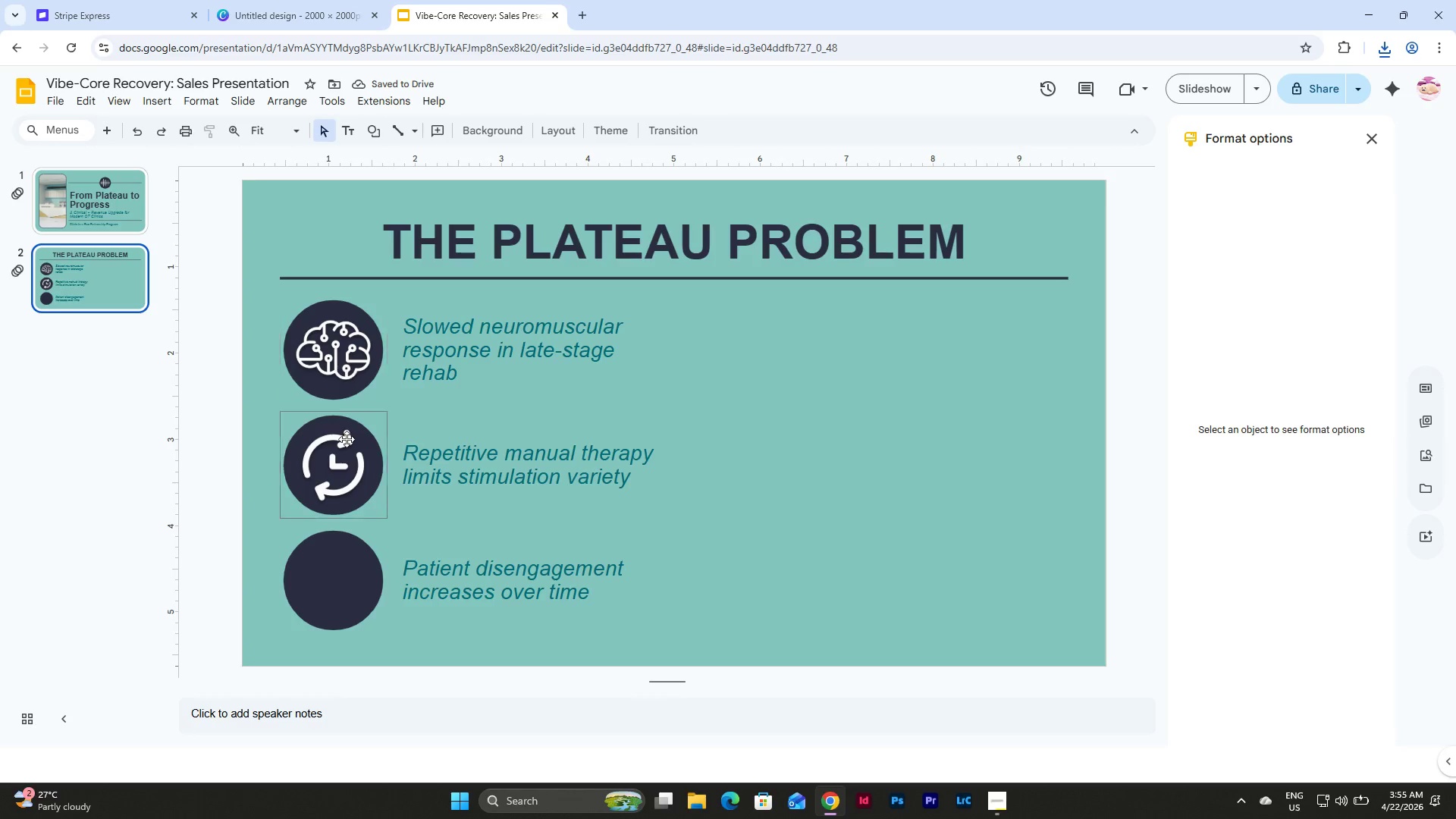 
wait(5.88)
 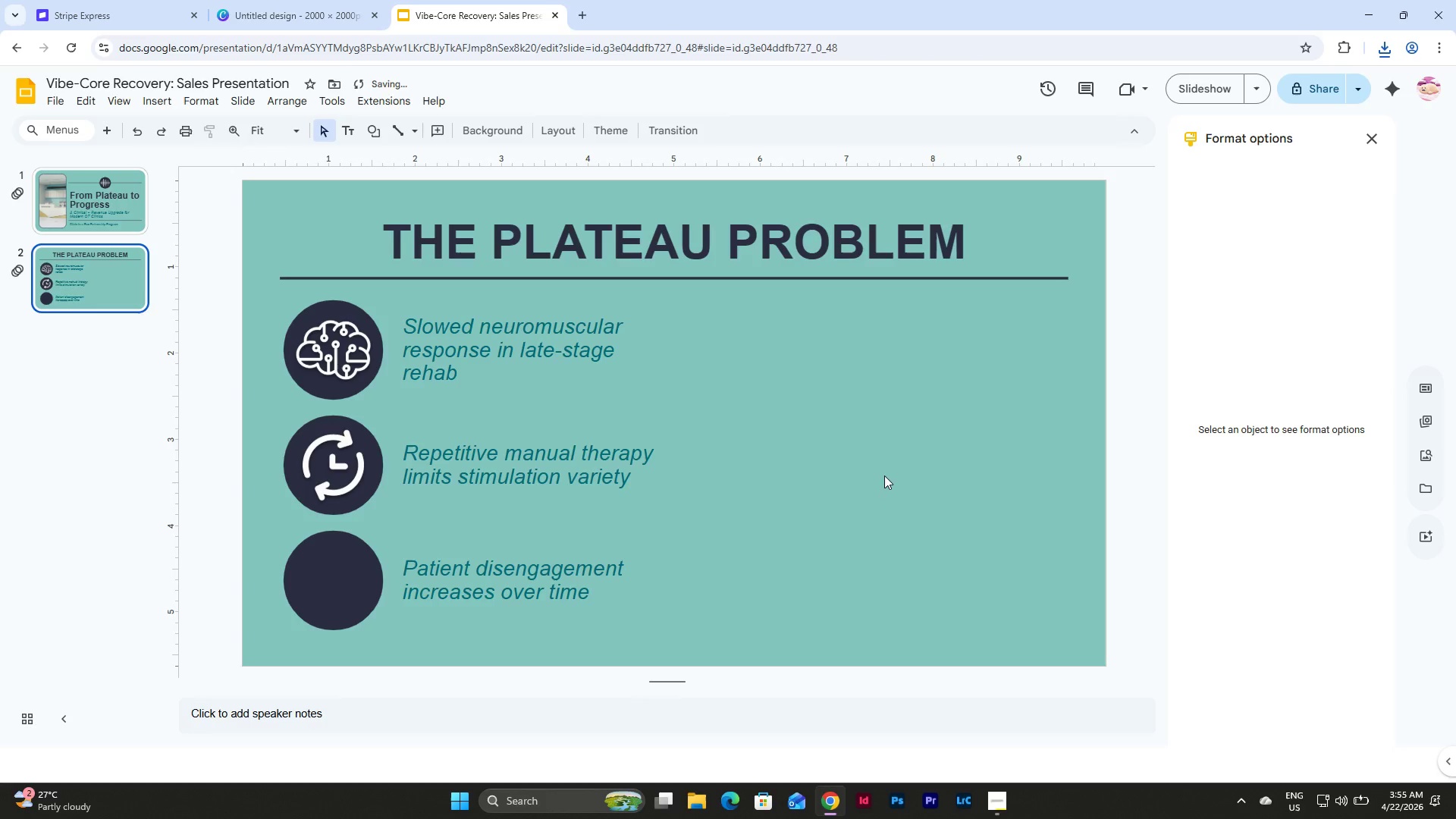 
left_click([1426, 457])
 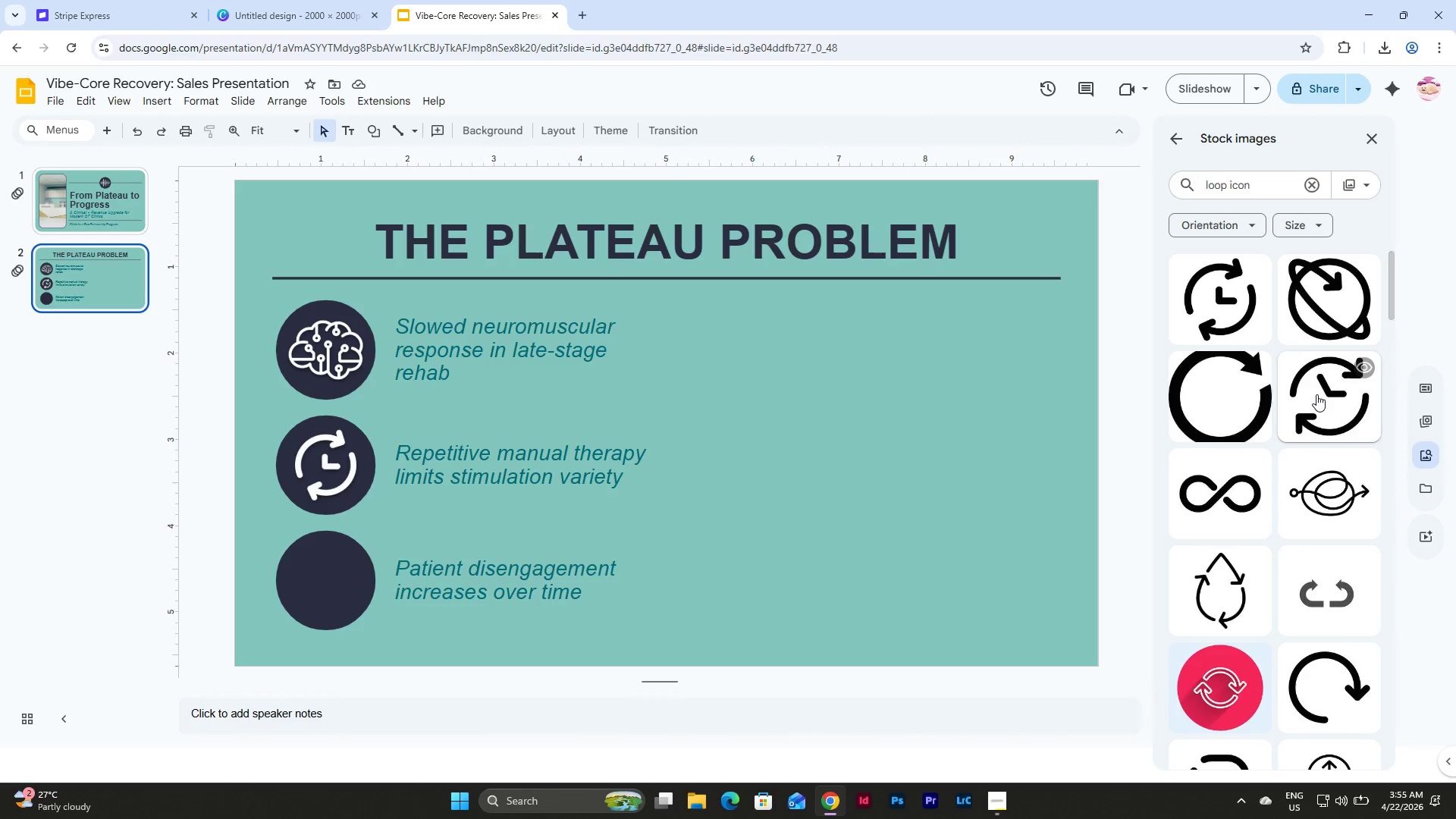 
left_click([1316, 394])
 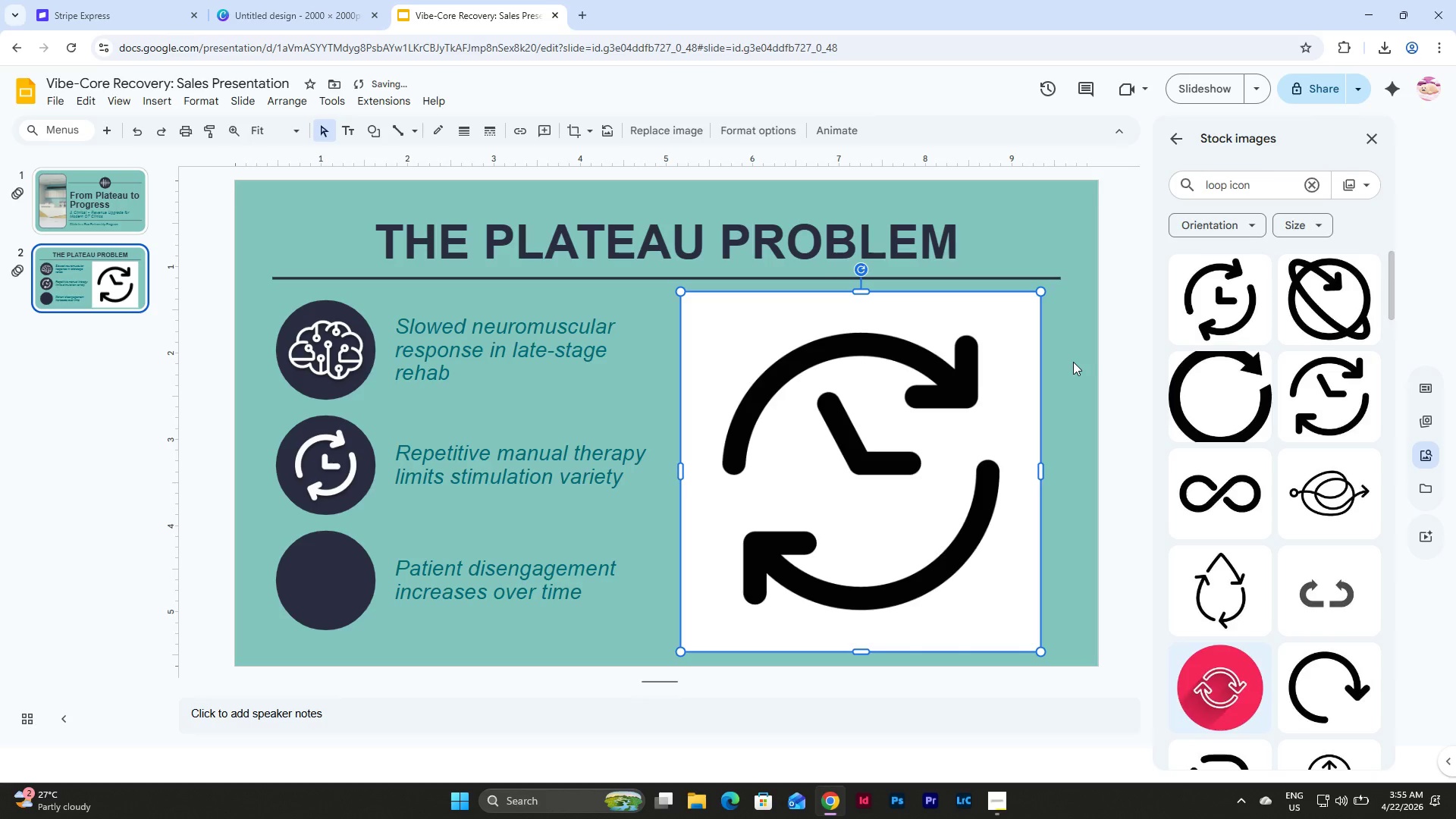 
left_click([1248, 296])
 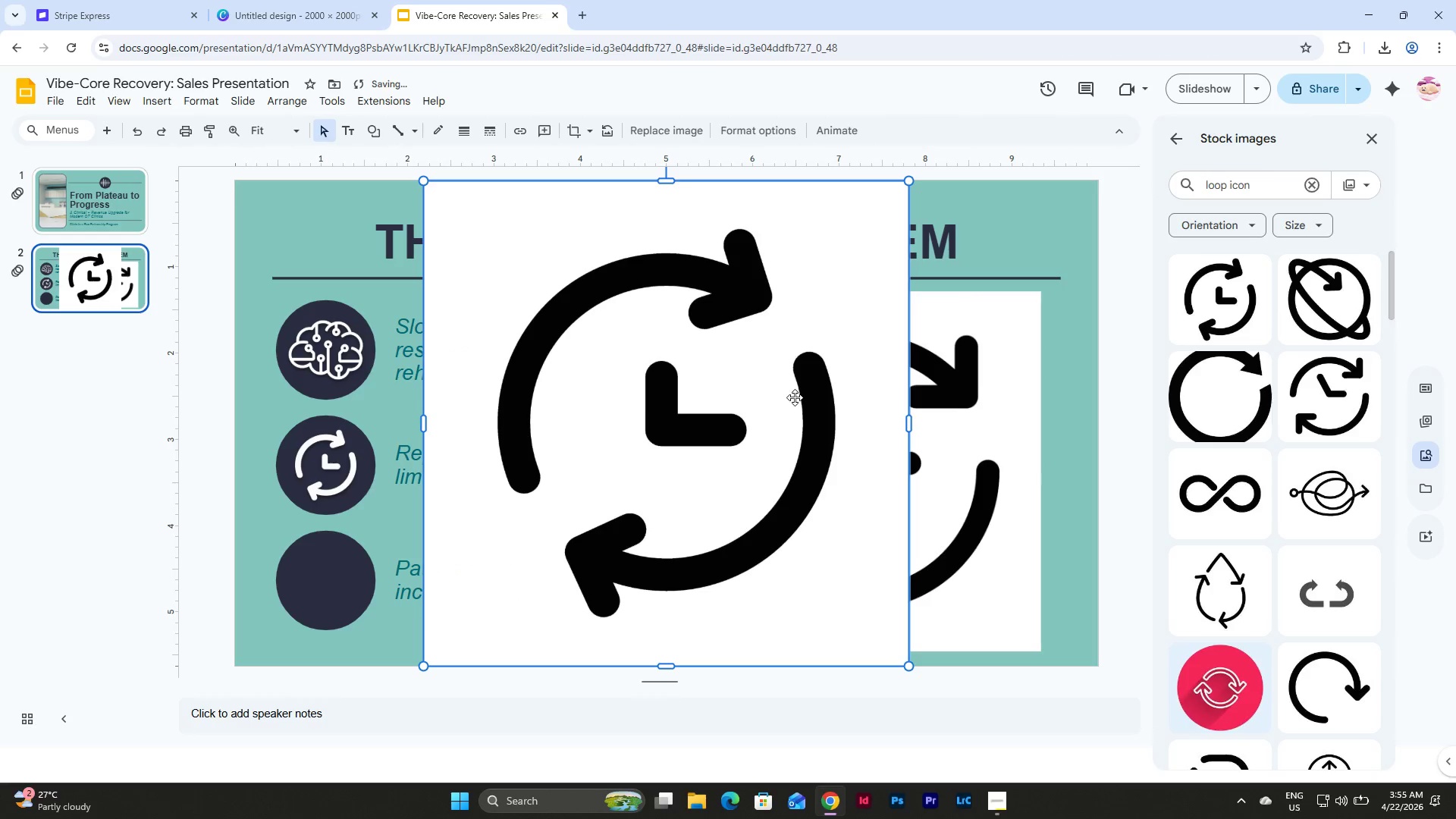 
left_click_drag(start_coordinate=[794, 397], to_coordinate=[639, 399])
 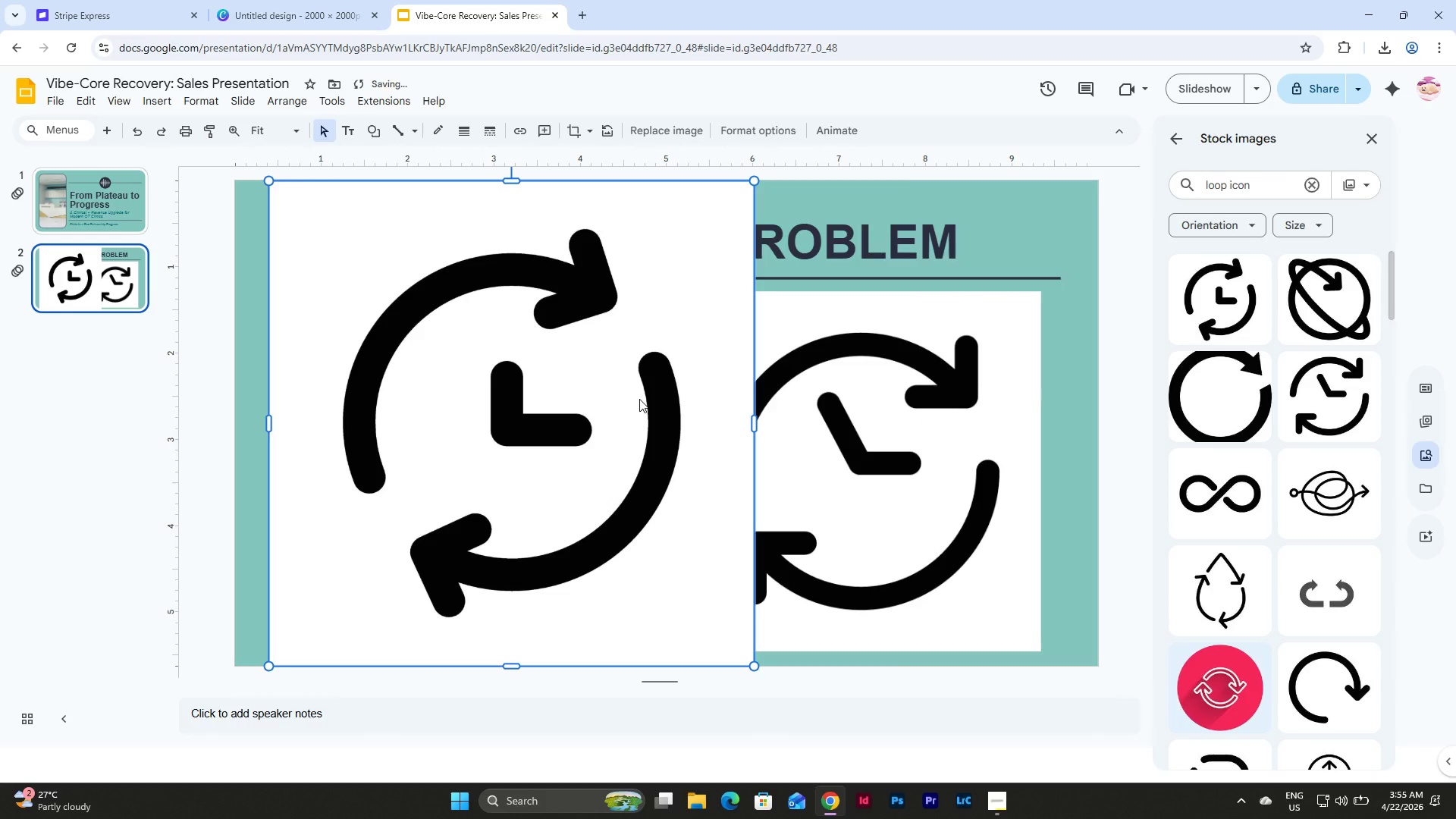 
key(Backspace)
 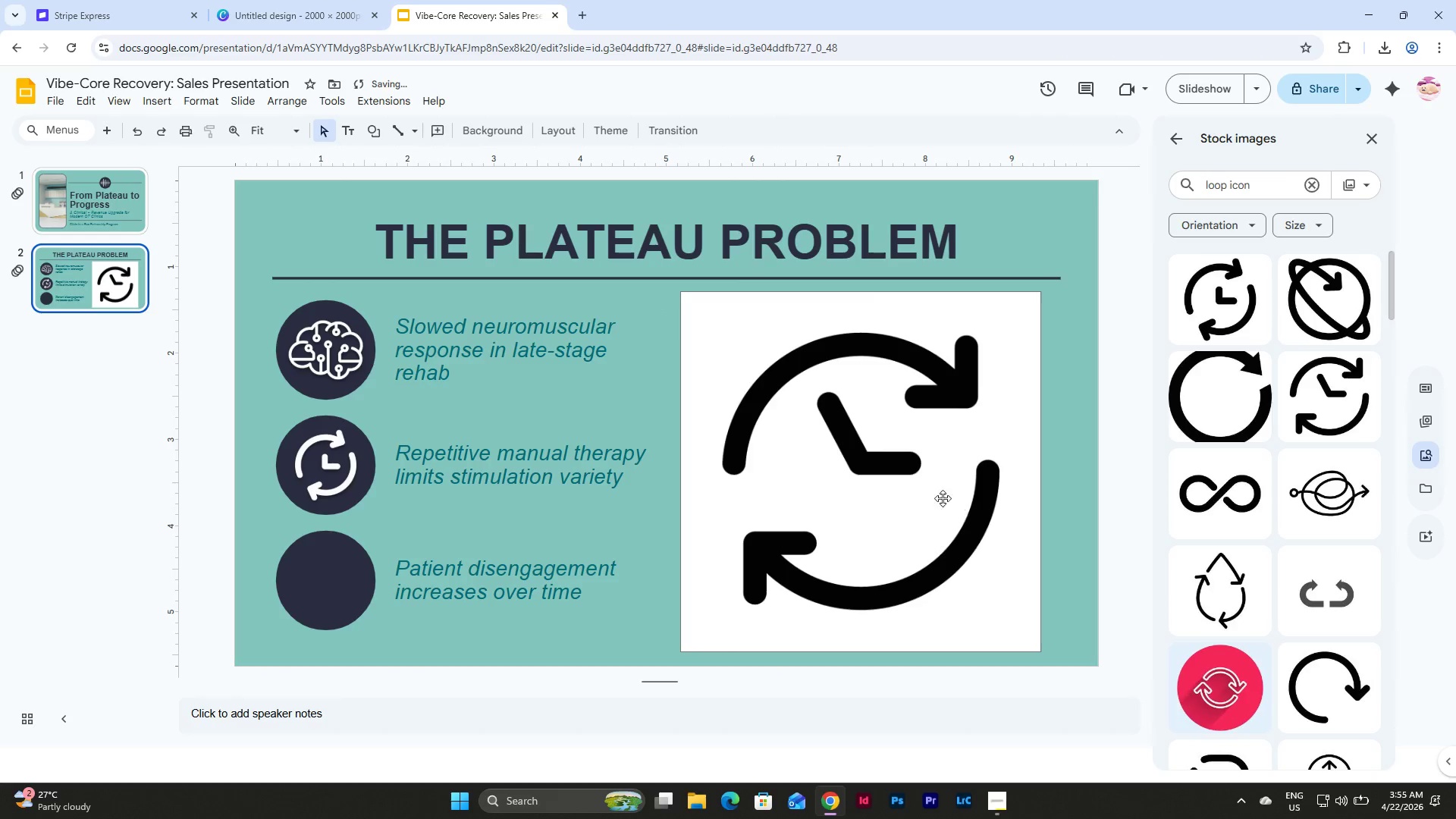 
left_click([899, 466])
 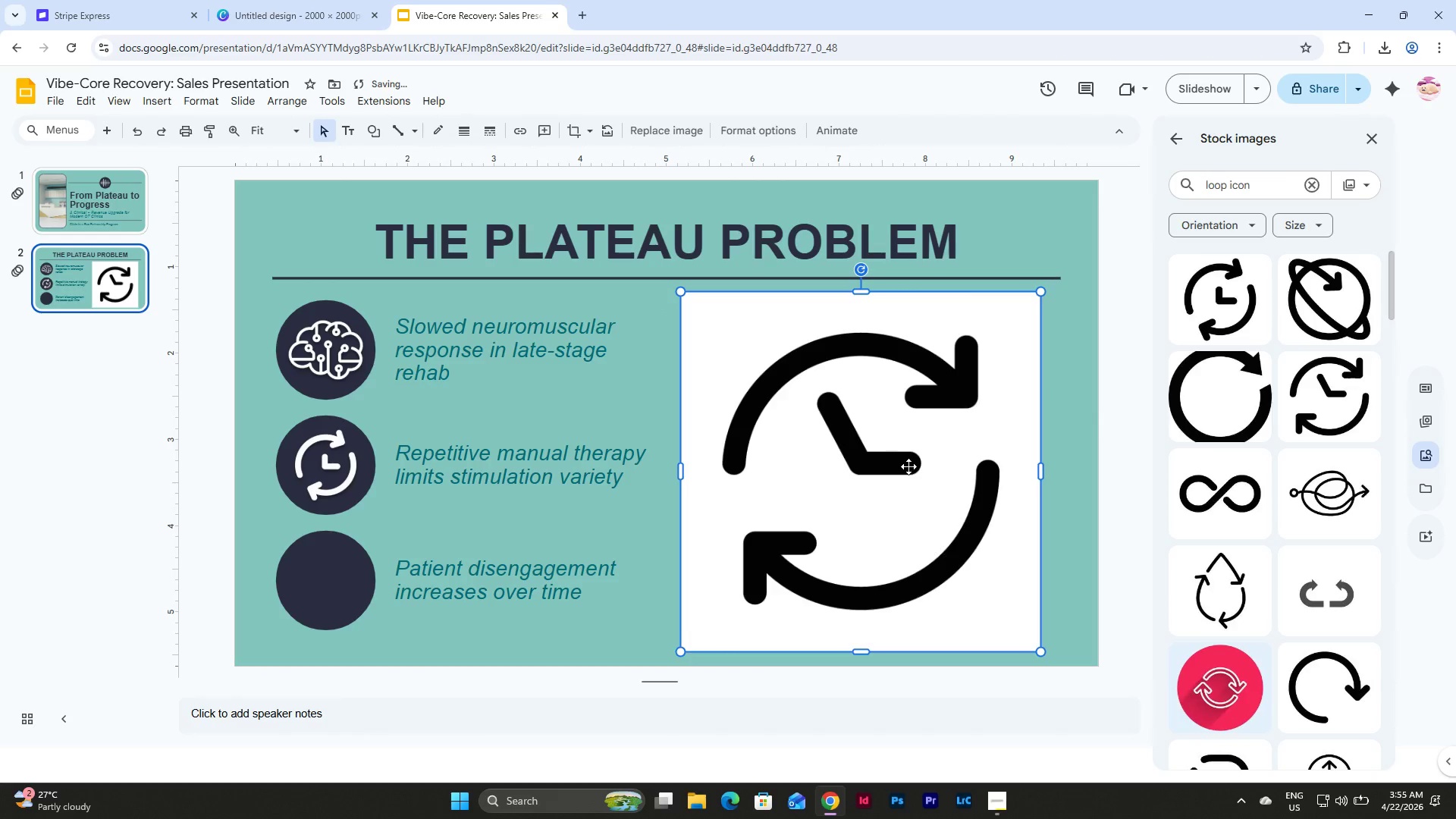 
key(Backspace)
 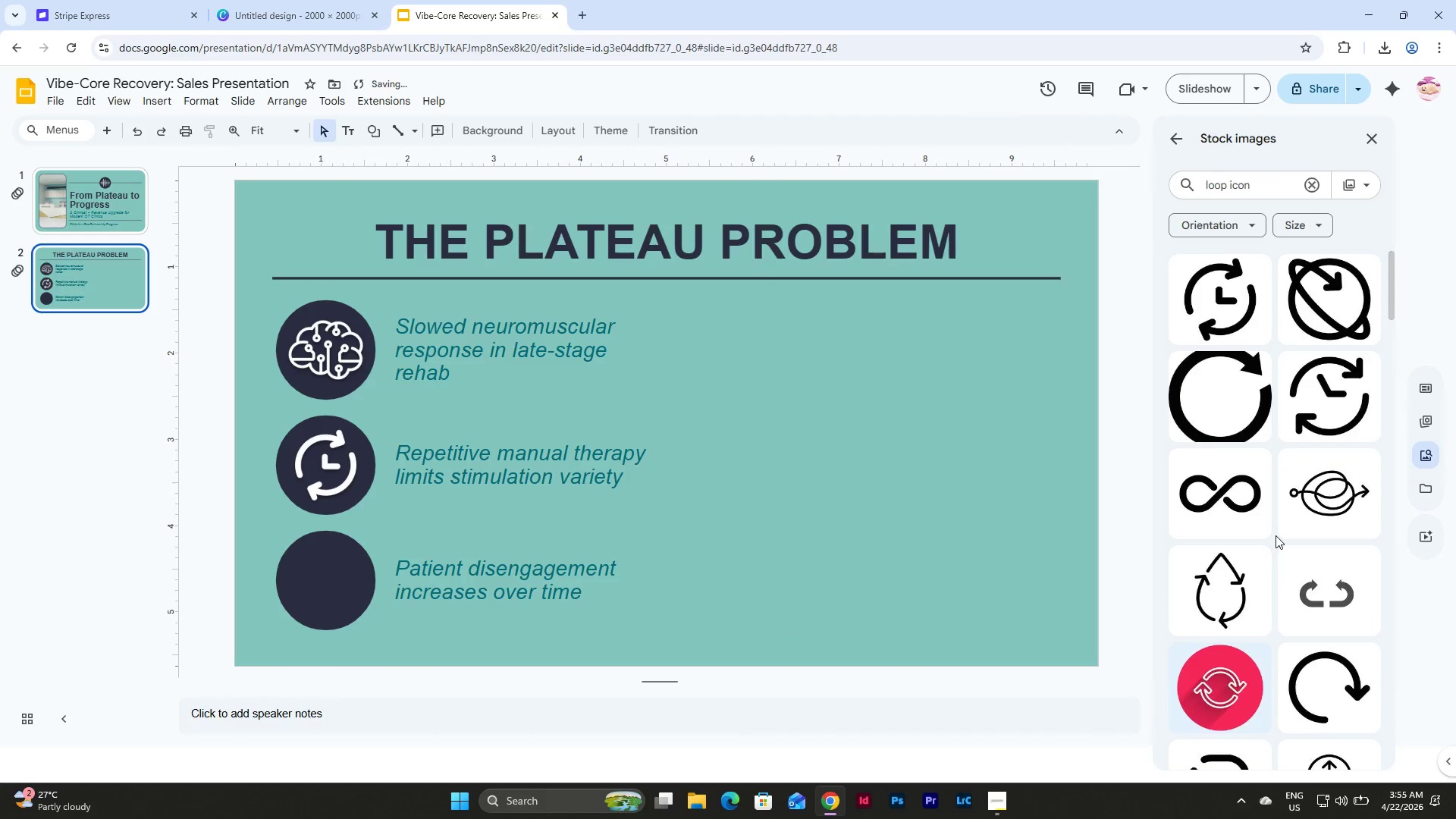 
scroll: coordinate [1276, 535], scroll_direction: down, amount: 3.0
 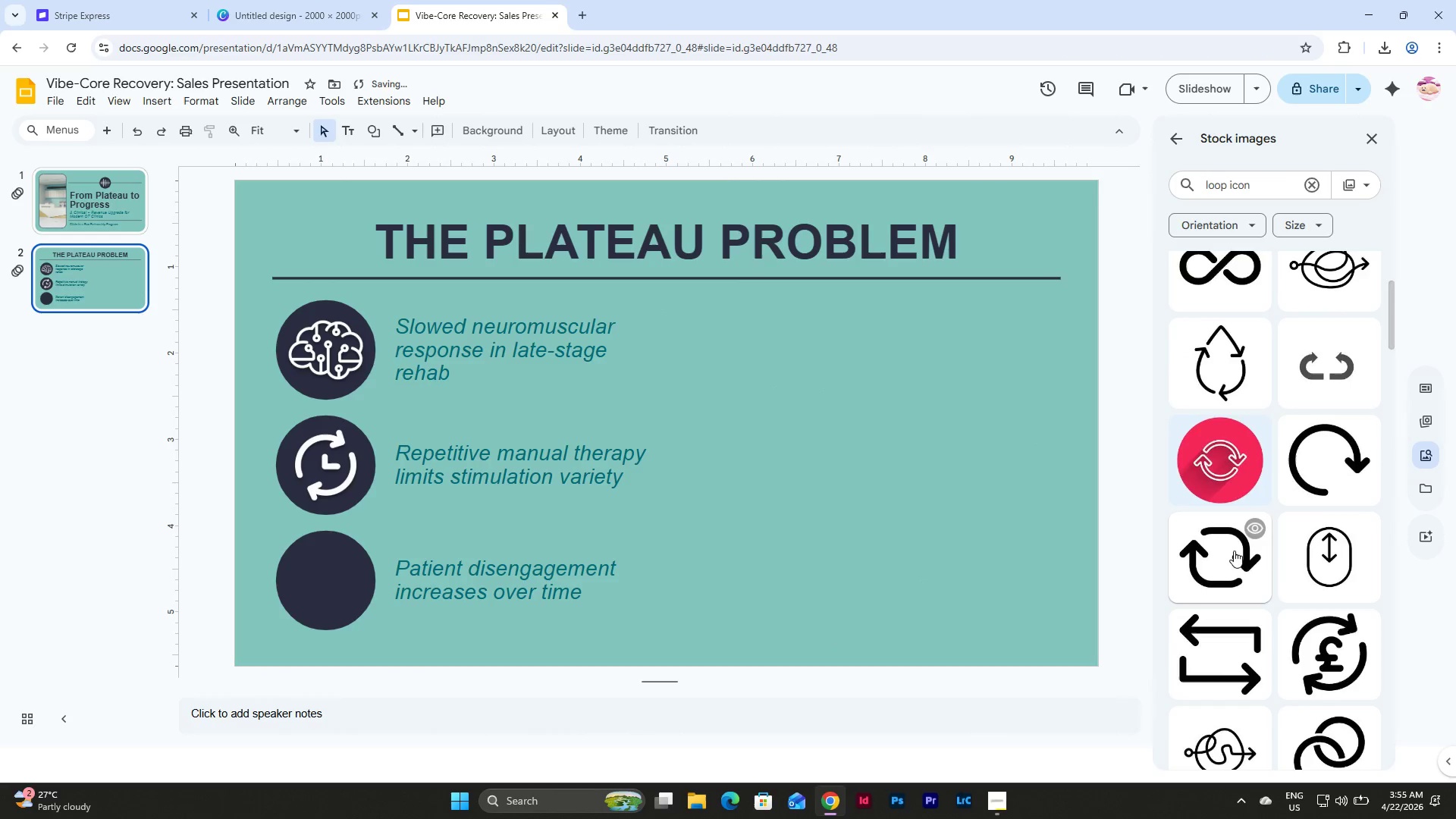 
left_click([1232, 551])
 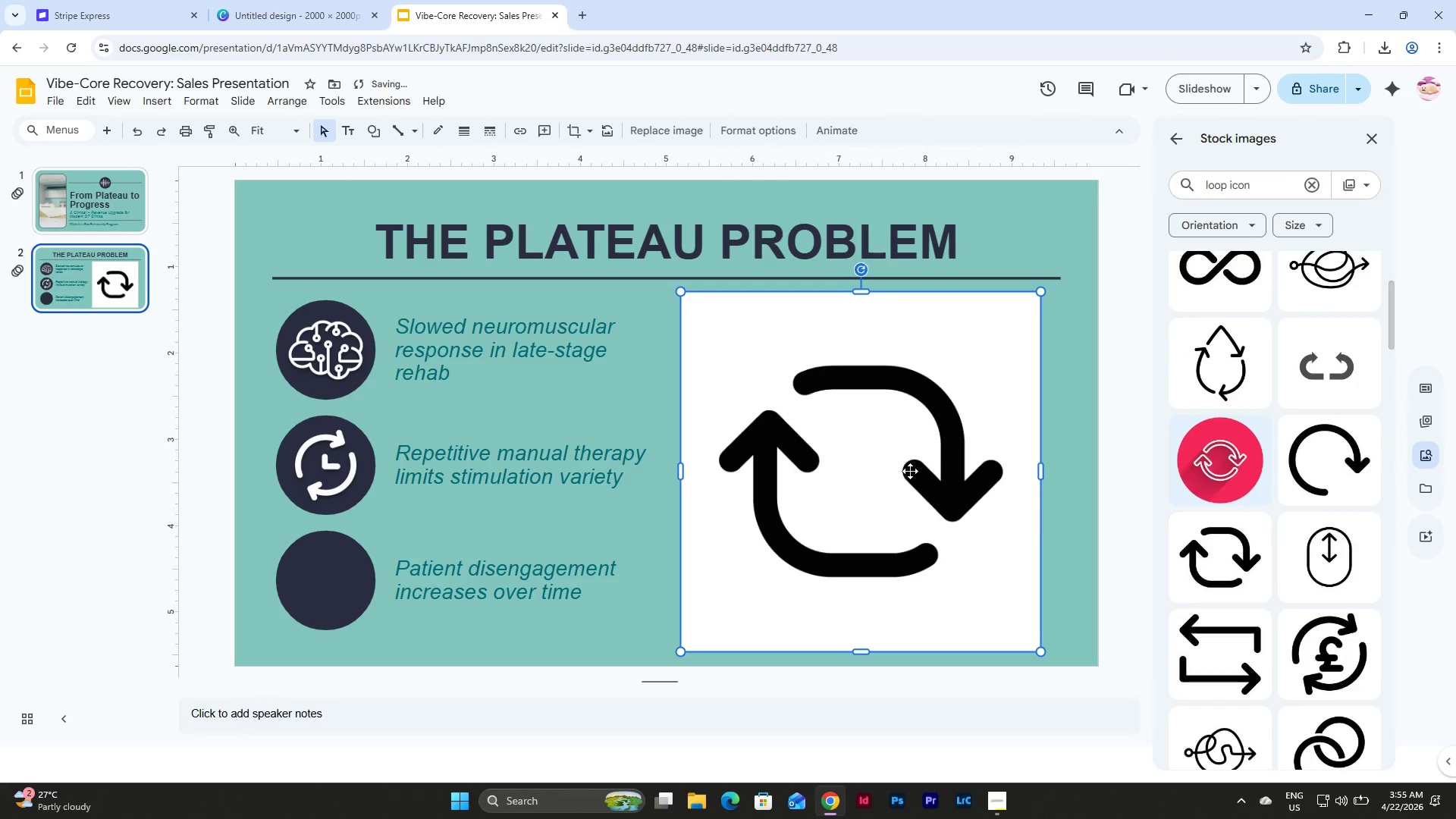 
left_click([894, 465])
 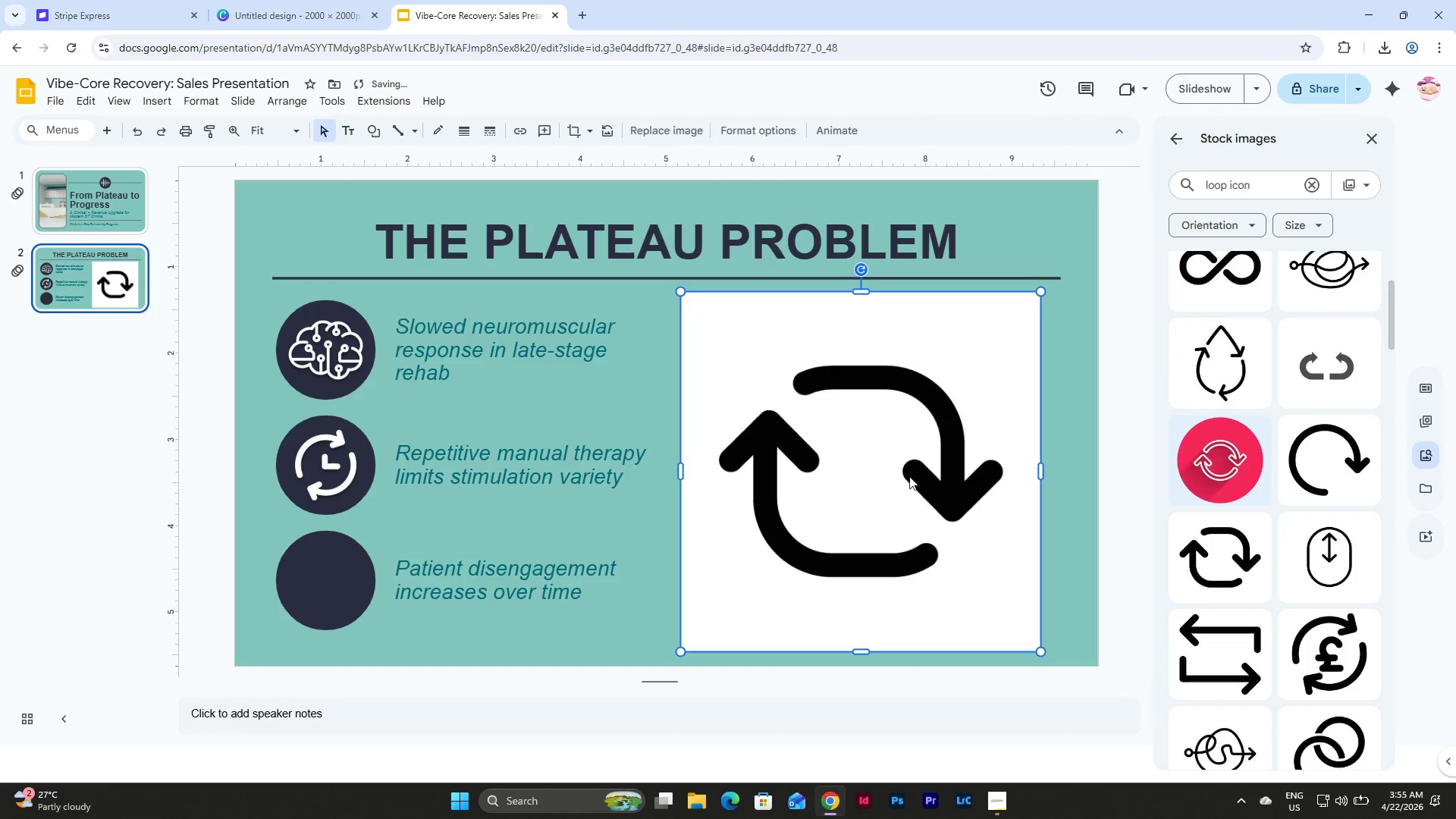 
key(Backspace)
 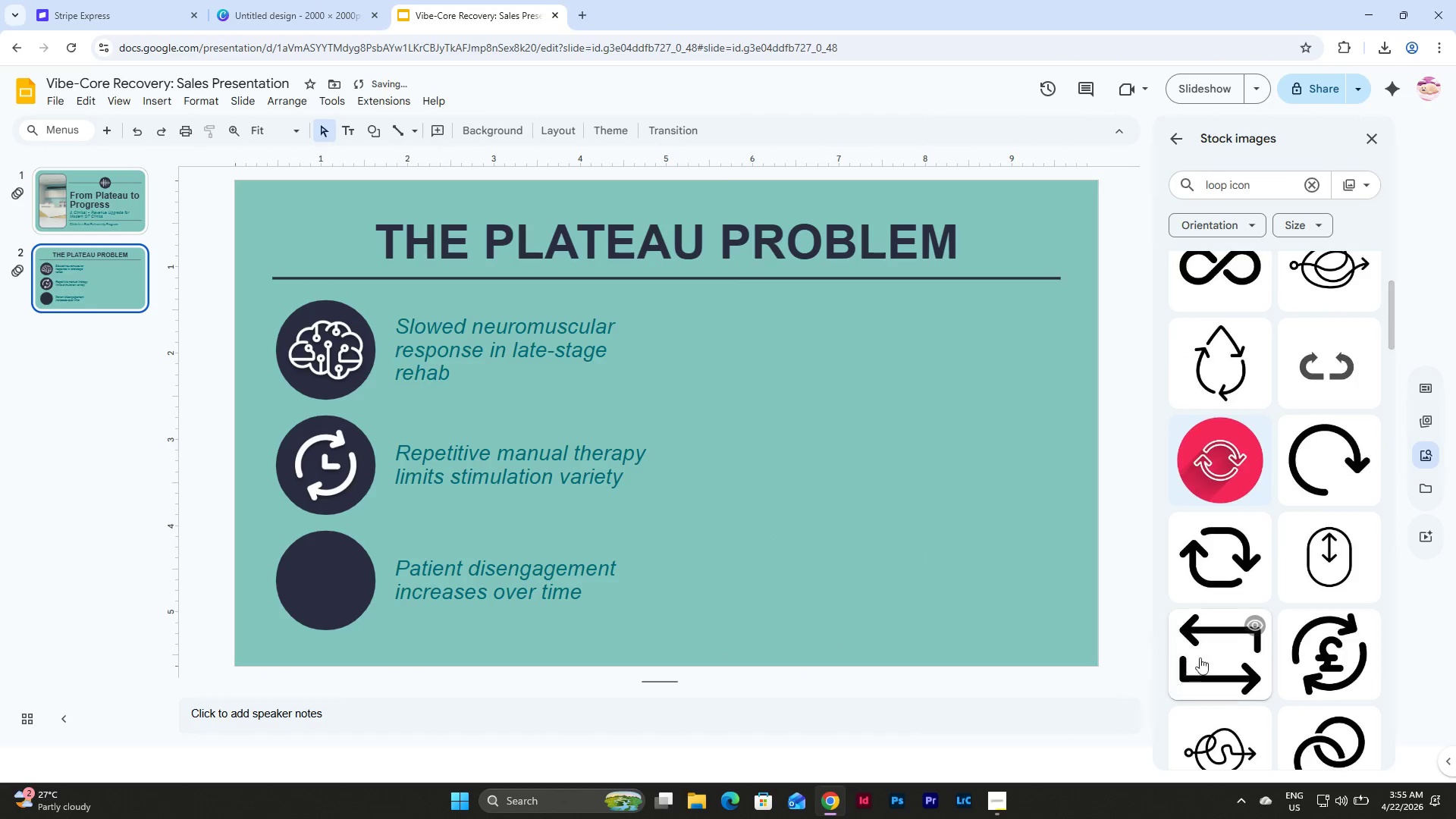 
left_click([1209, 653])
 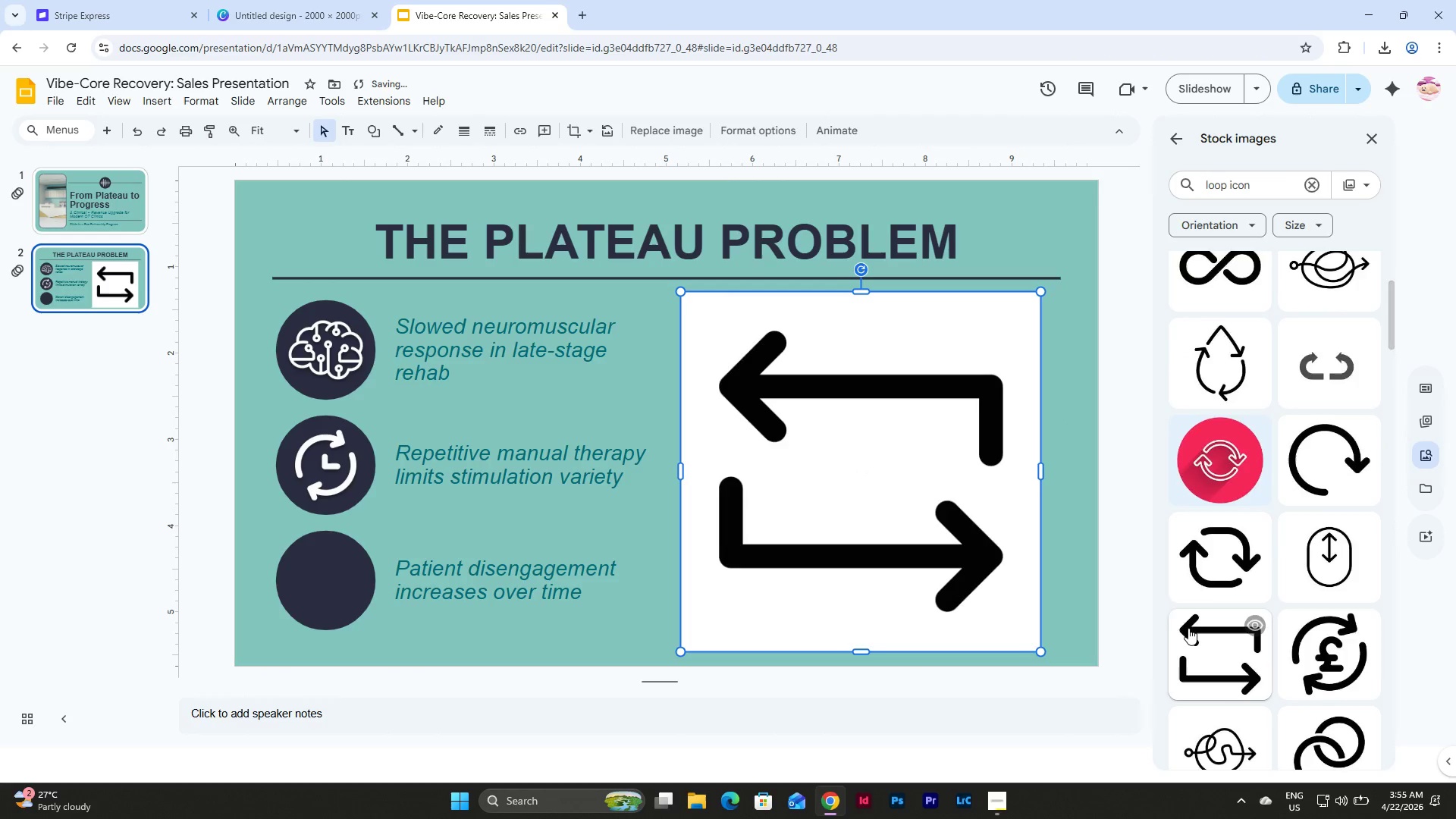 
key(Backspace)
type(brain)
 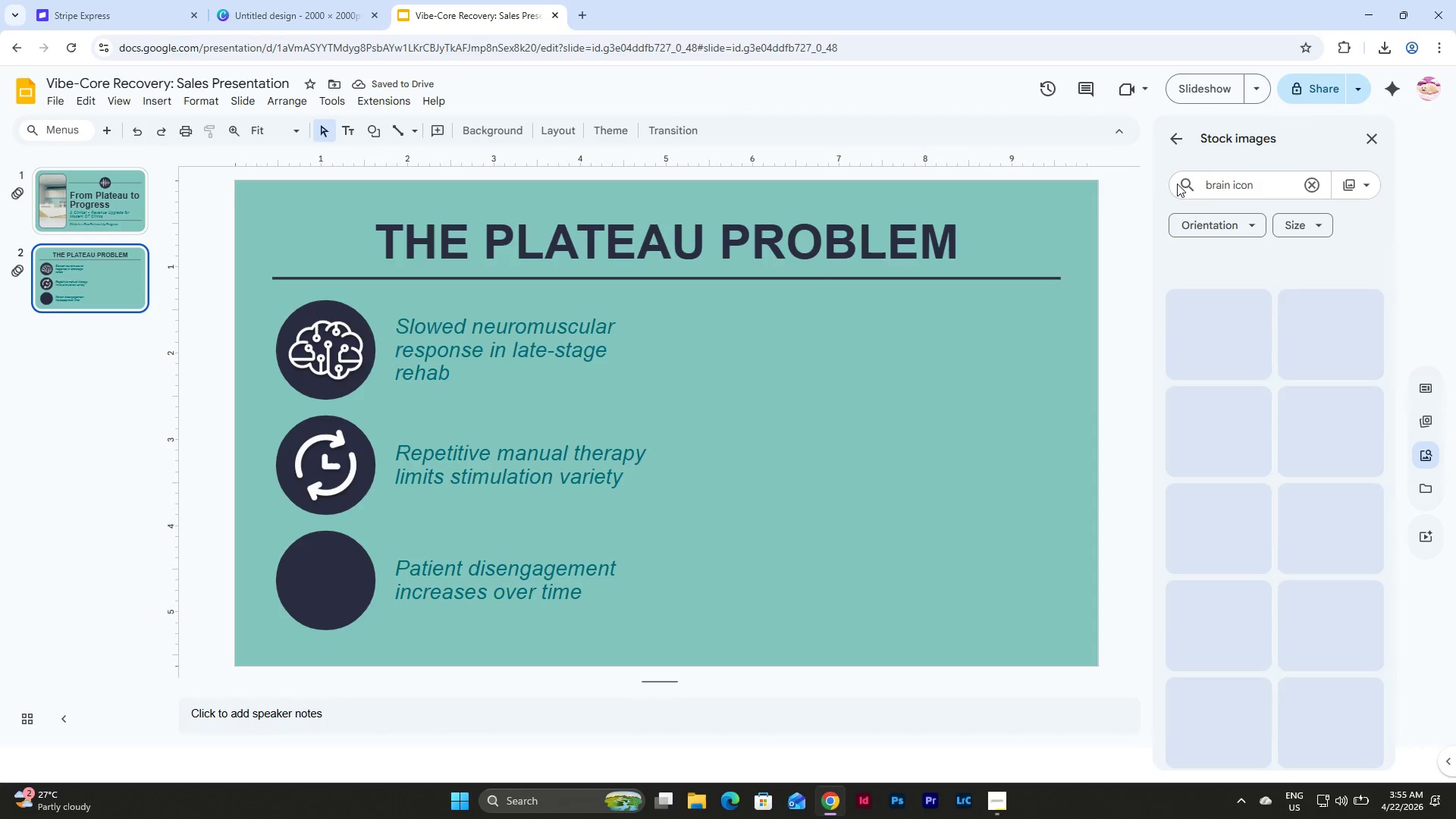 
left_click_drag(start_coordinate=[1225, 188], to_coordinate=[1187, 189])
 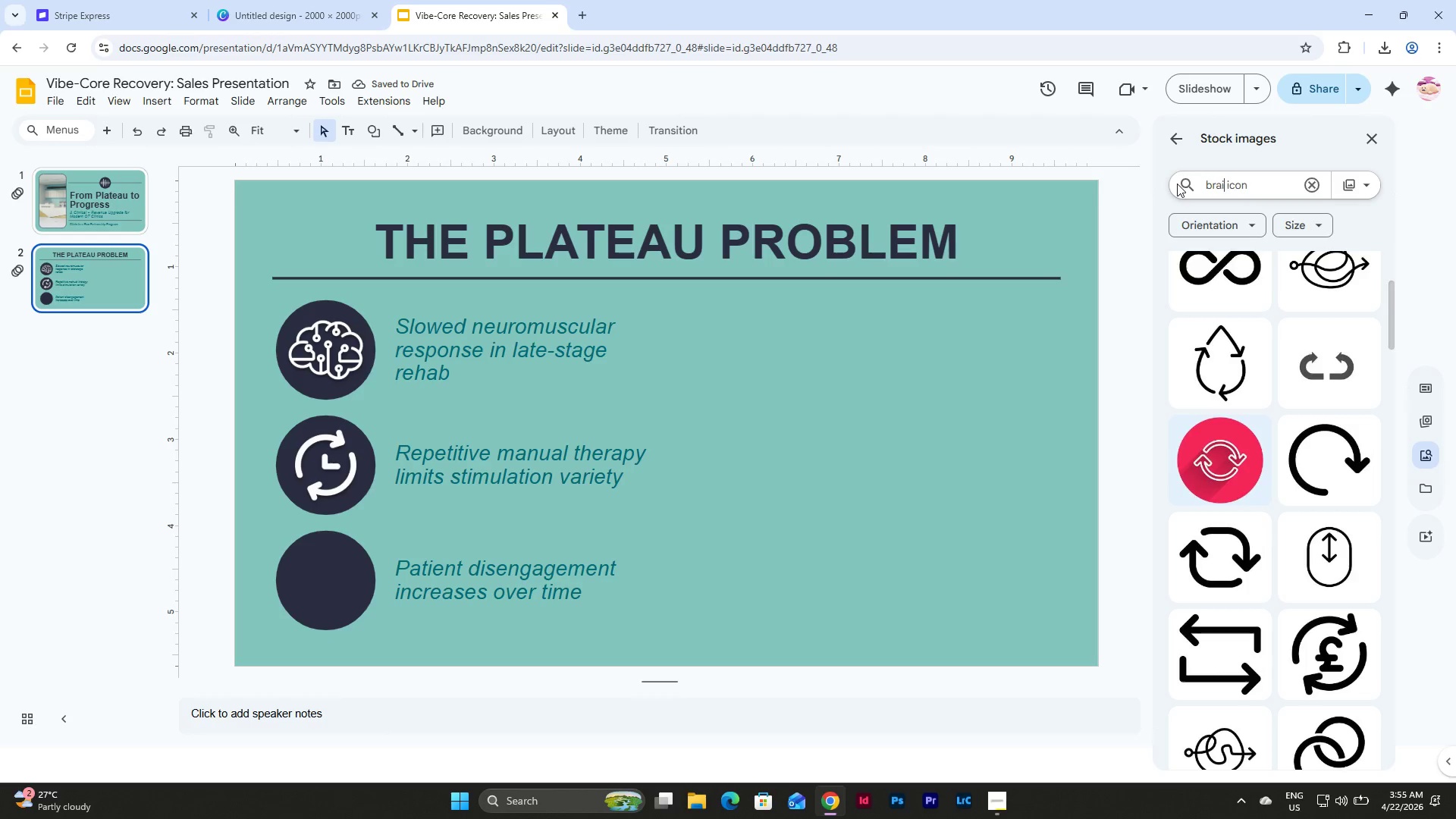 
key(Enter)
 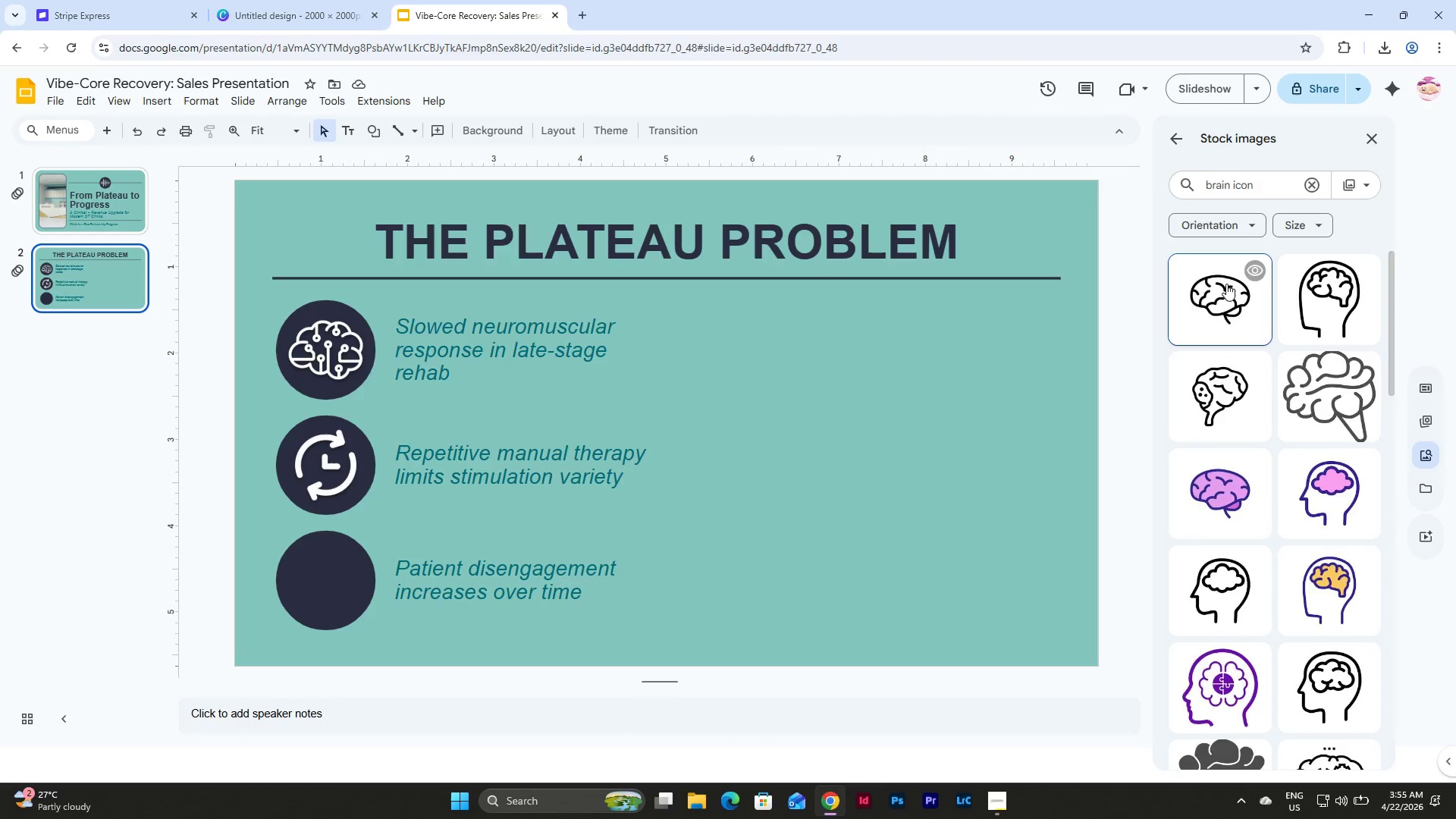 
scroll: coordinate [1254, 339], scroll_direction: down, amount: 13.0
 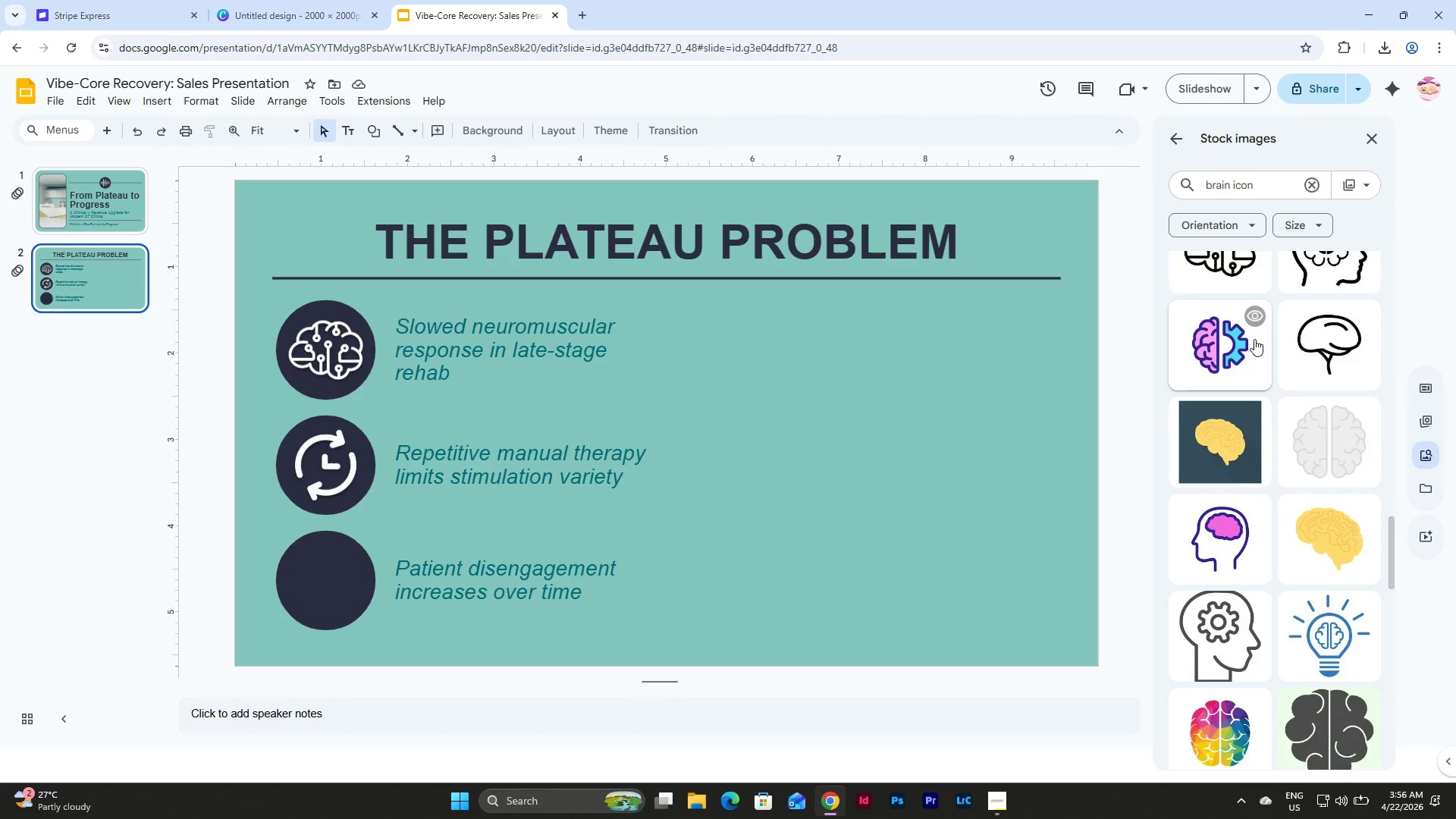 
scroll: coordinate [1254, 339], scroll_direction: up, amount: 1.0
 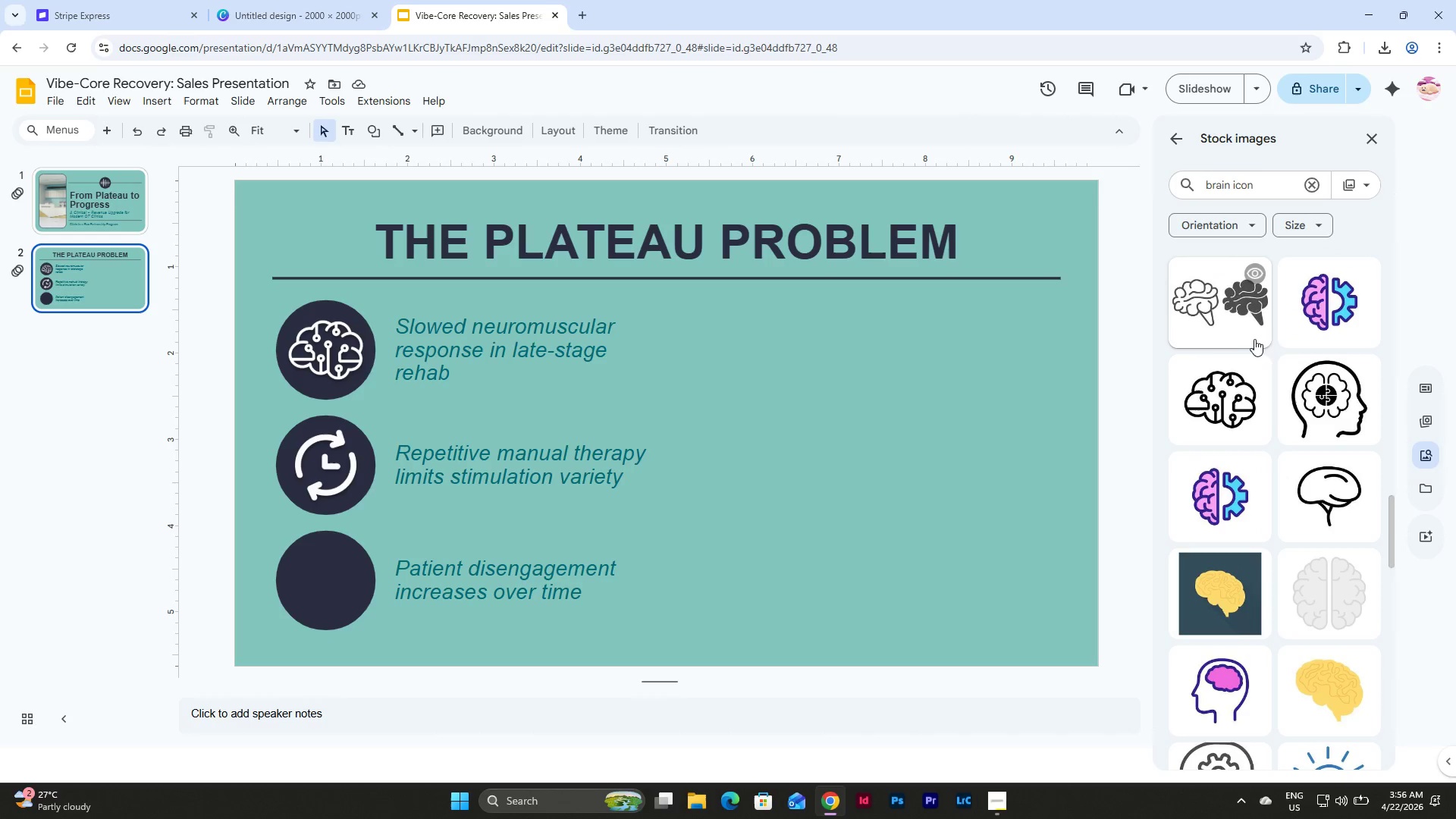 
left_click([1232, 391])
 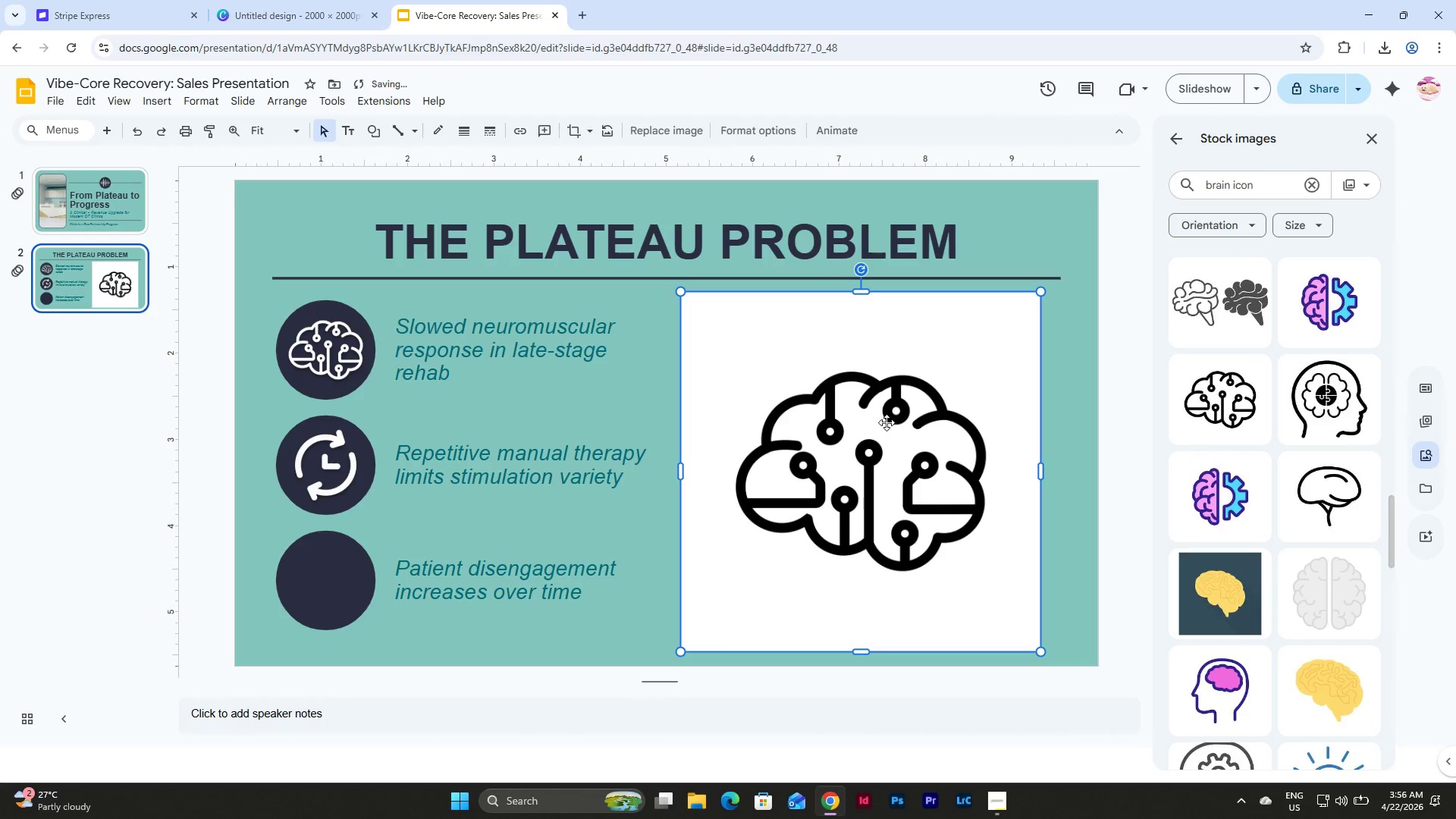 
left_click([886, 422])
 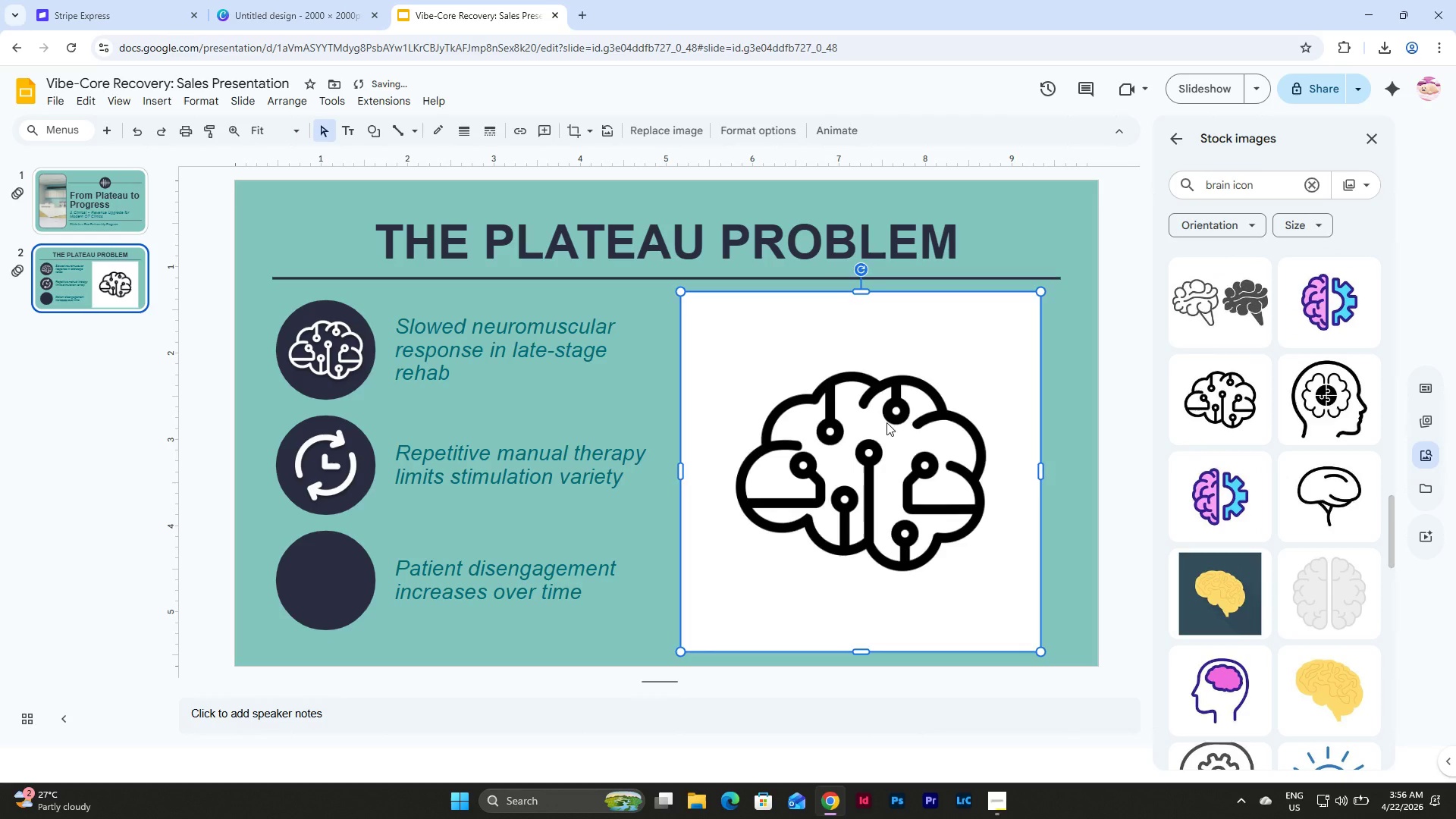 
key(Backspace)
 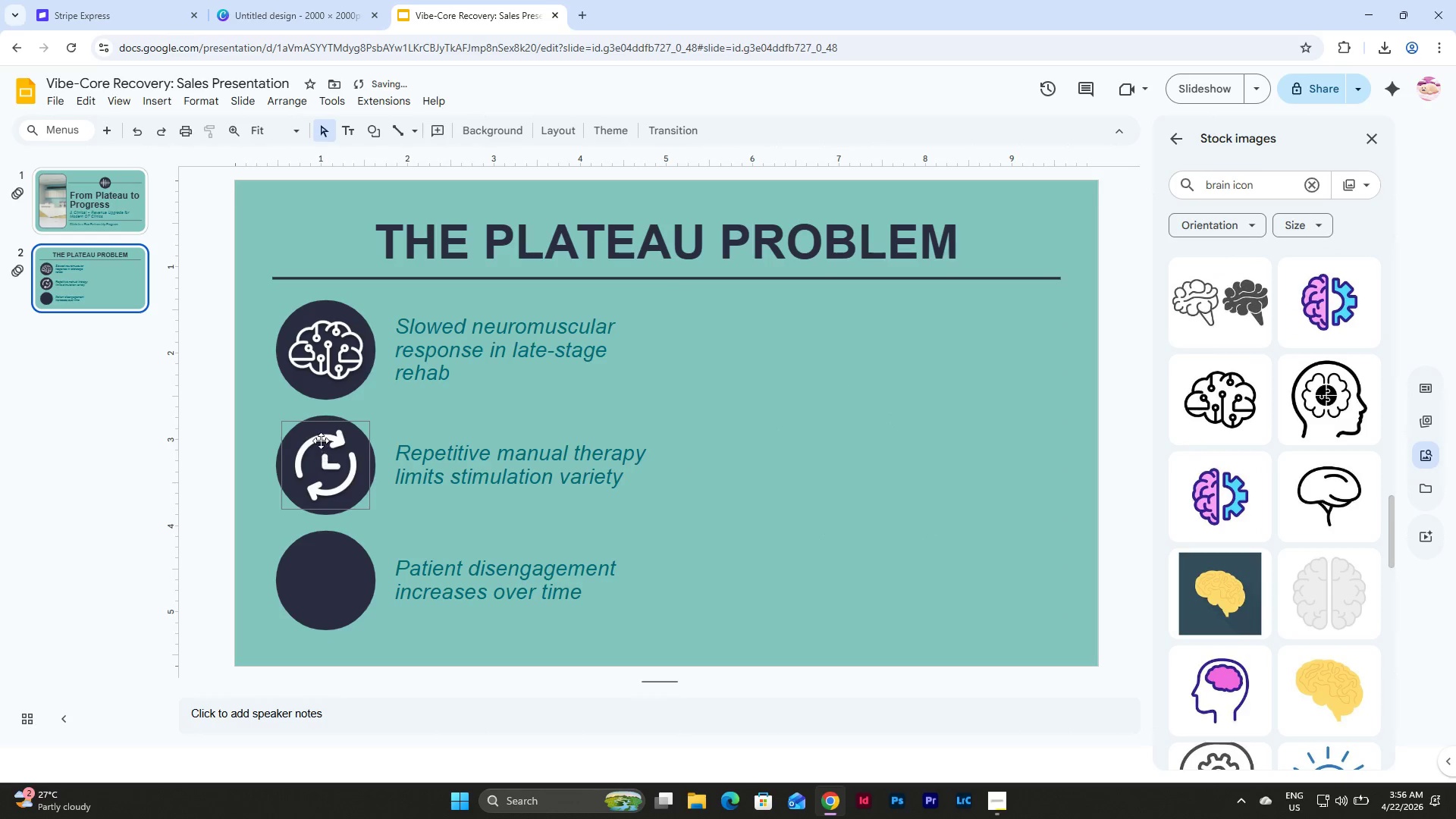 
left_click_drag(start_coordinate=[258, 306], to_coordinate=[343, 387])
 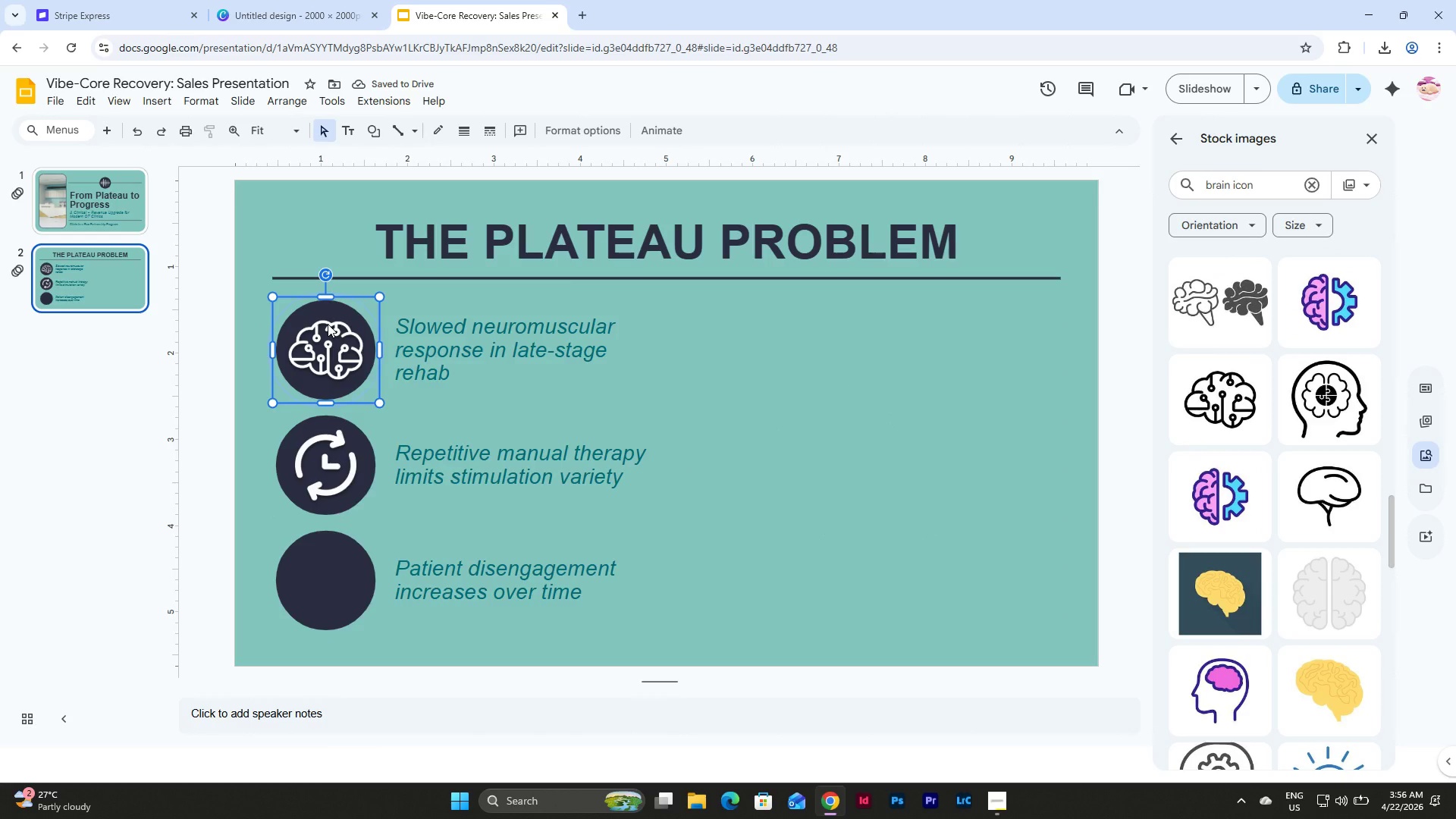 
right_click([328, 324])
 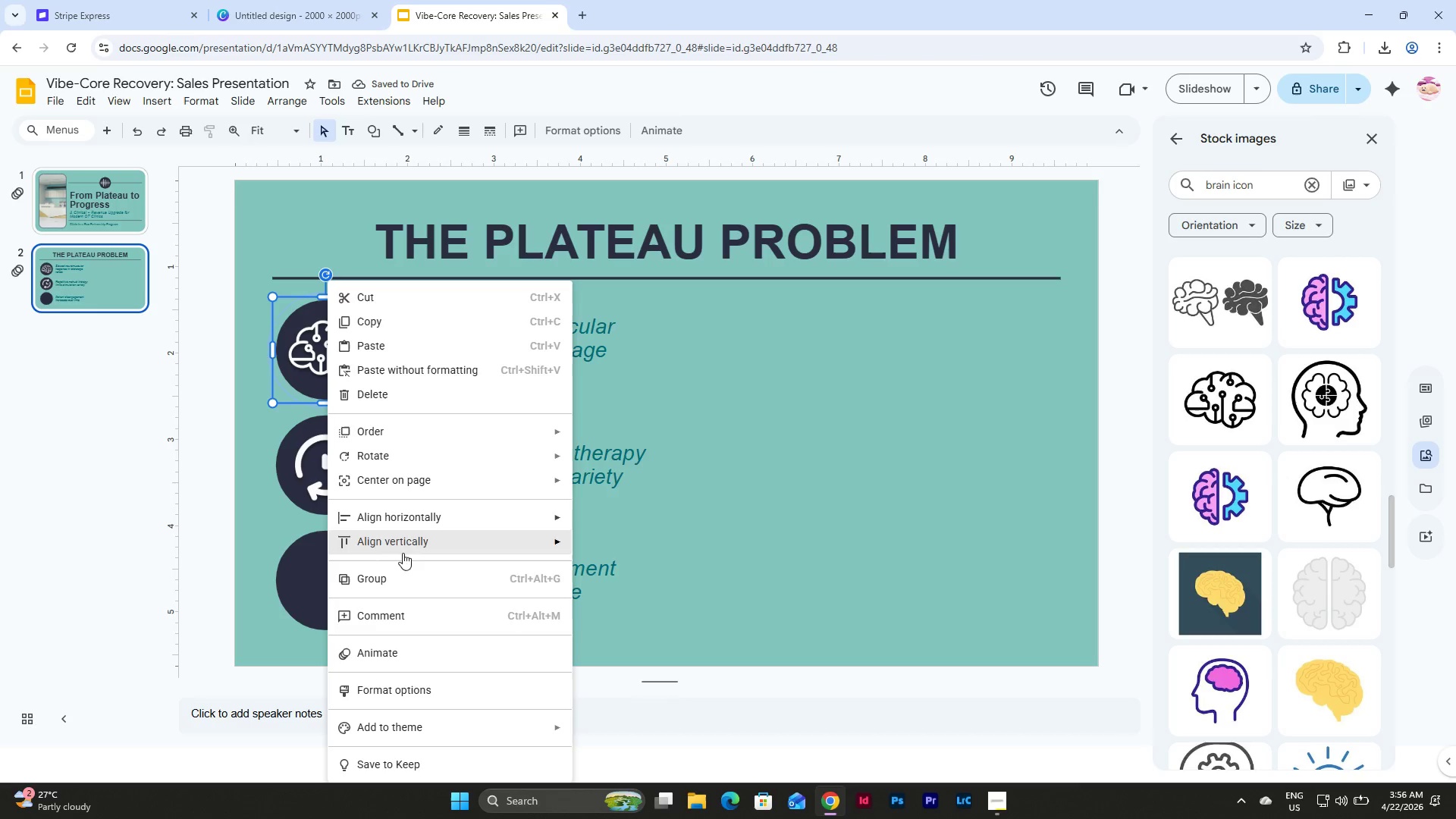 
left_click([398, 574])
 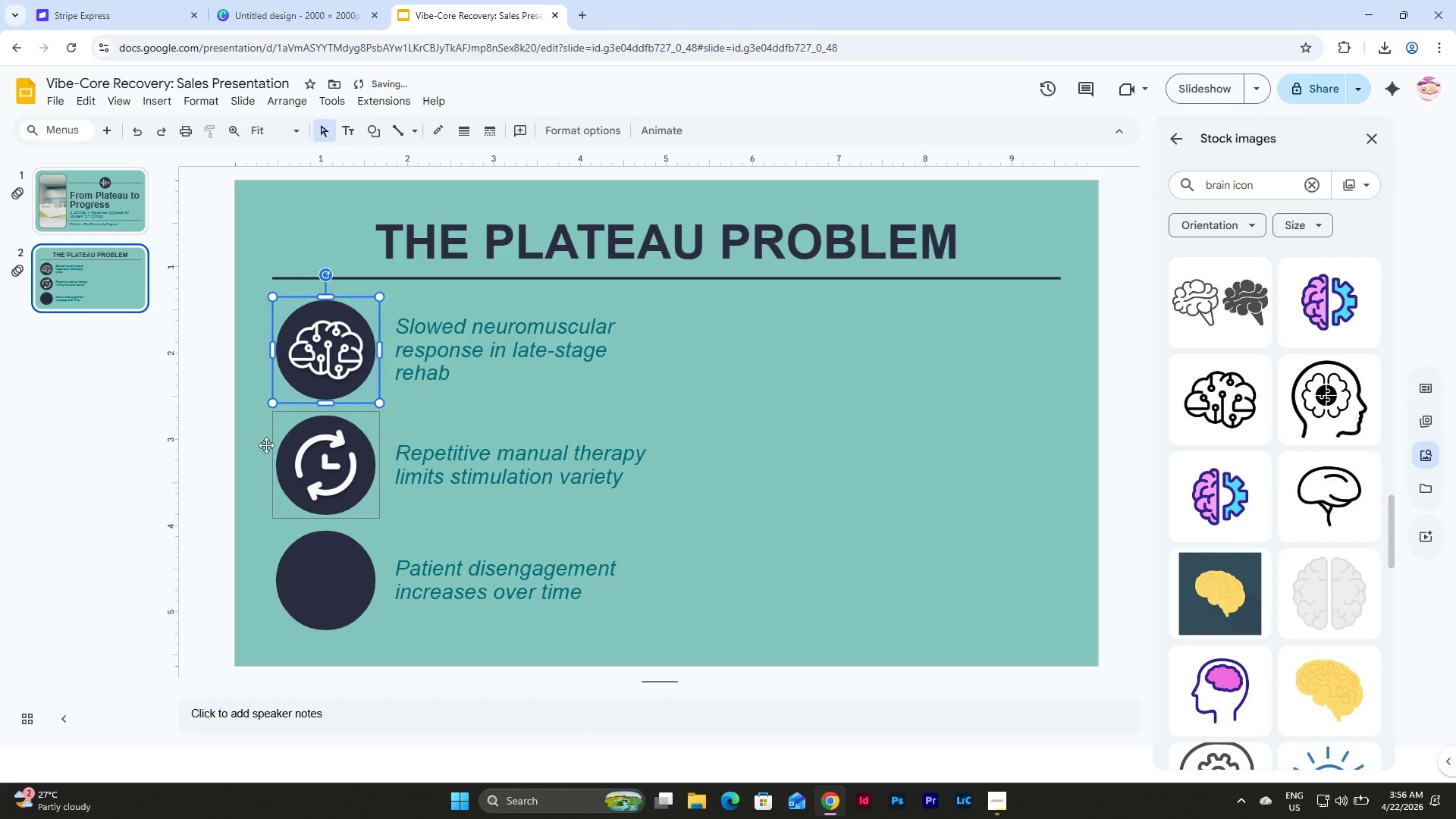 
left_click([260, 437])
 